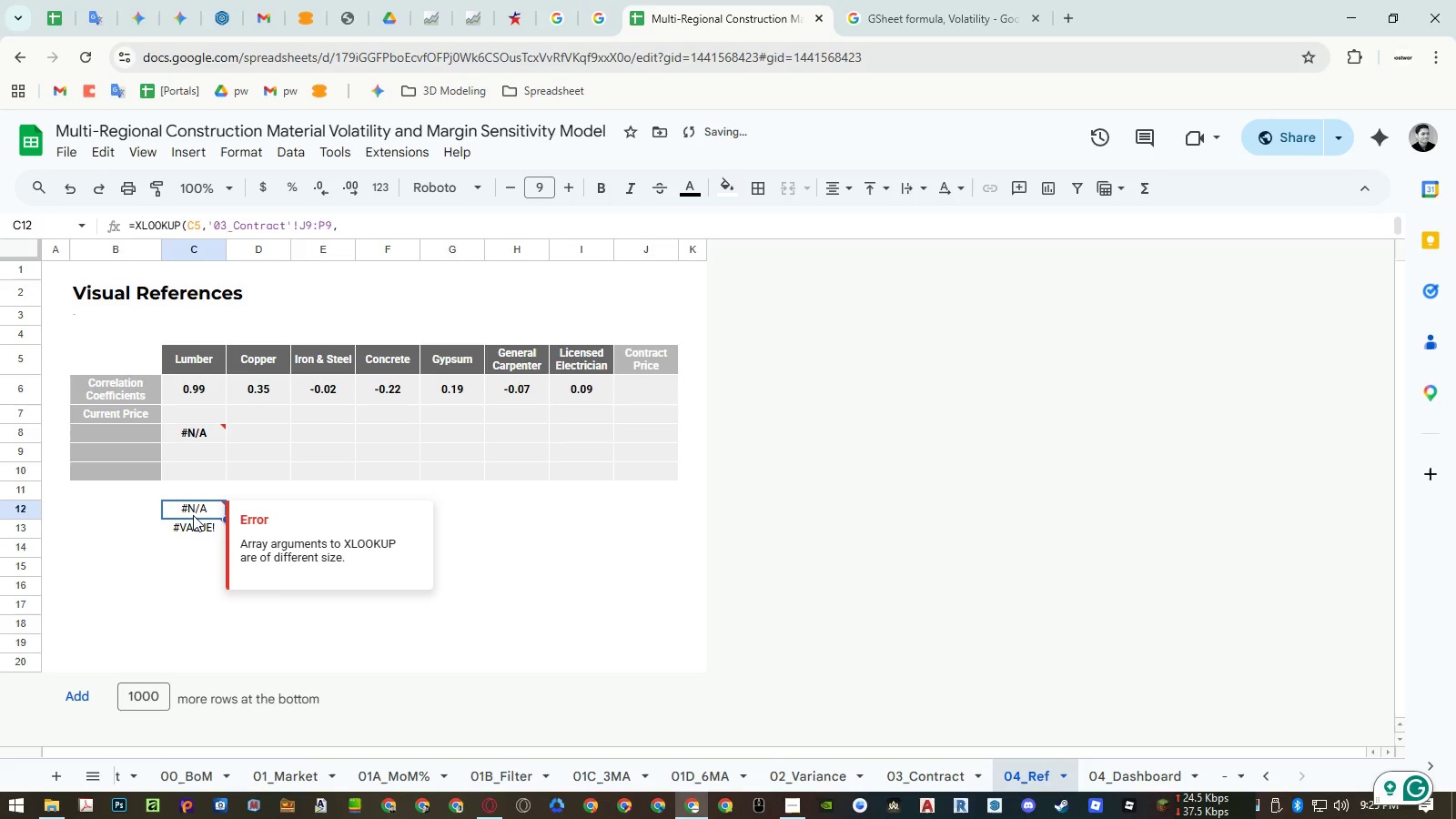 
left_click([193, 527])
 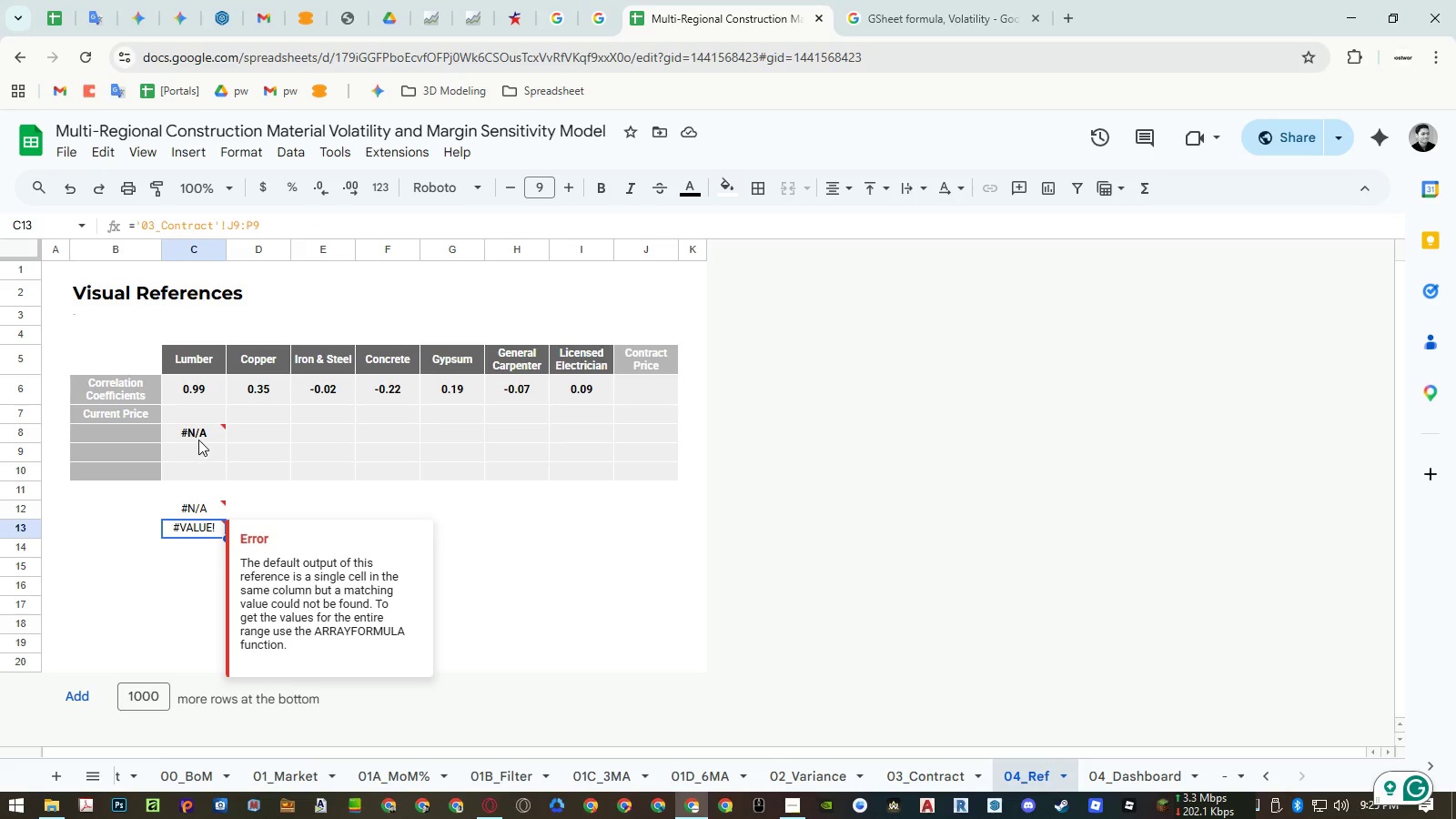 
double_click([198, 440])
 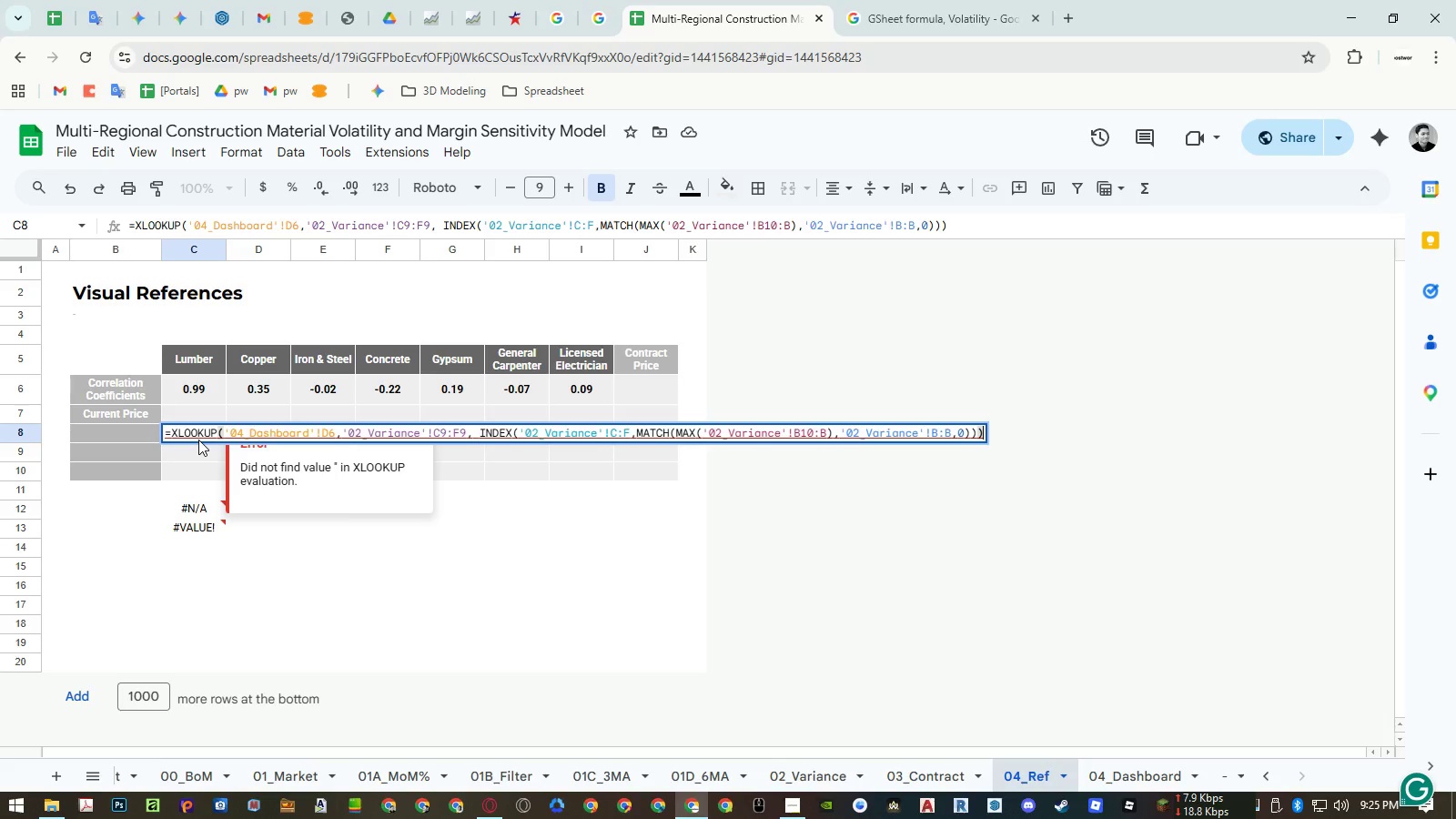 
wait(7.5)
 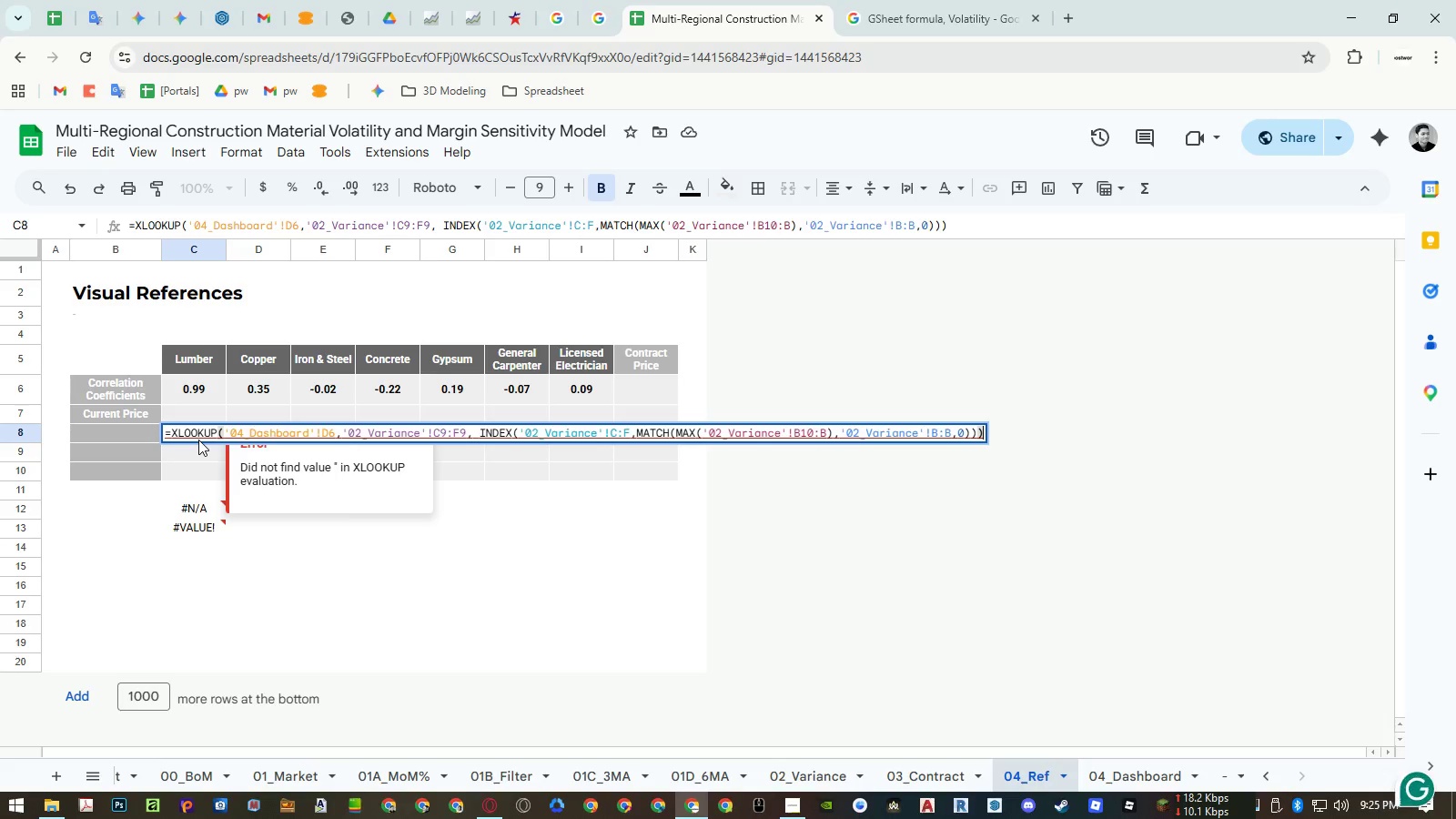 
double_click([259, 430])
 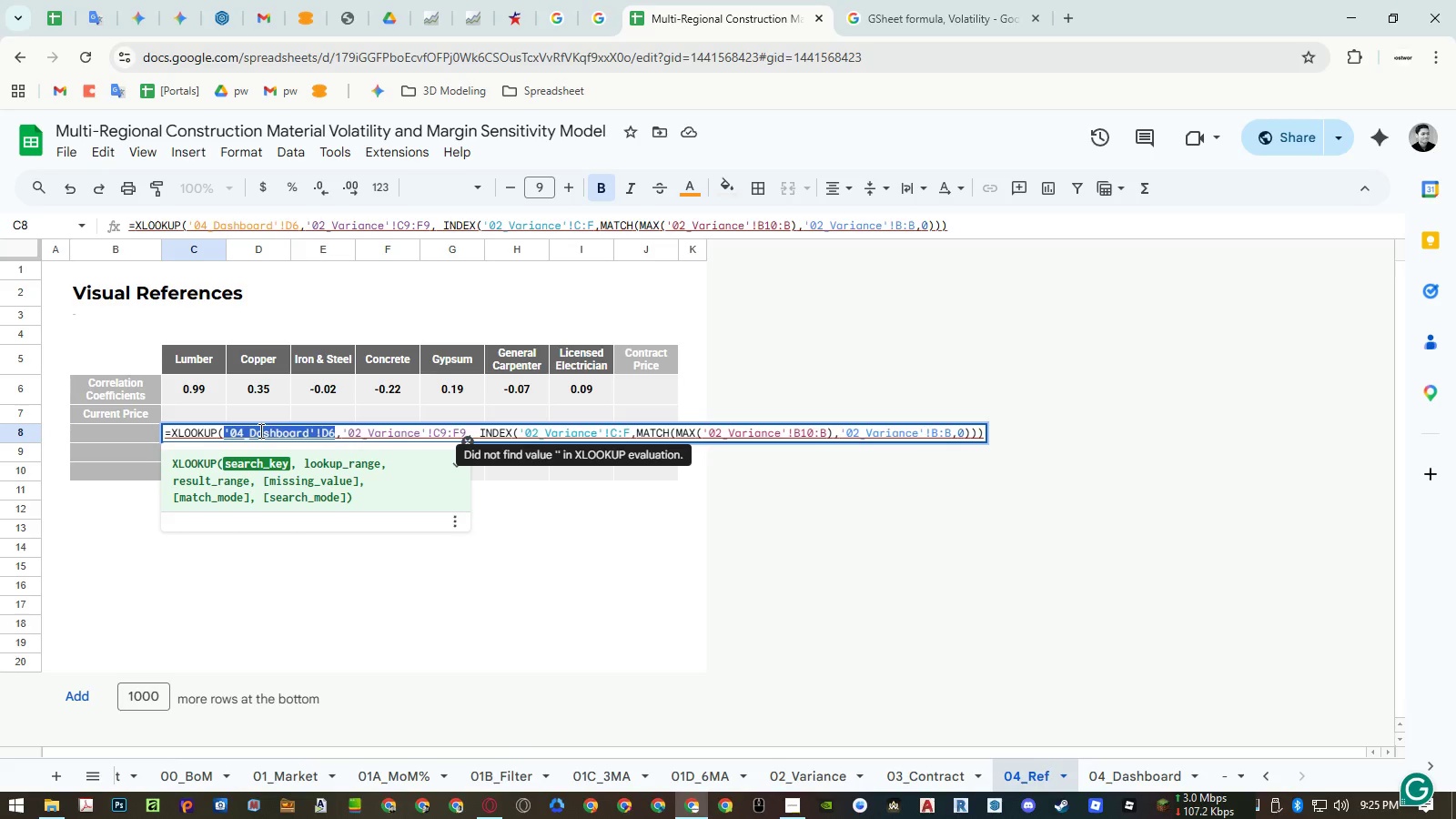 
key(Escape)
 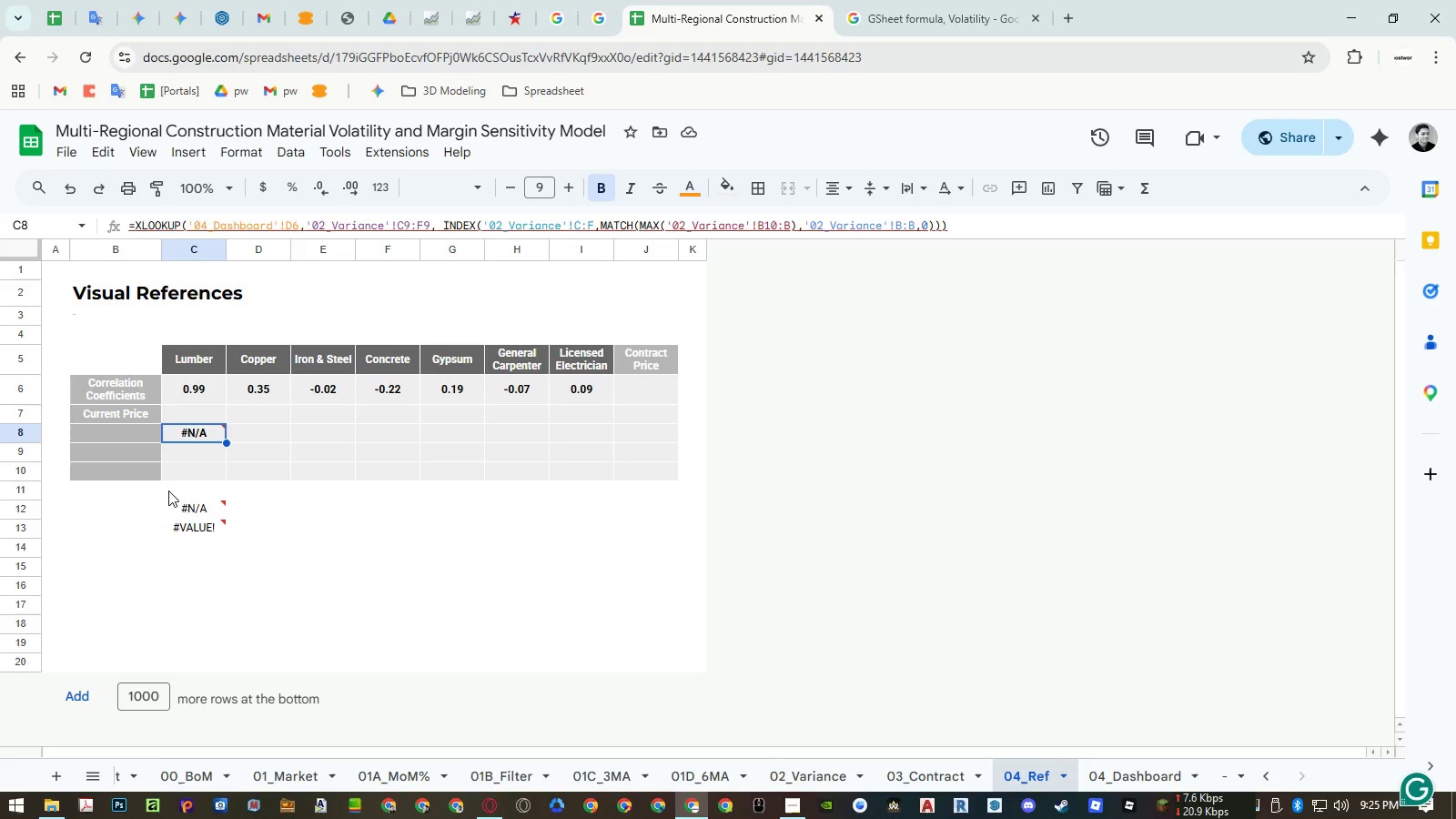 
key(Escape)
 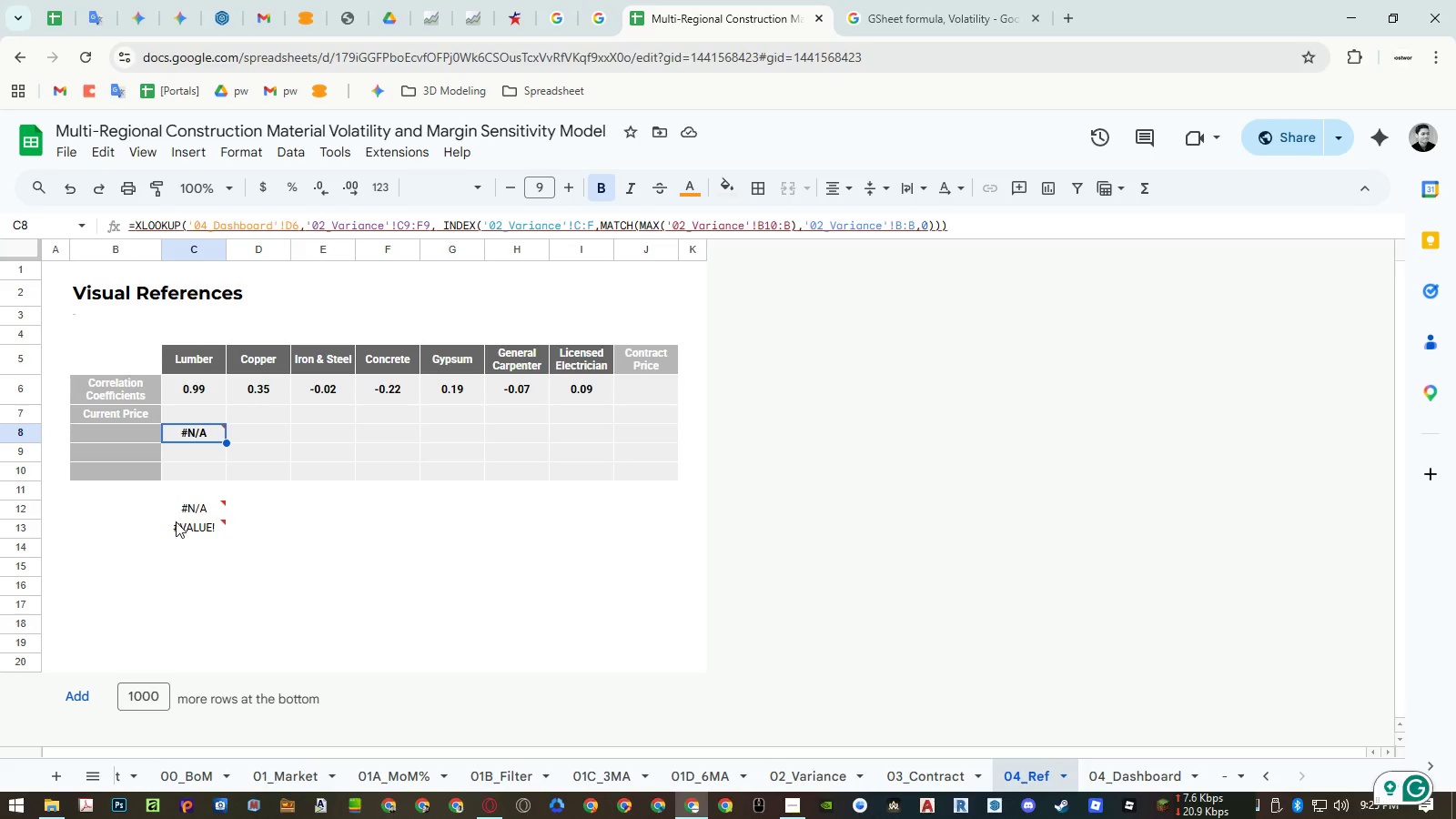 
left_click([177, 521])
 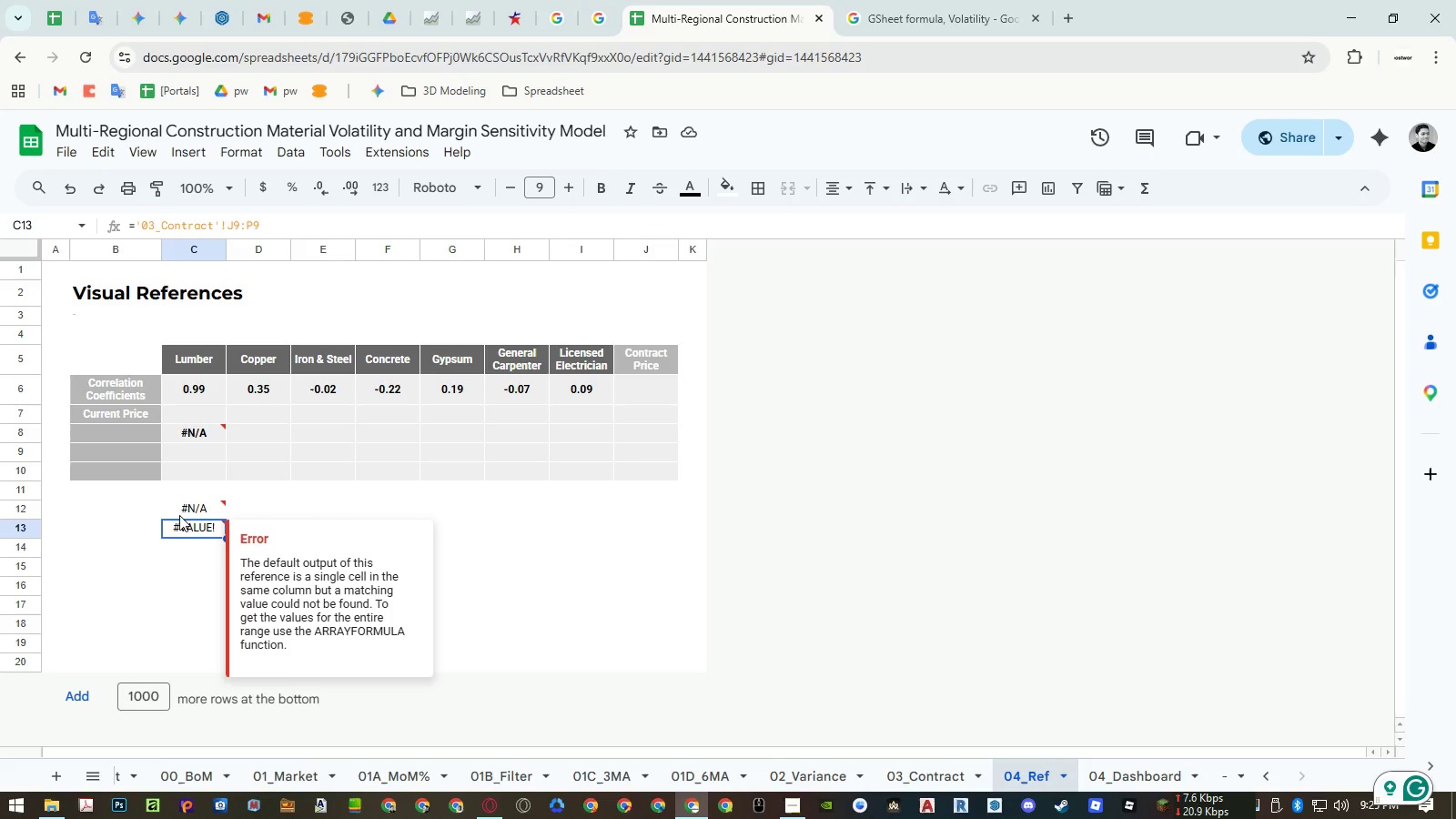 
left_click([184, 504])
 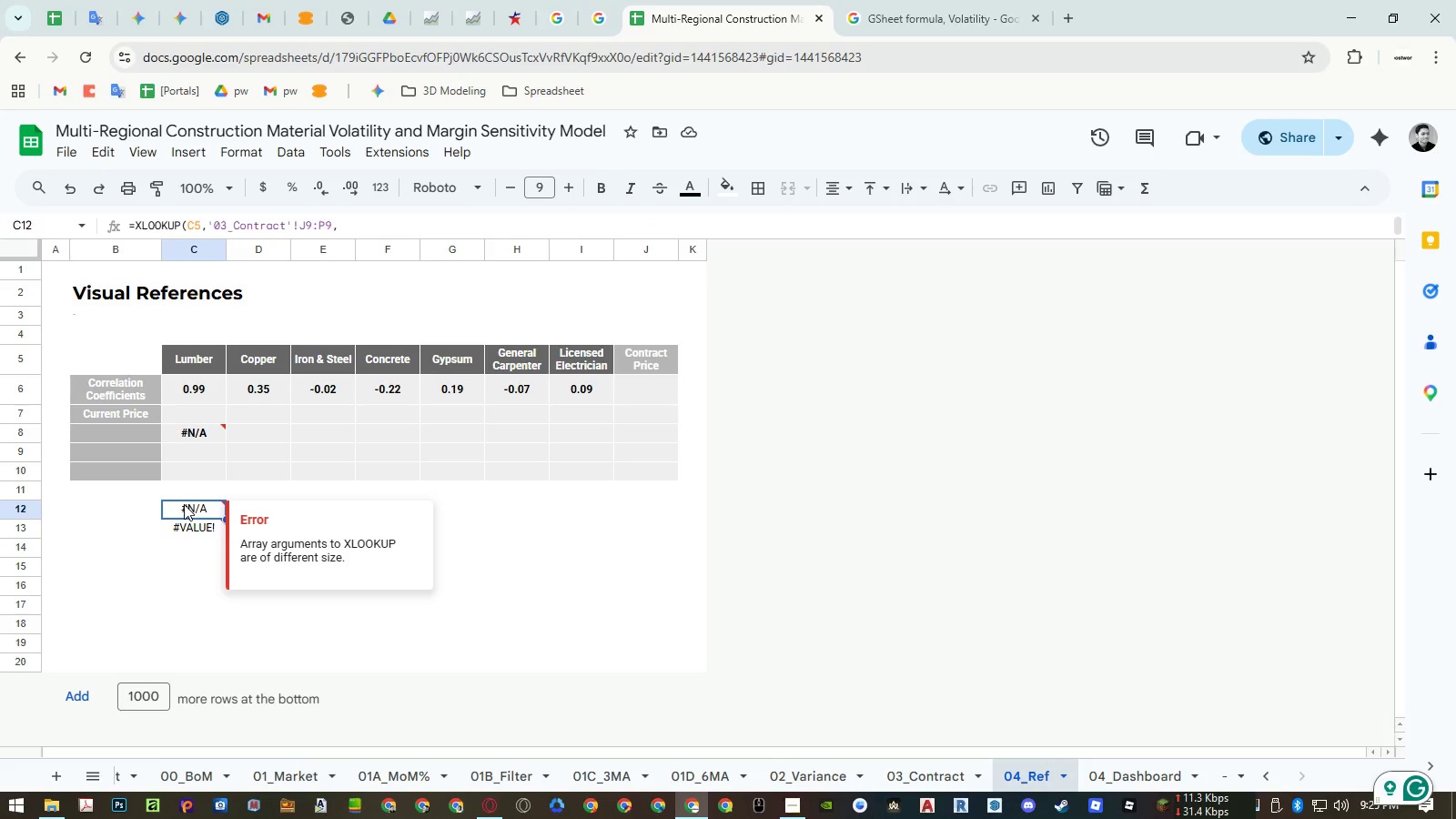 
double_click([184, 504])
 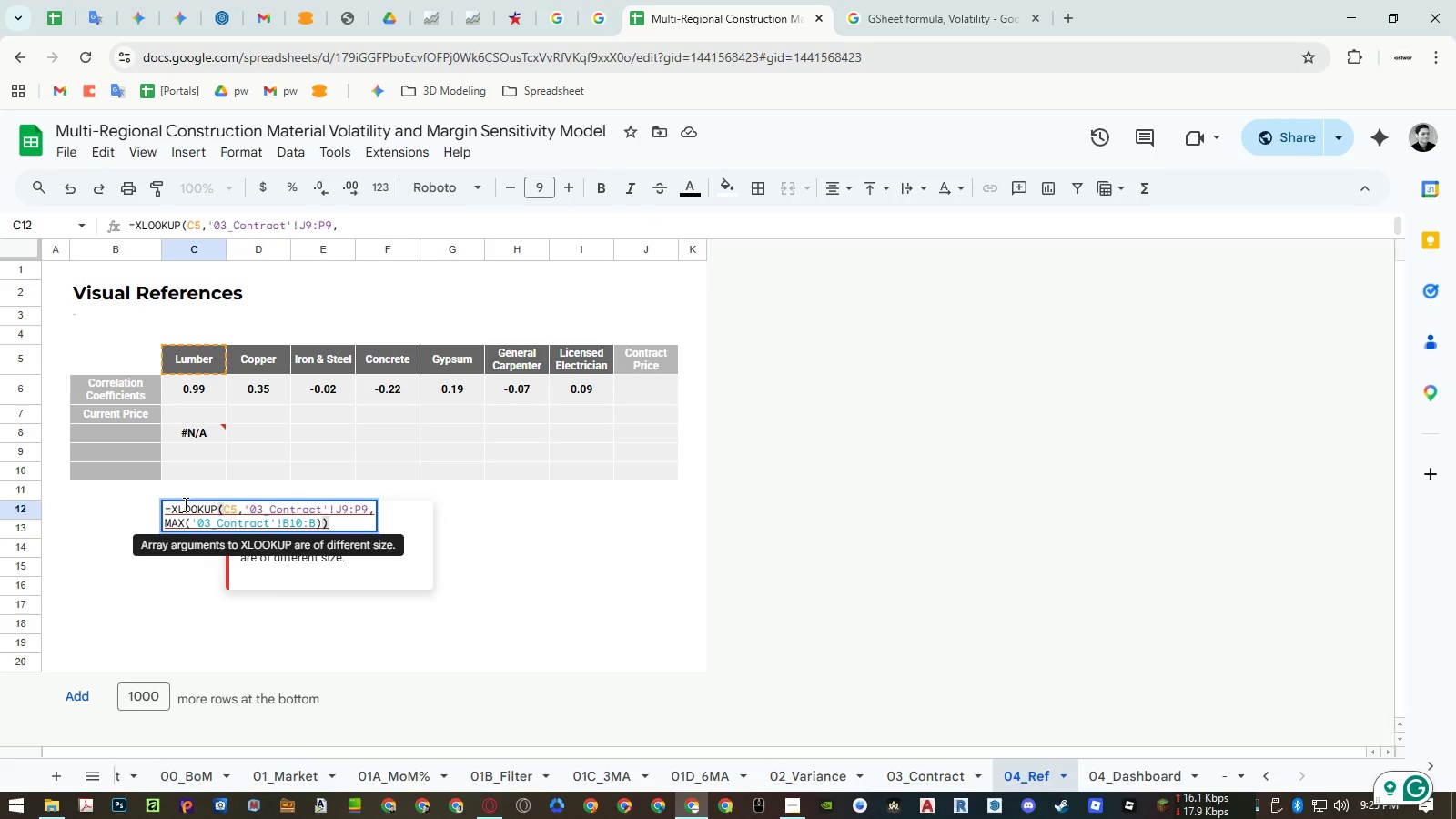 
key(Escape)
 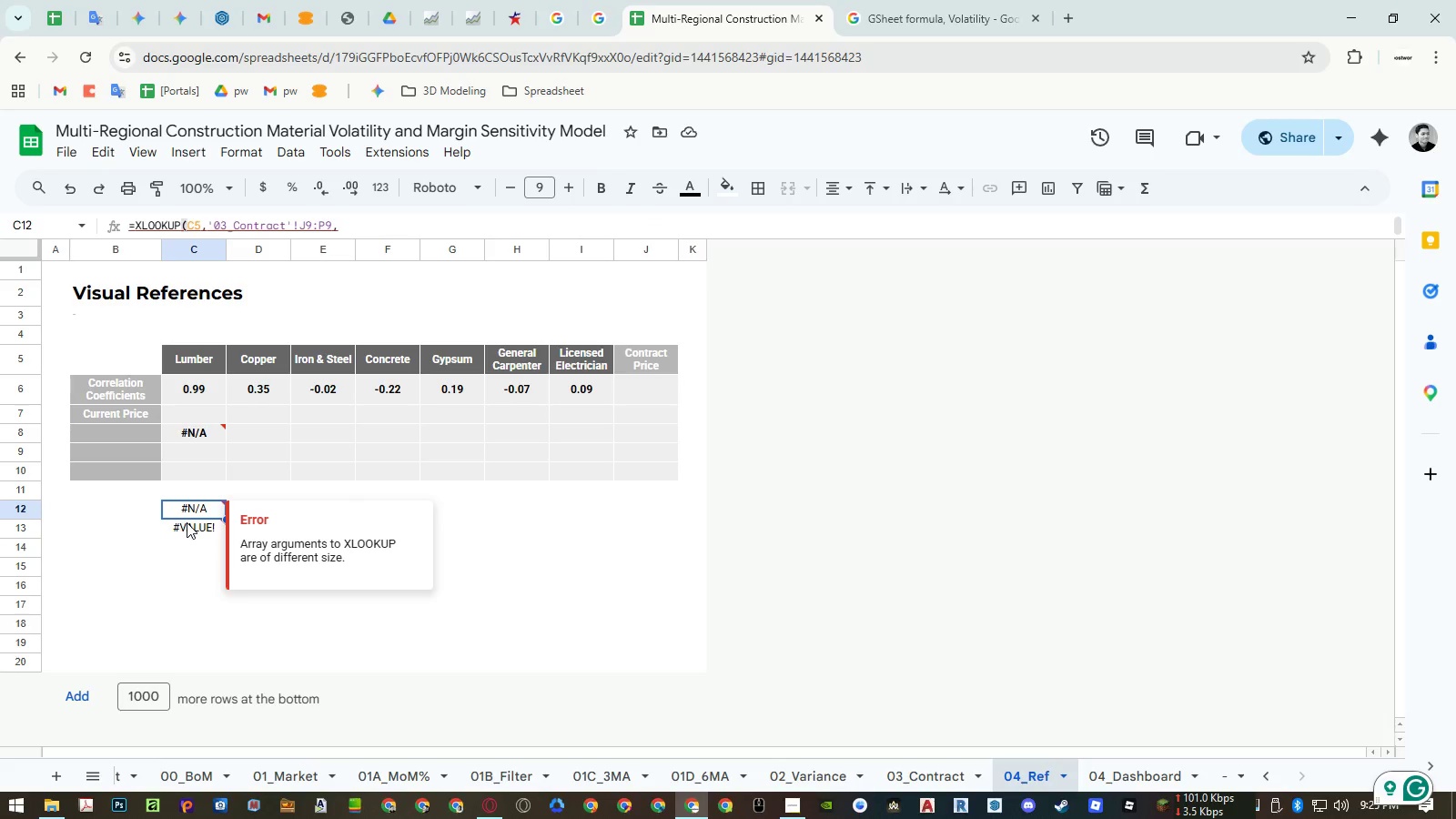 
left_click([187, 522])
 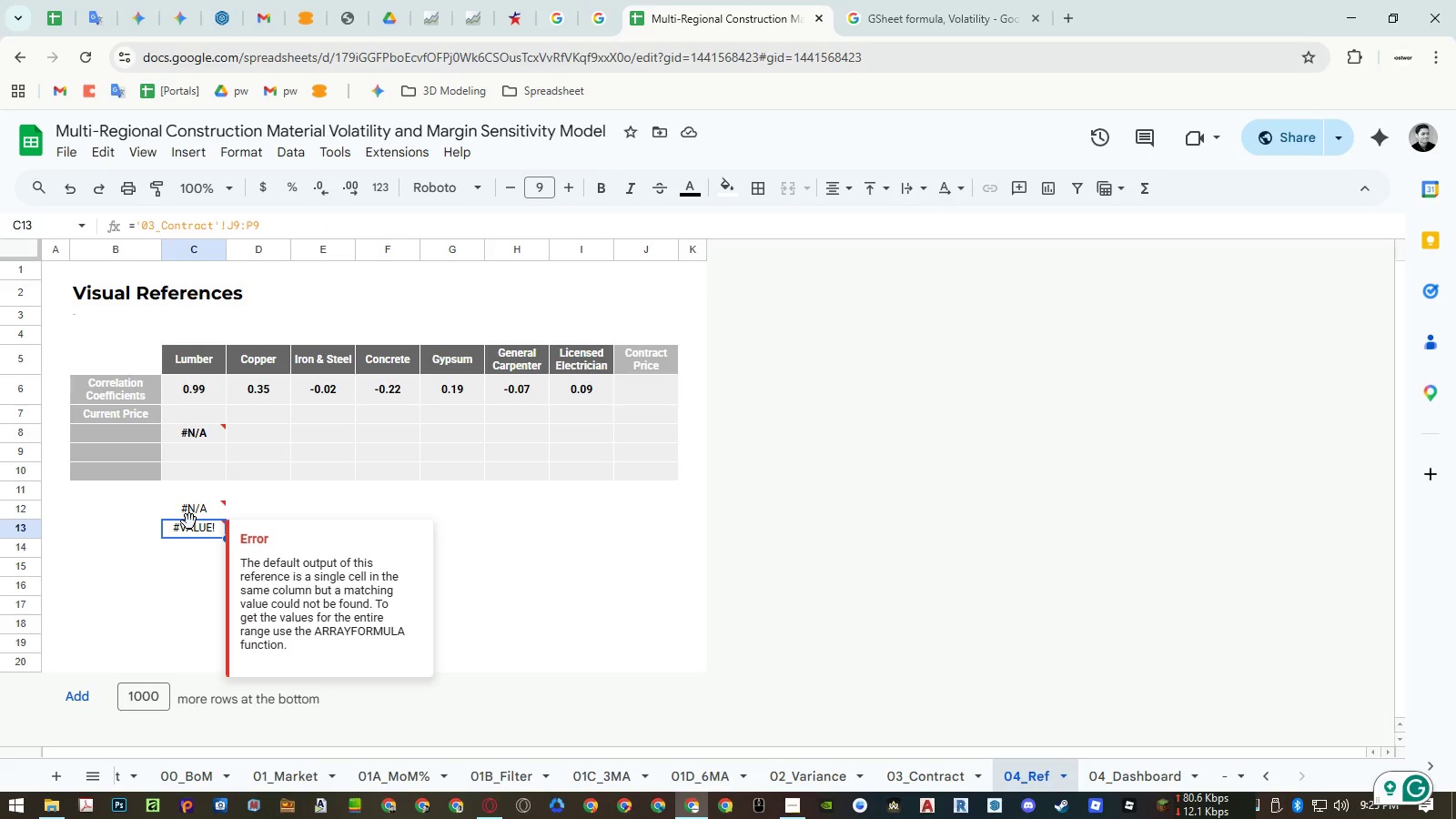 
key(Delete)
 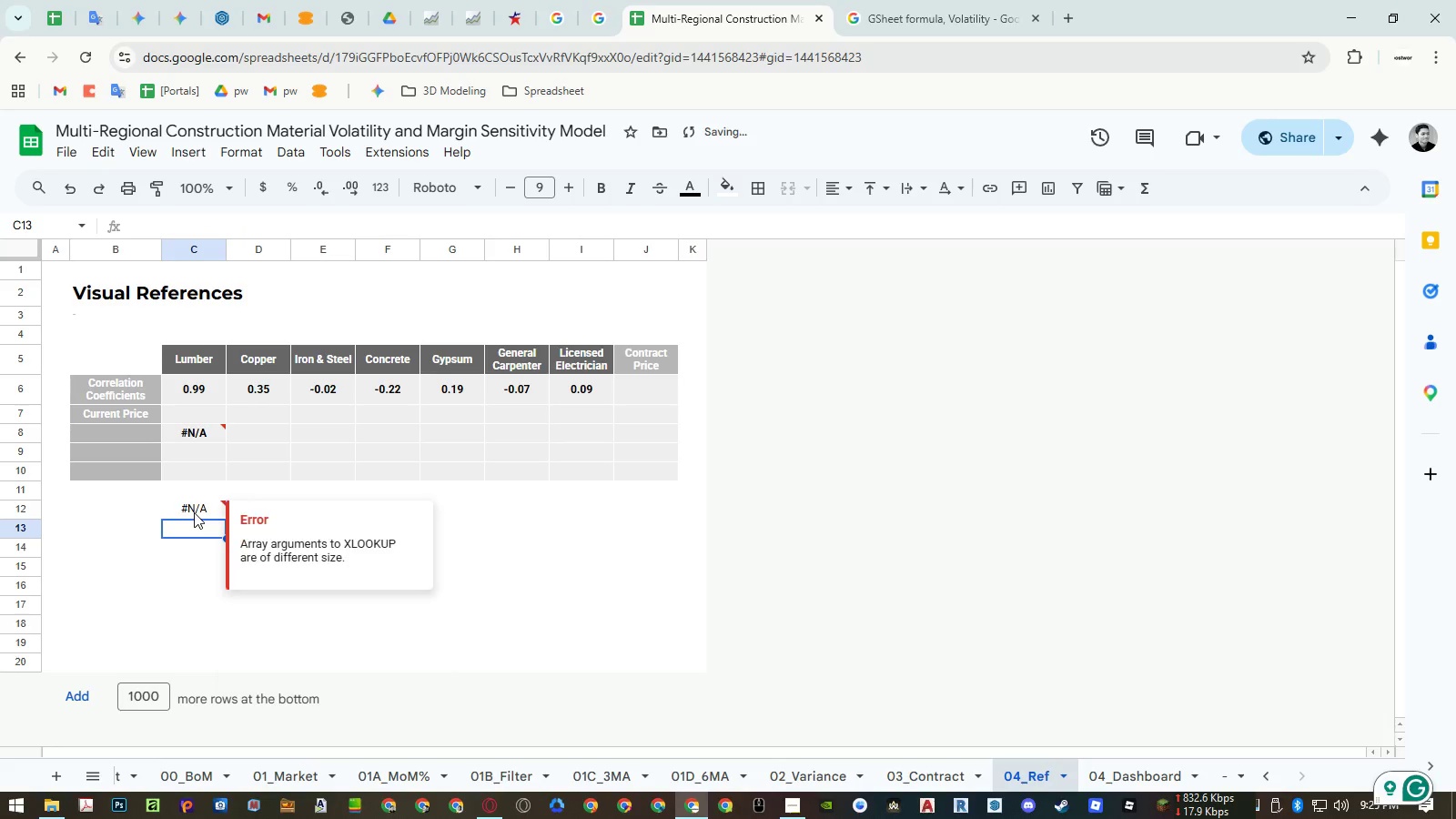 
double_click([194, 512])
 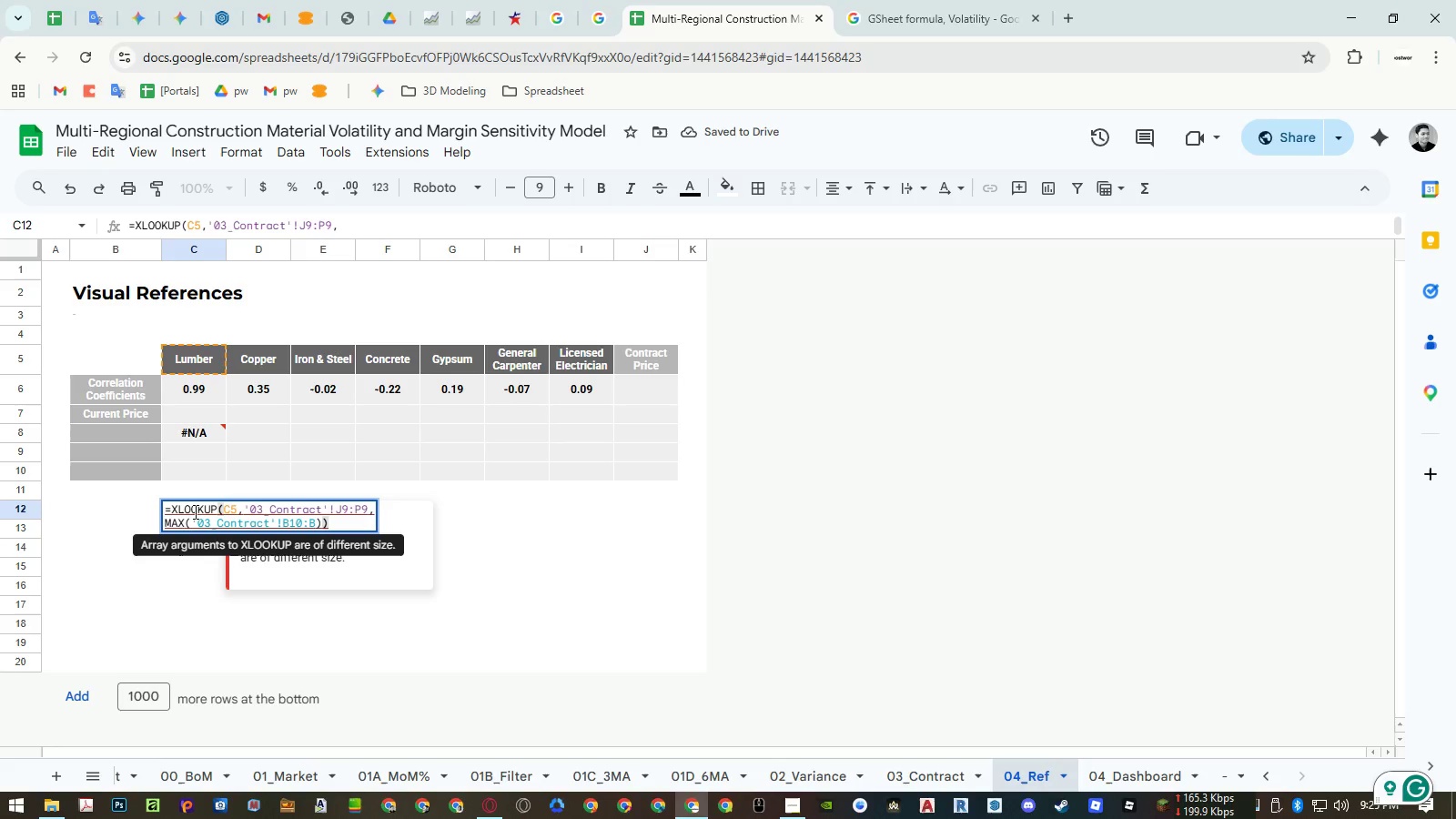 
key(Escape)
 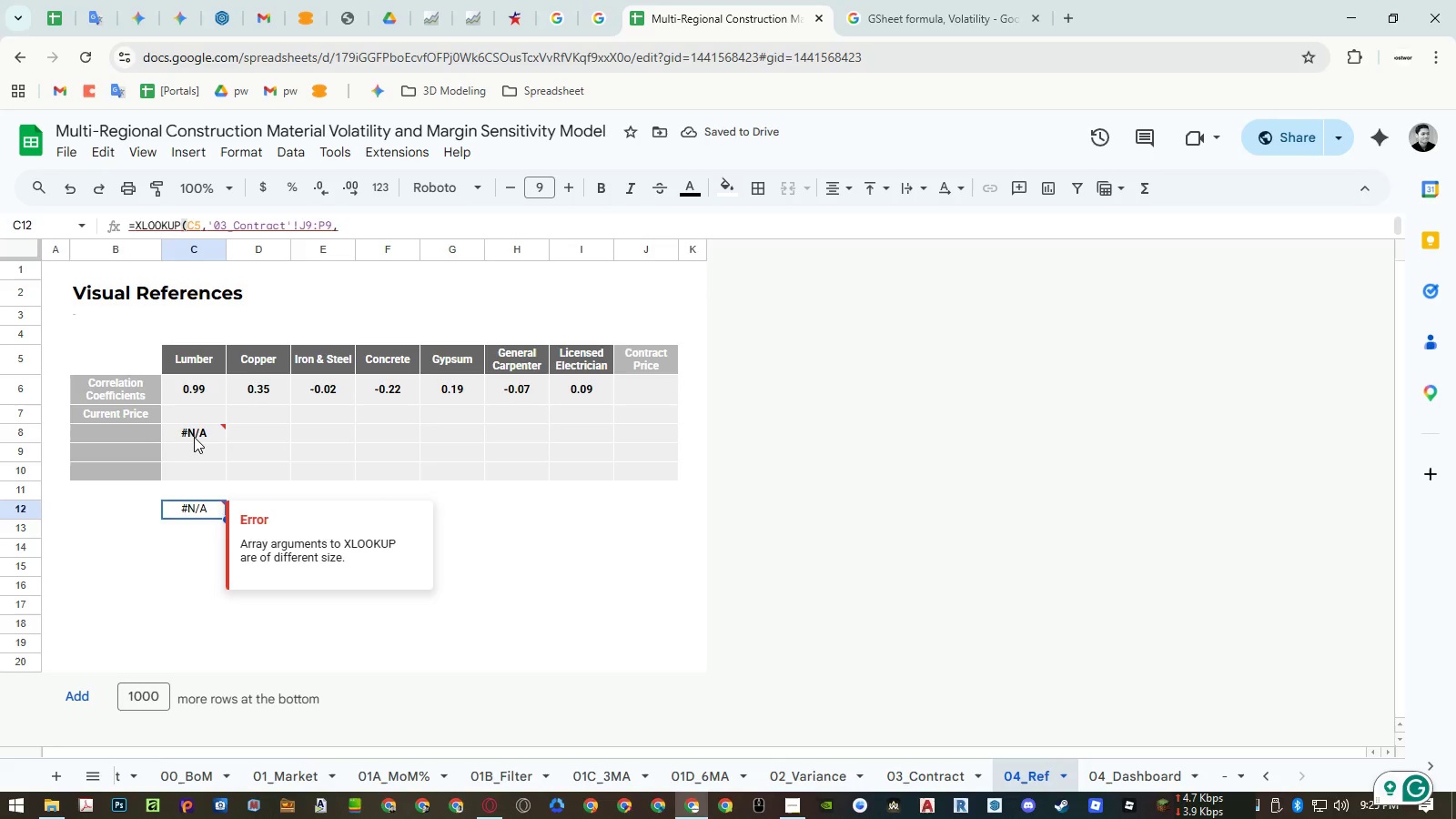 
double_click([194, 436])
 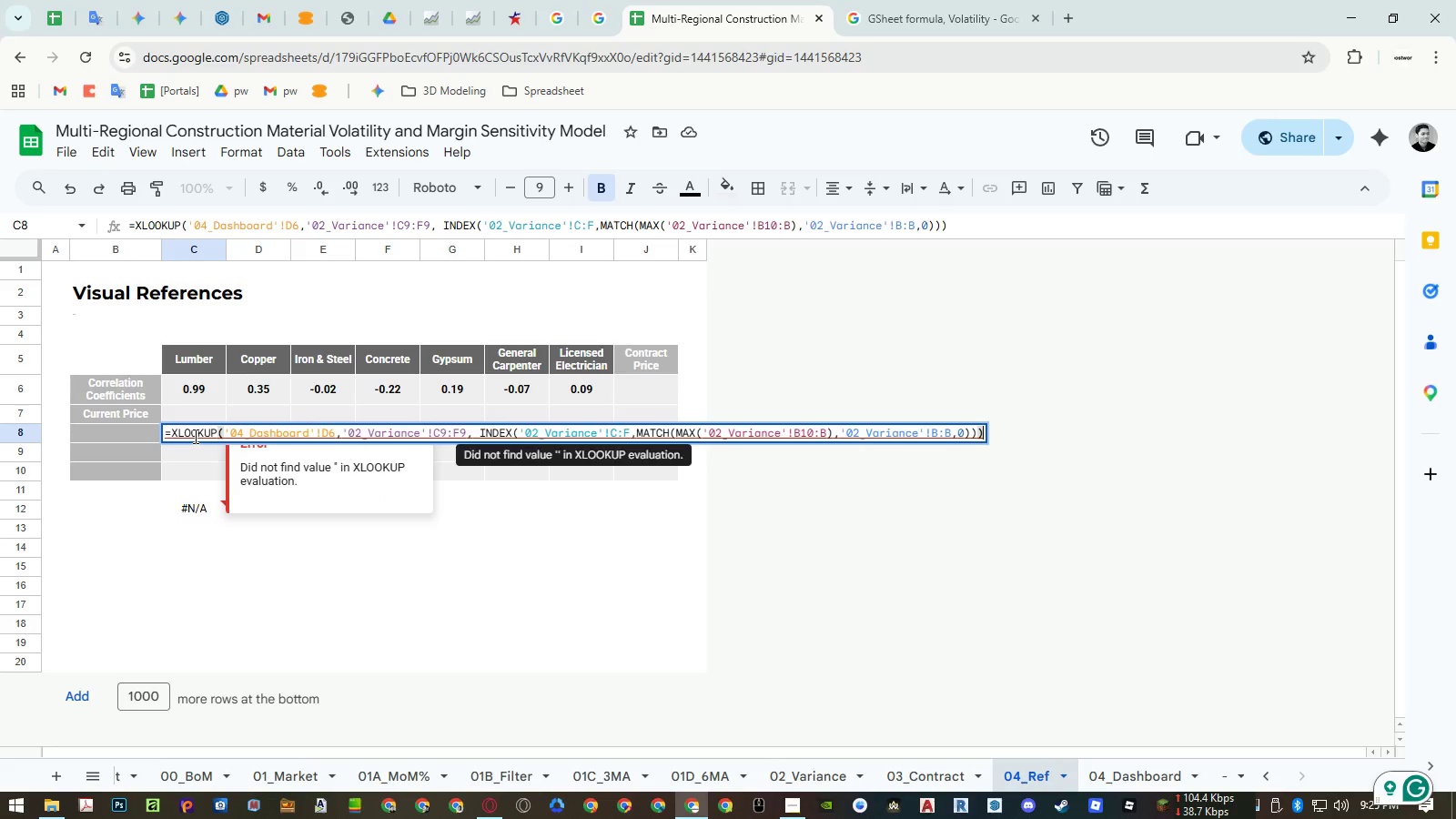 
double_click([194, 436])
 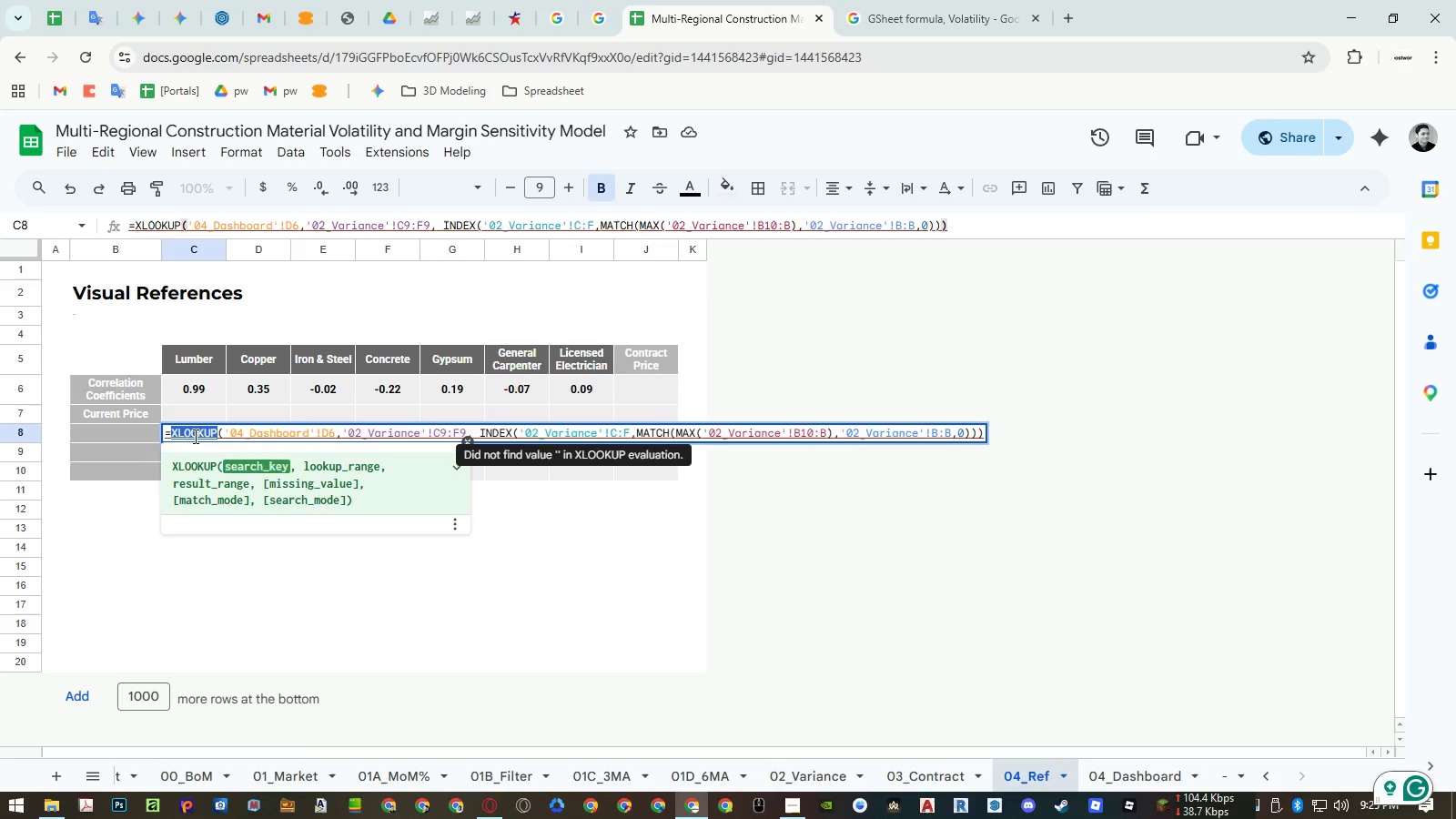 
triple_click([194, 436])
 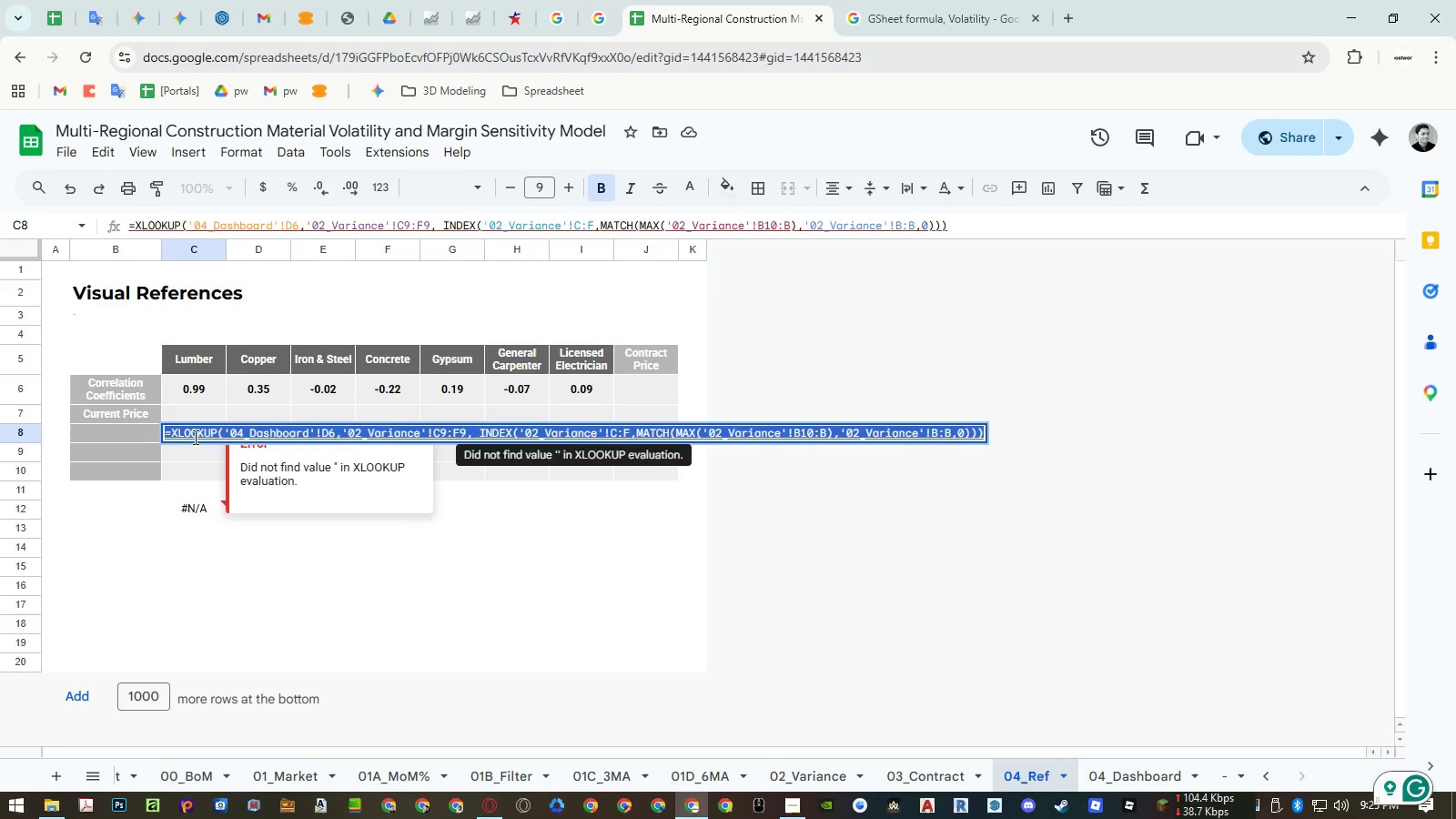 
key(Control+ControlLeft)
 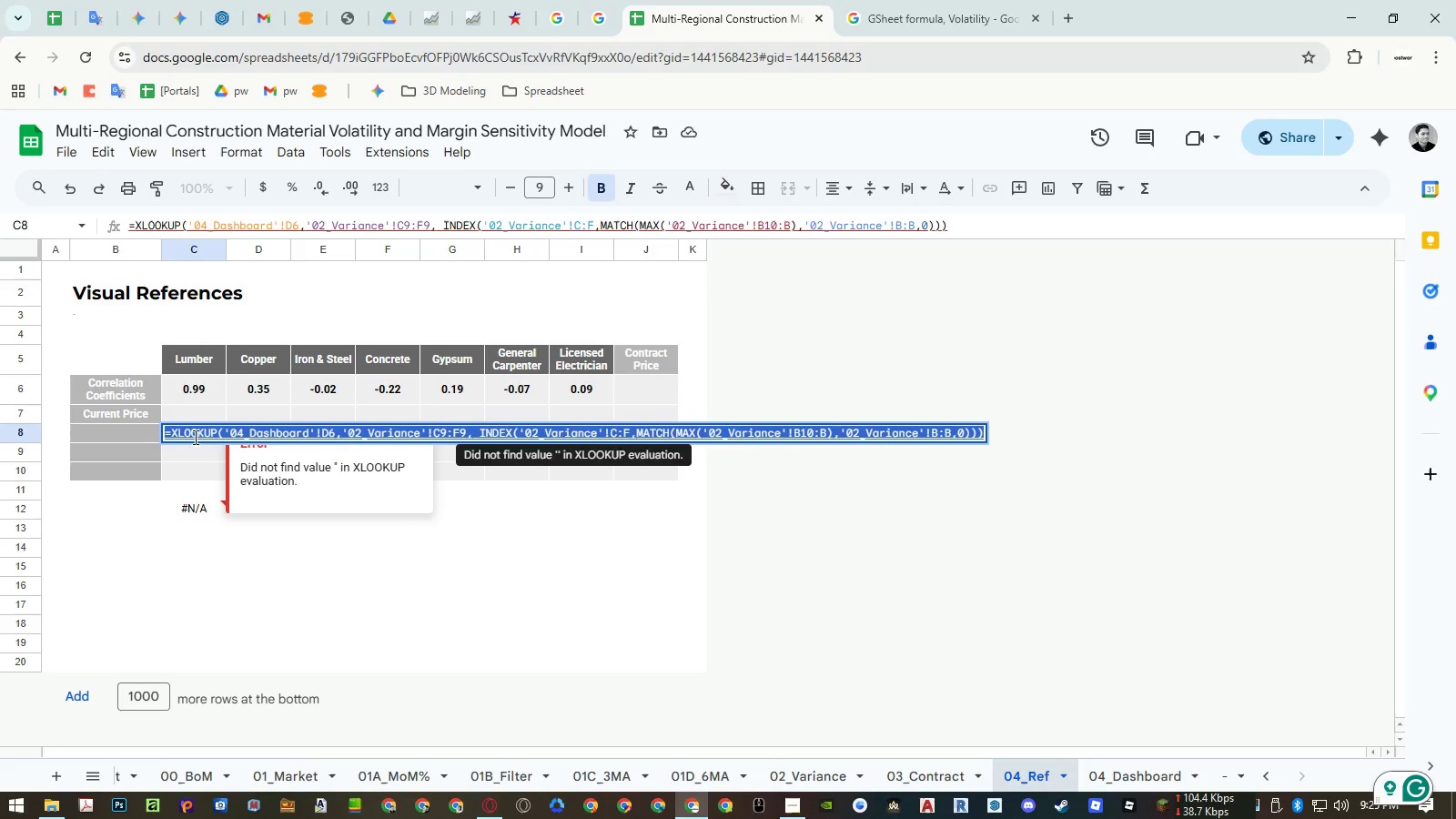 
key(Control+C)
 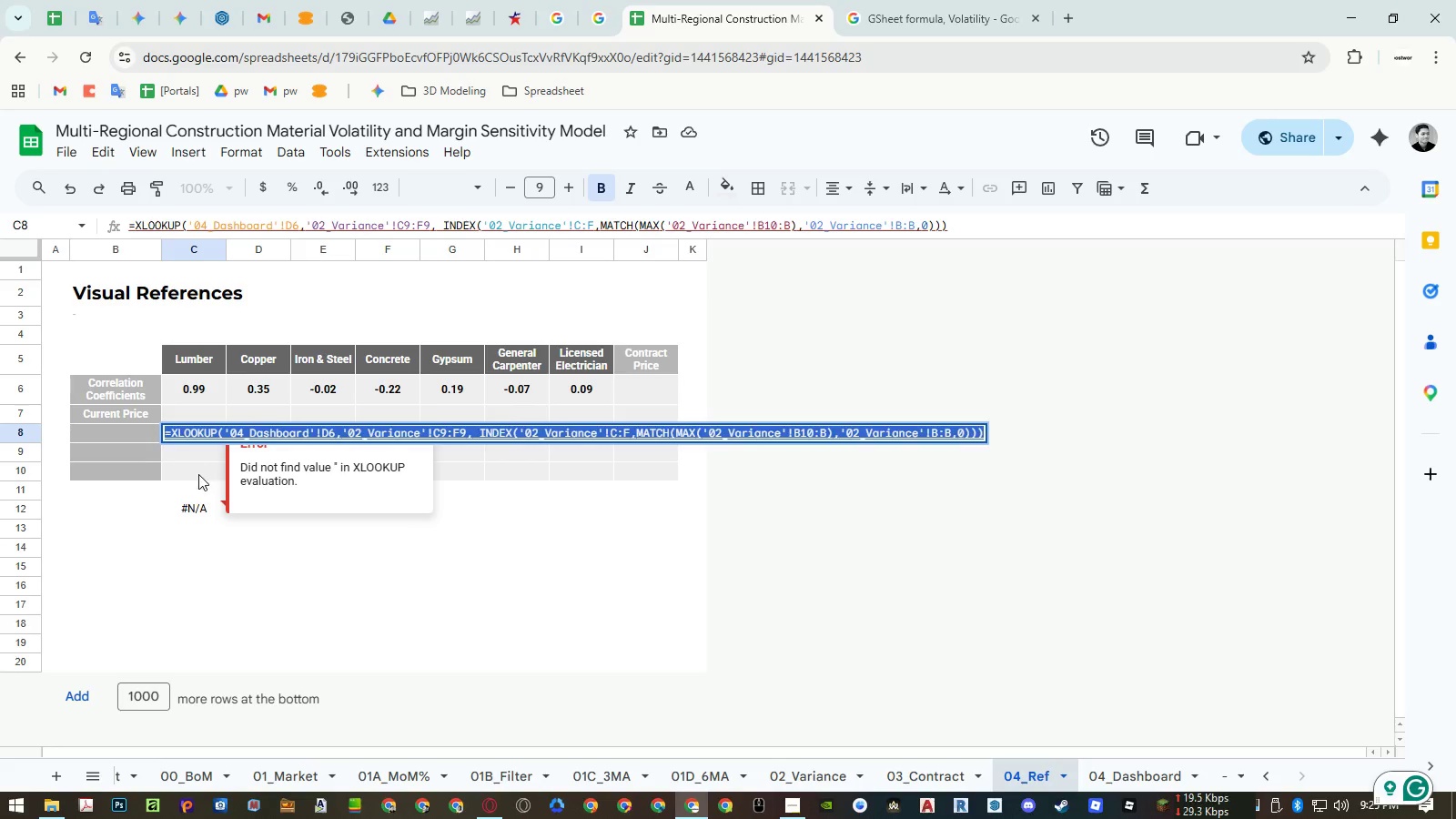 
key(Escape)
 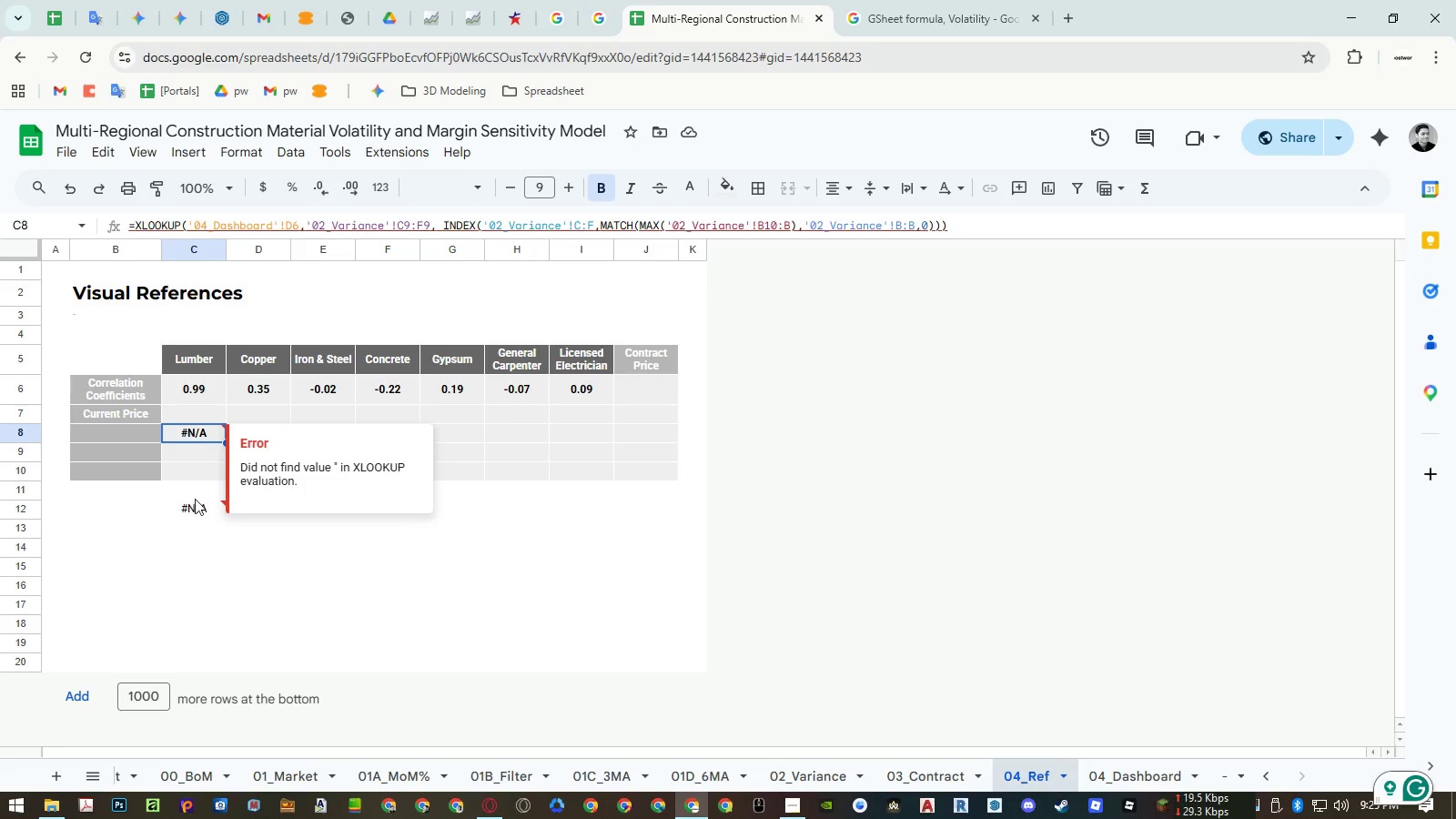 
key(Escape)
 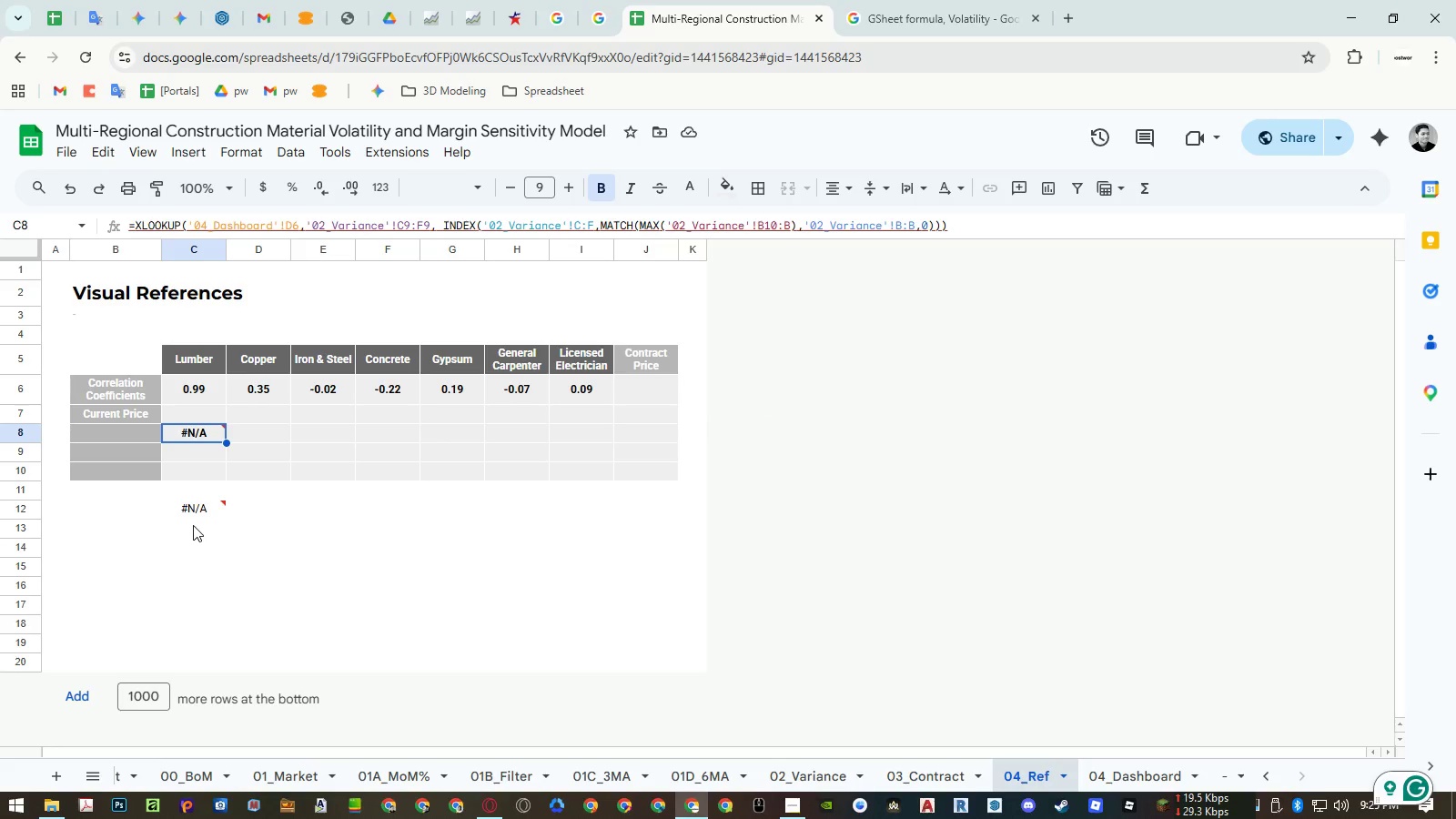 
left_click([193, 525])
 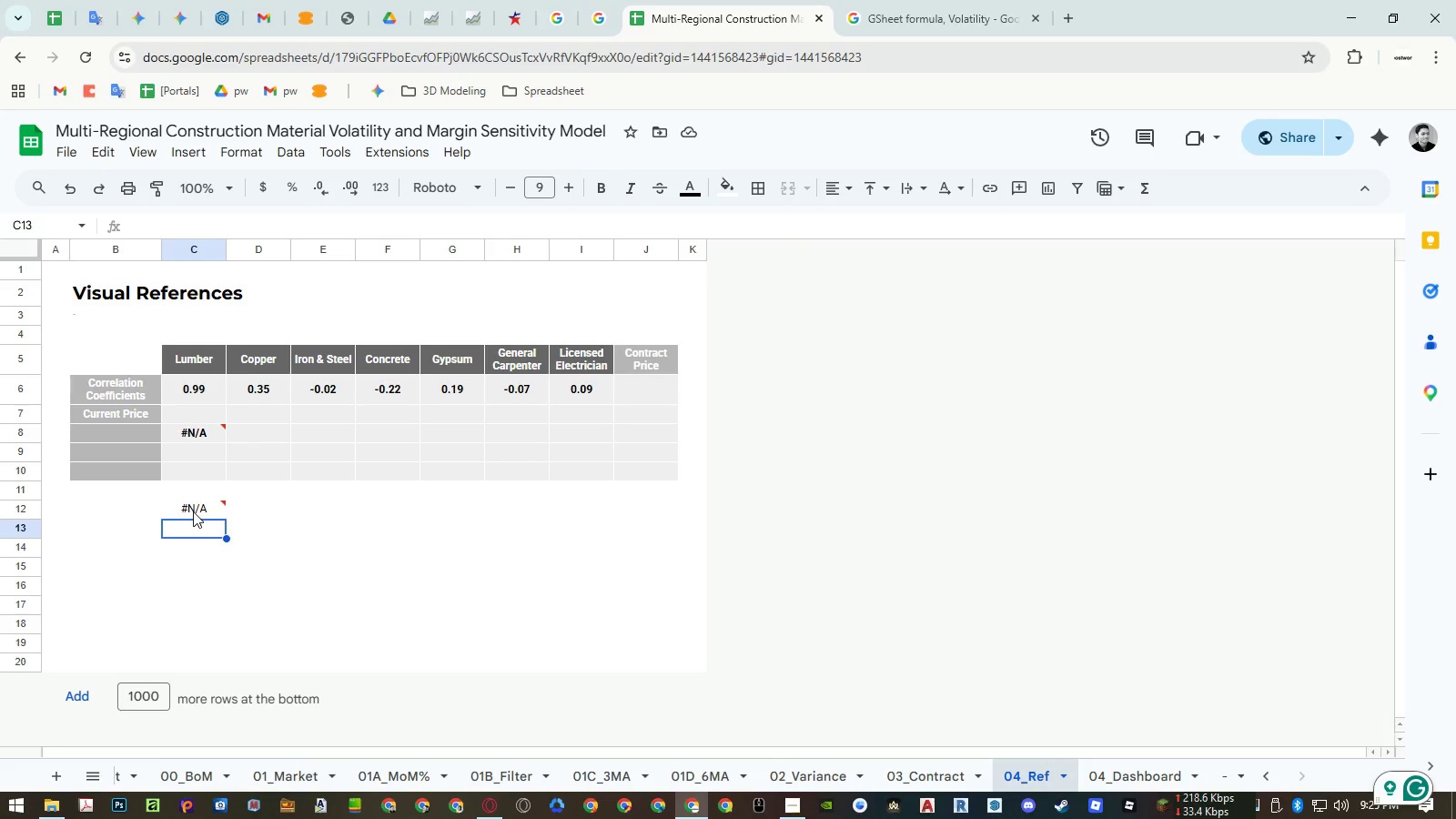 
left_click([193, 511])
 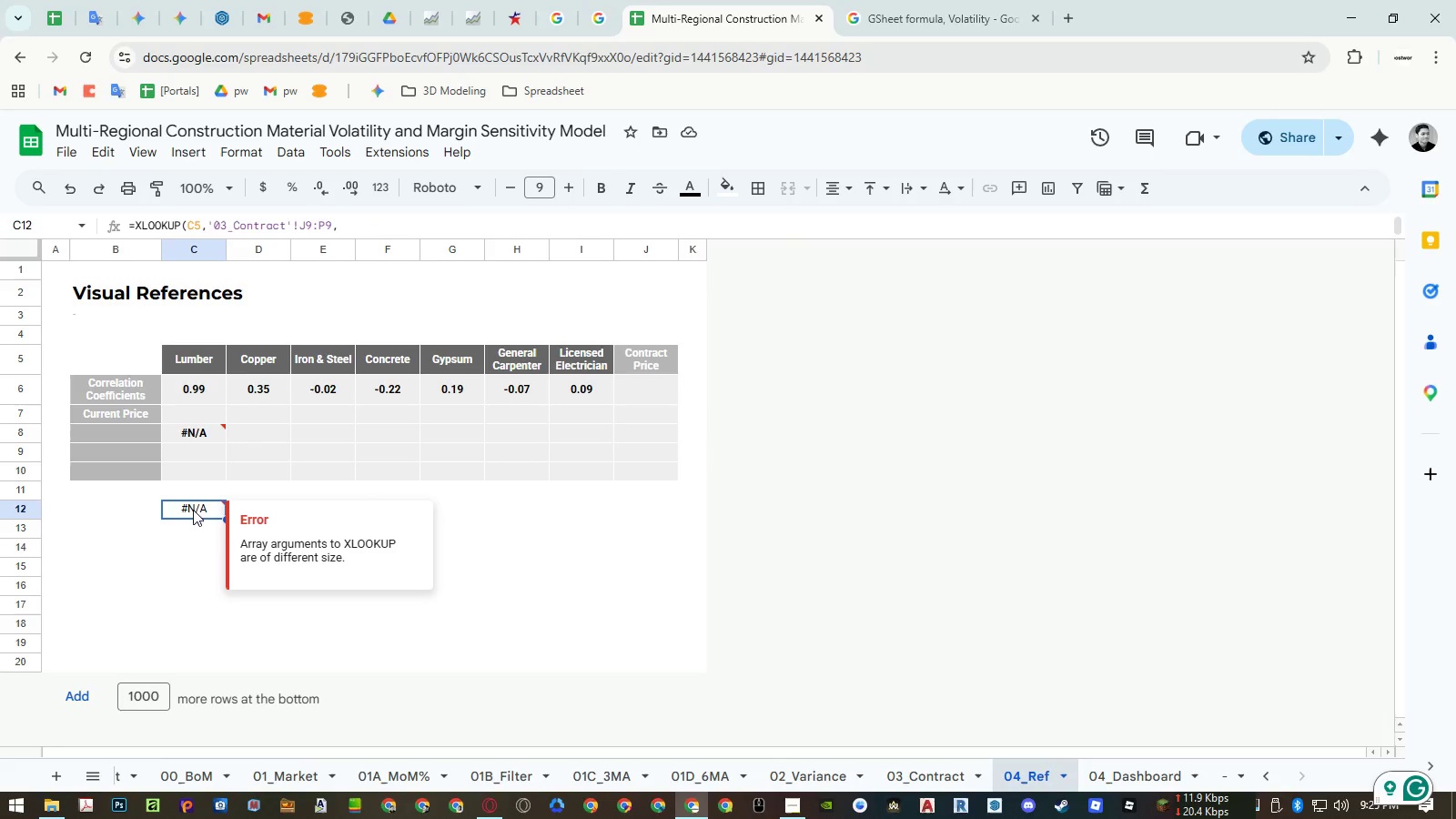 
key(Control+Z)
 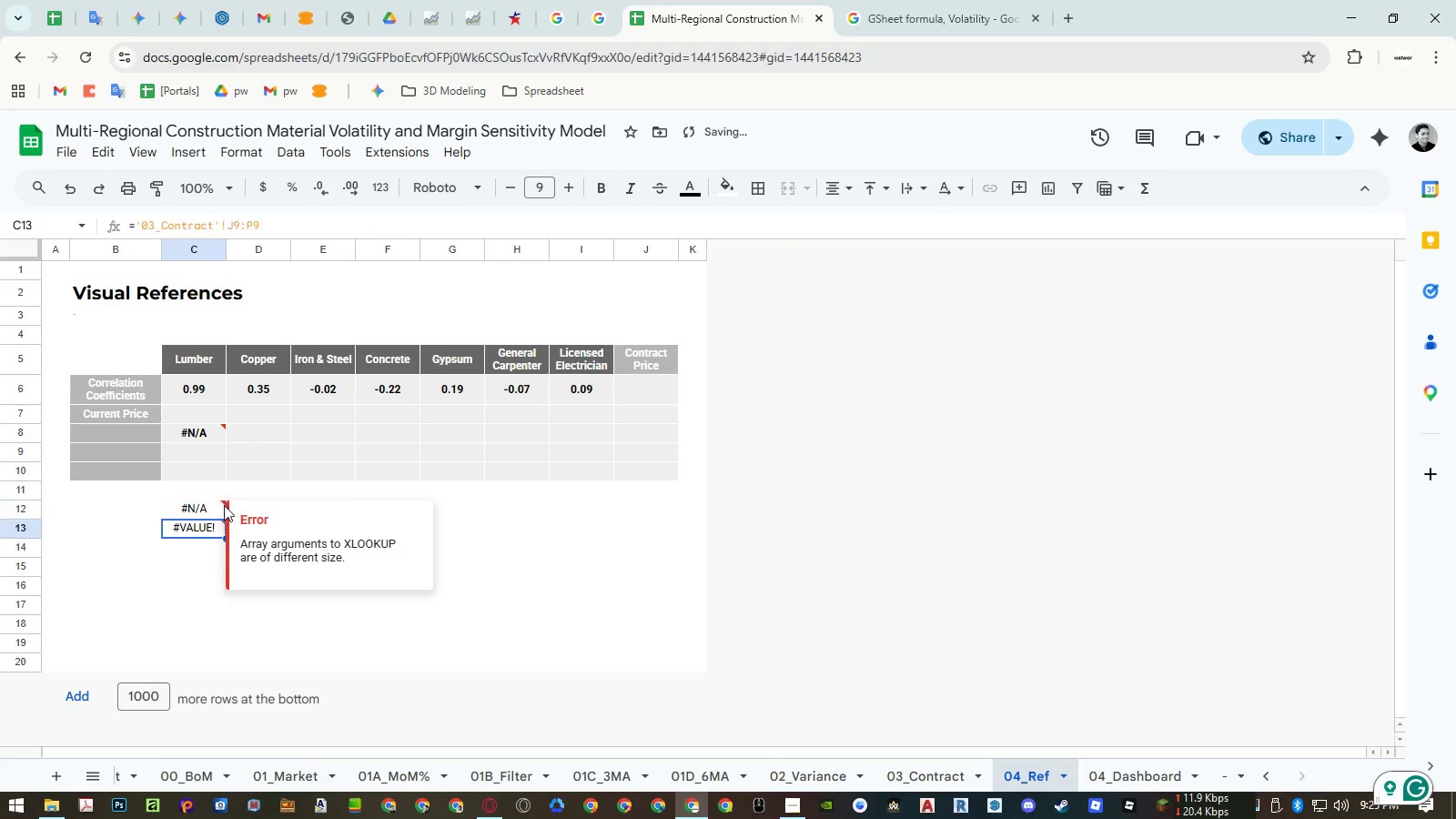 
key(Control+Z)
 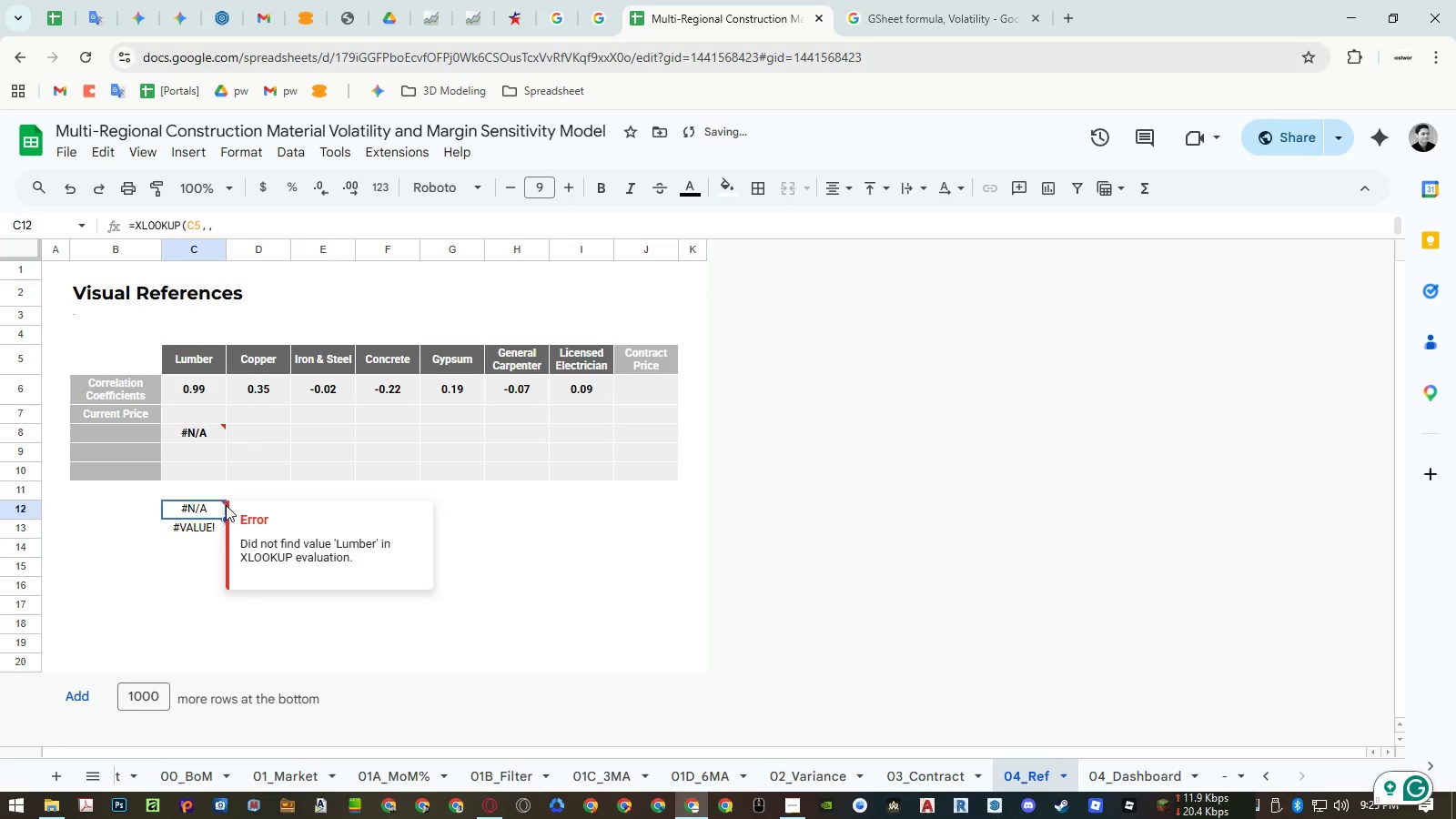 
key(Control+Z)
 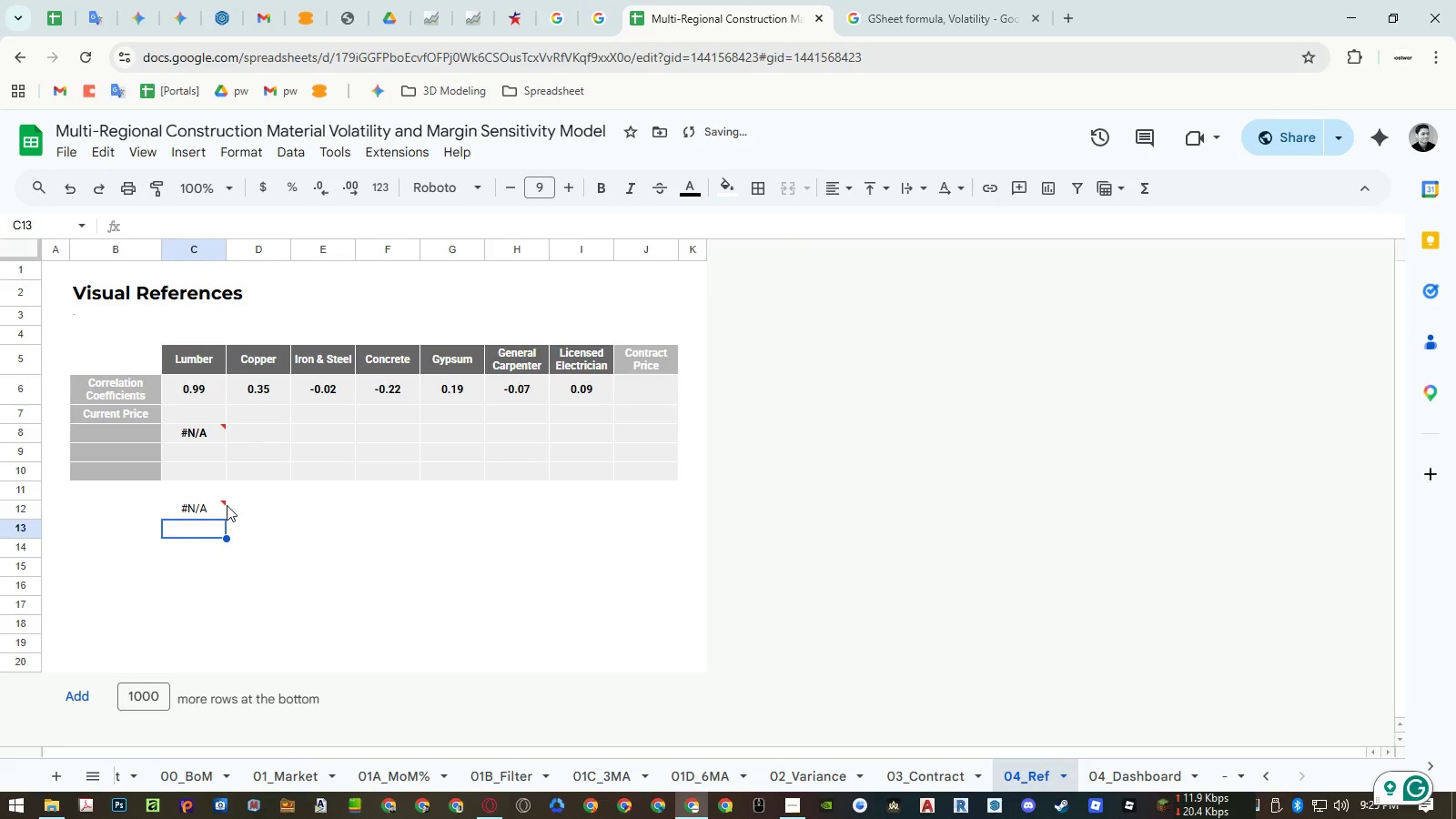 
key(Control+Z)
 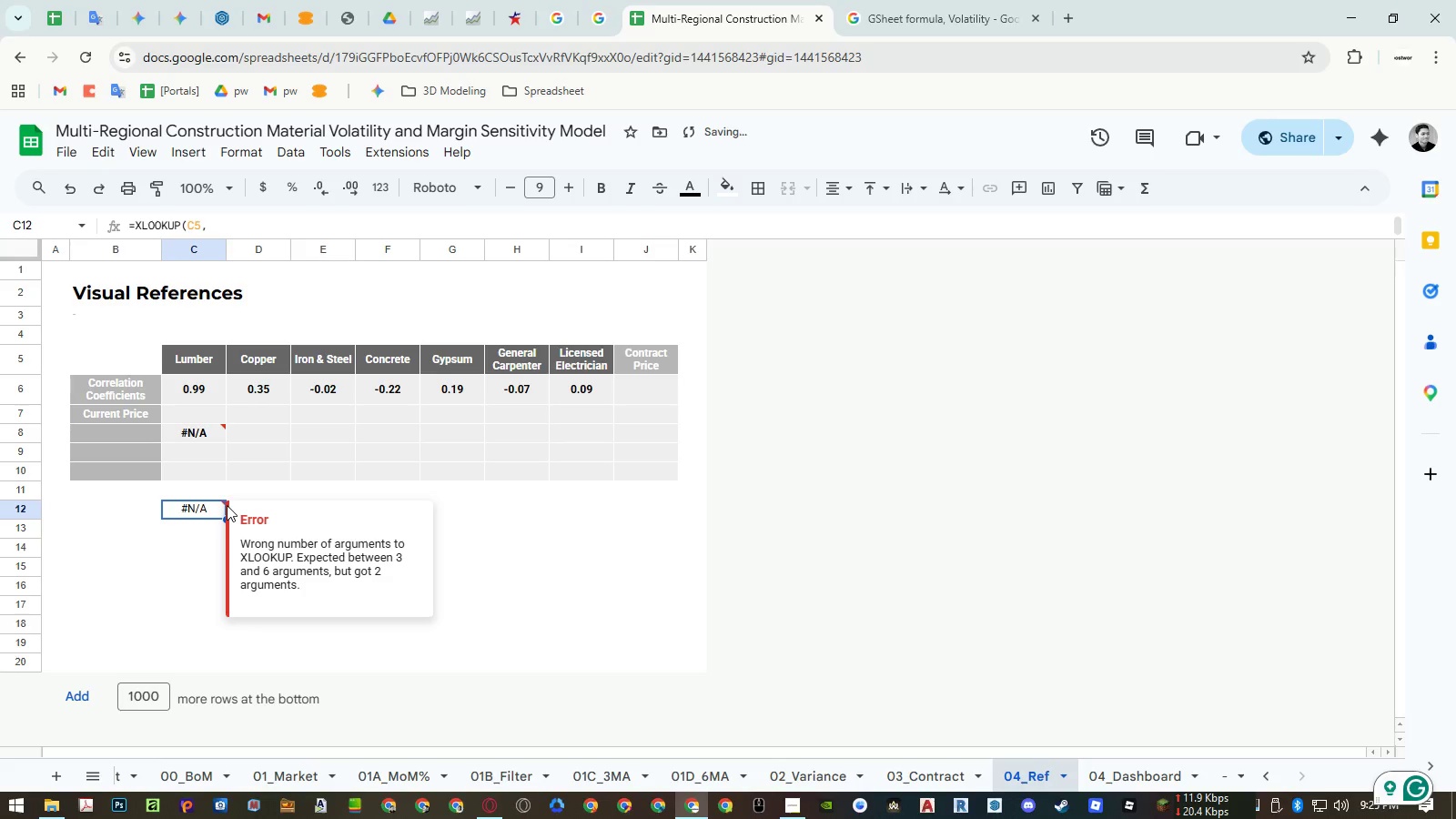 
key(Control+Z)
 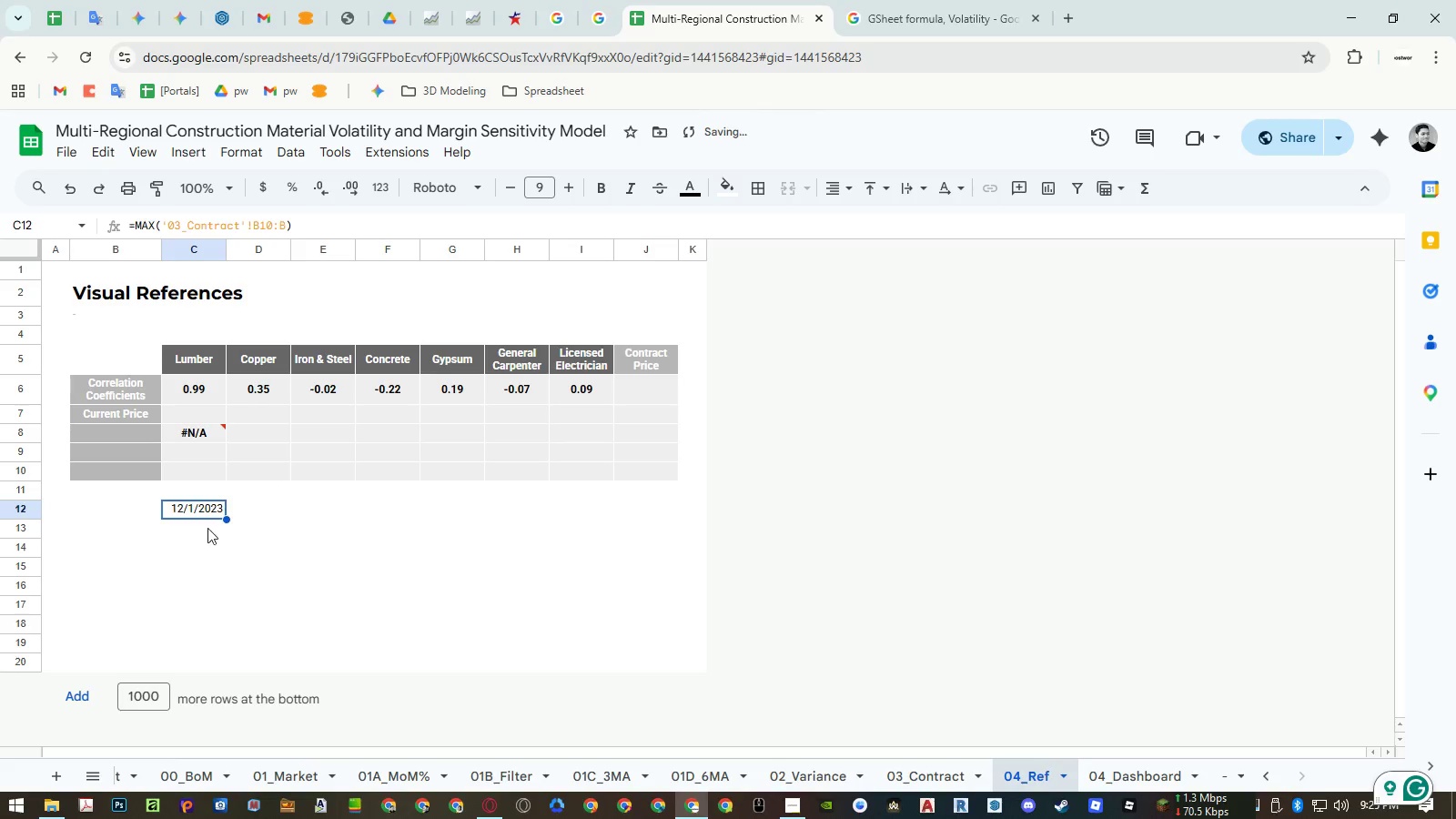 
double_click([207, 529])
 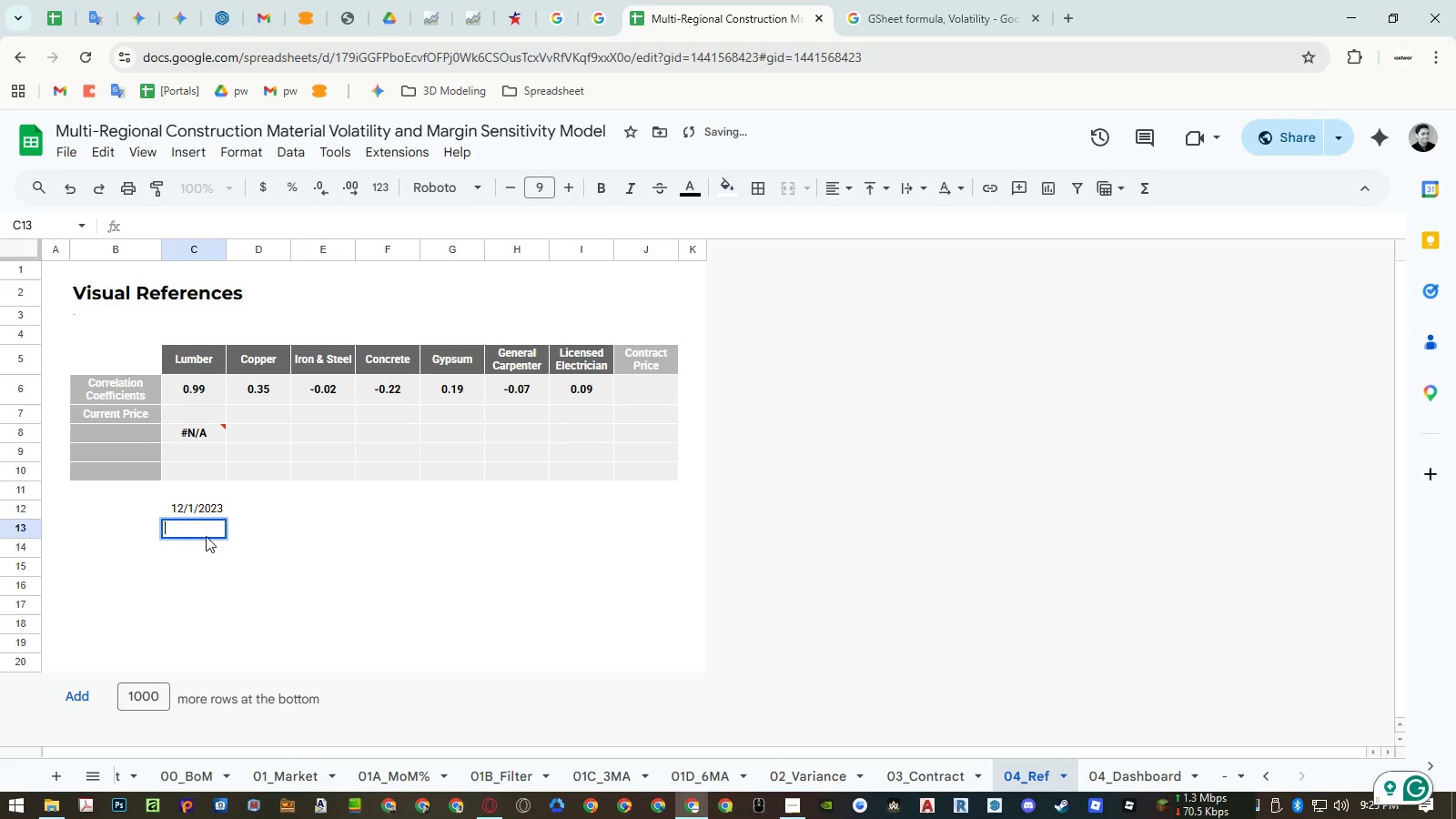 
key(Control+ControlLeft)
 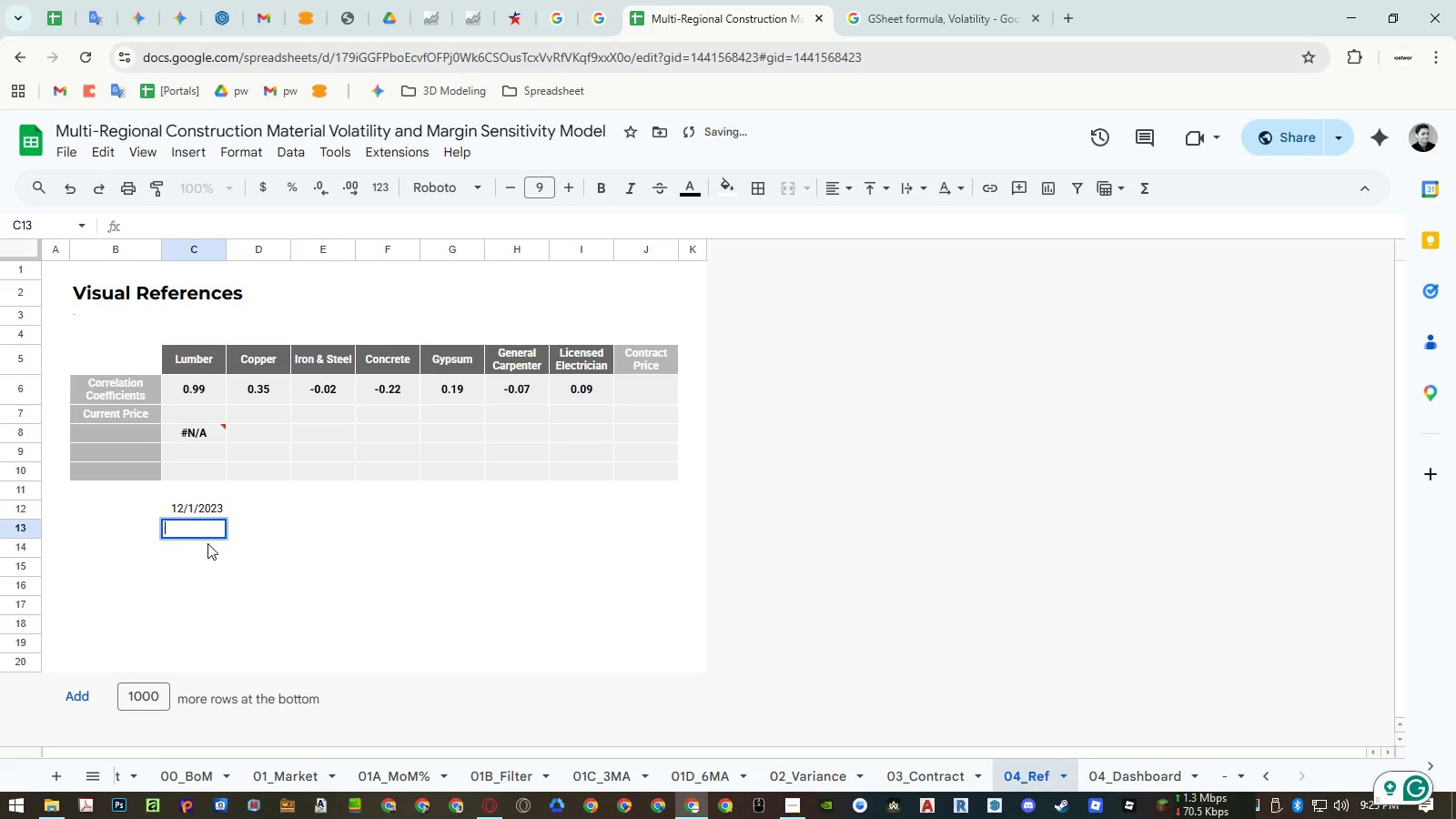 
key(Control+V)
 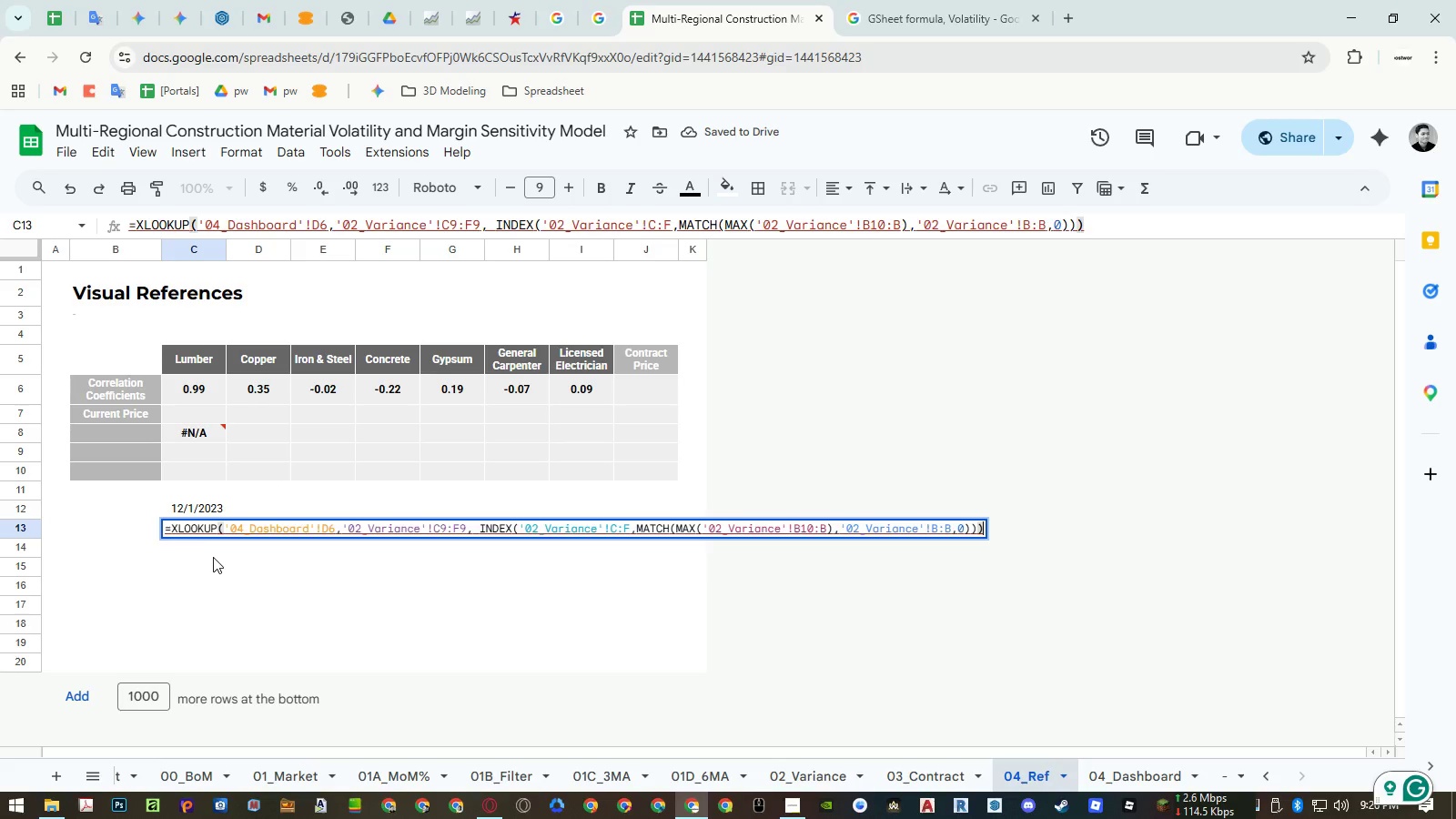 
left_click_drag(start_coordinate=[213, 560], to_coordinate=[209, 511])
 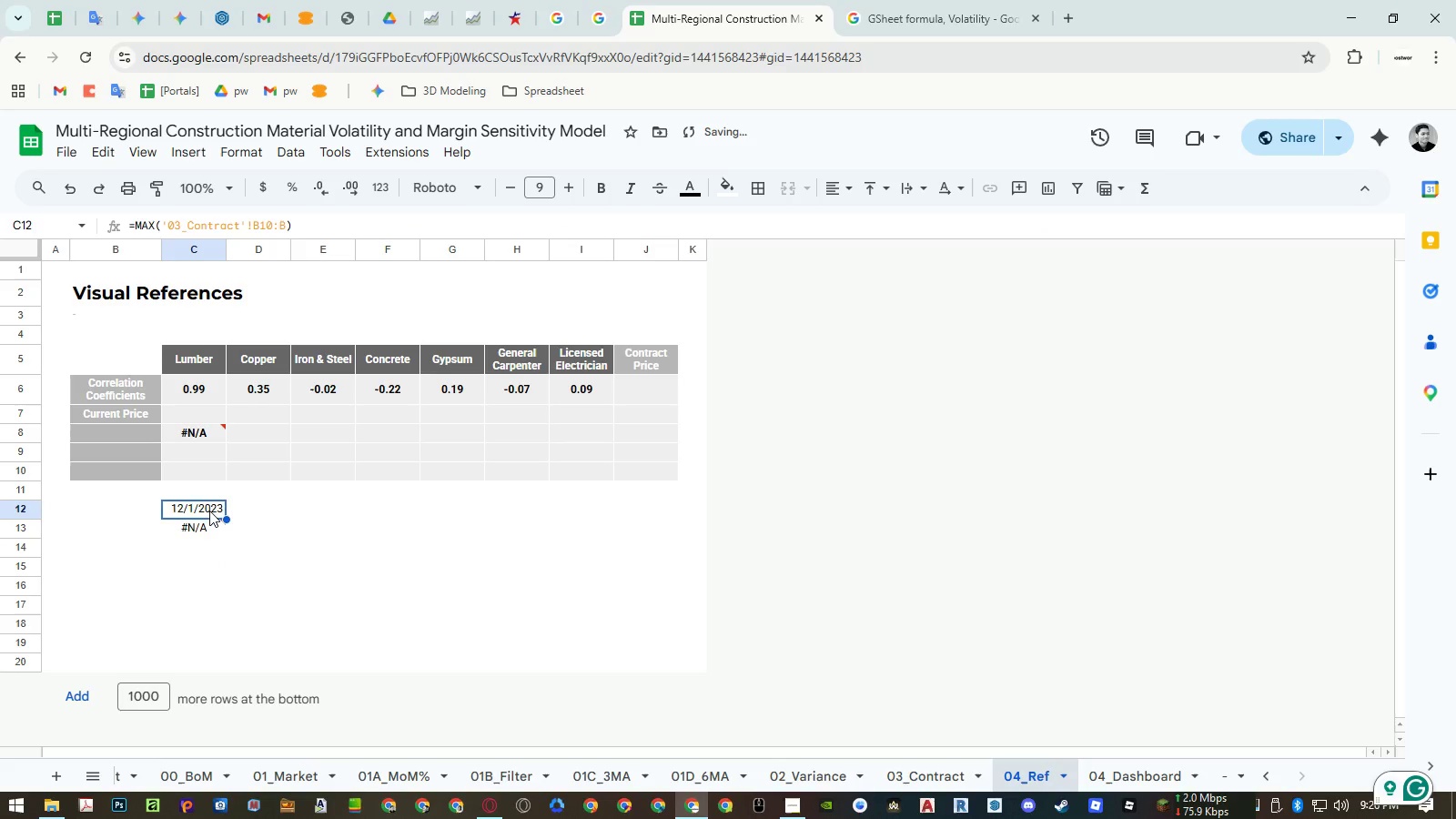 
double_click([209, 511])
 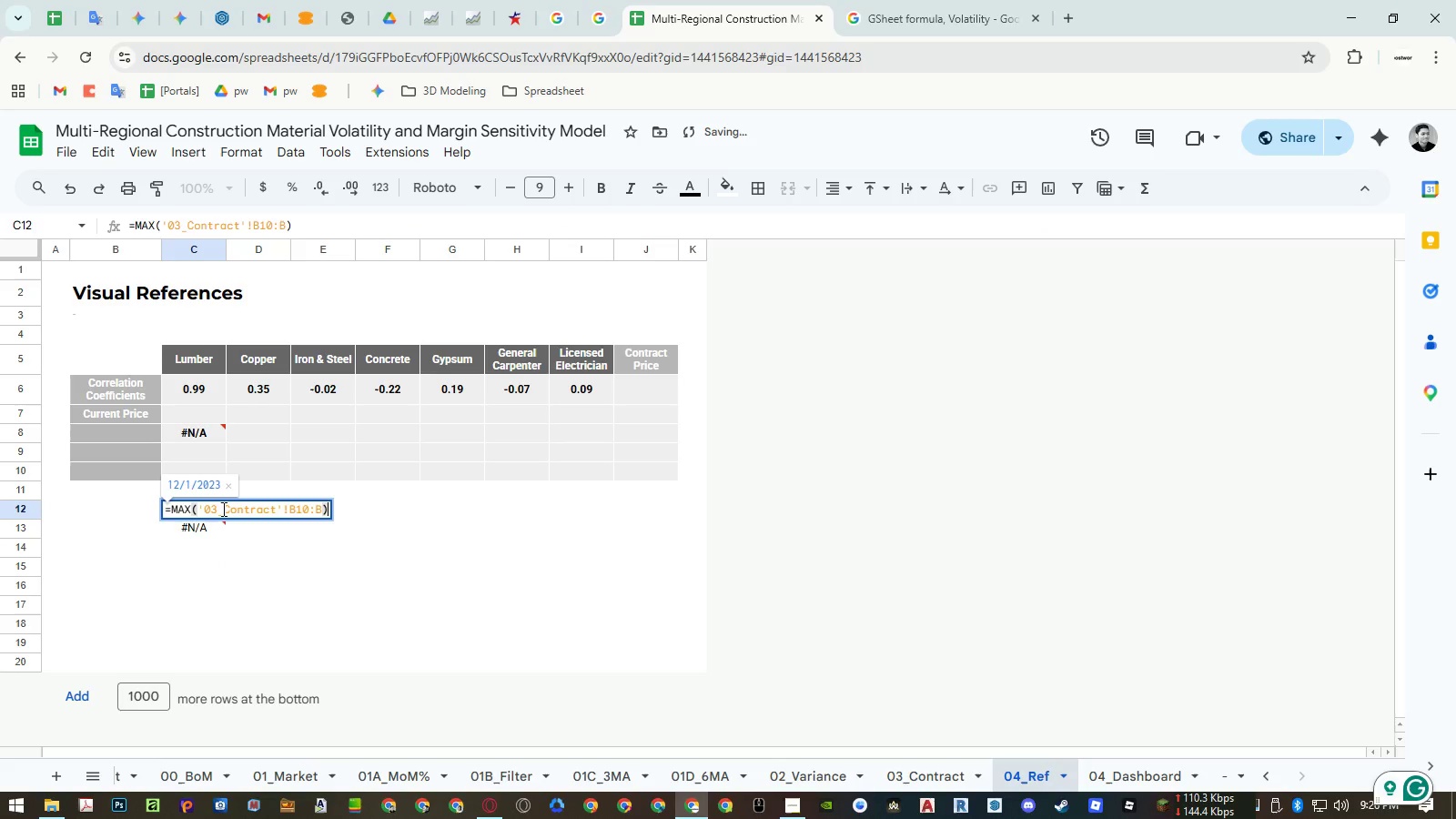 
double_click([223, 509])
 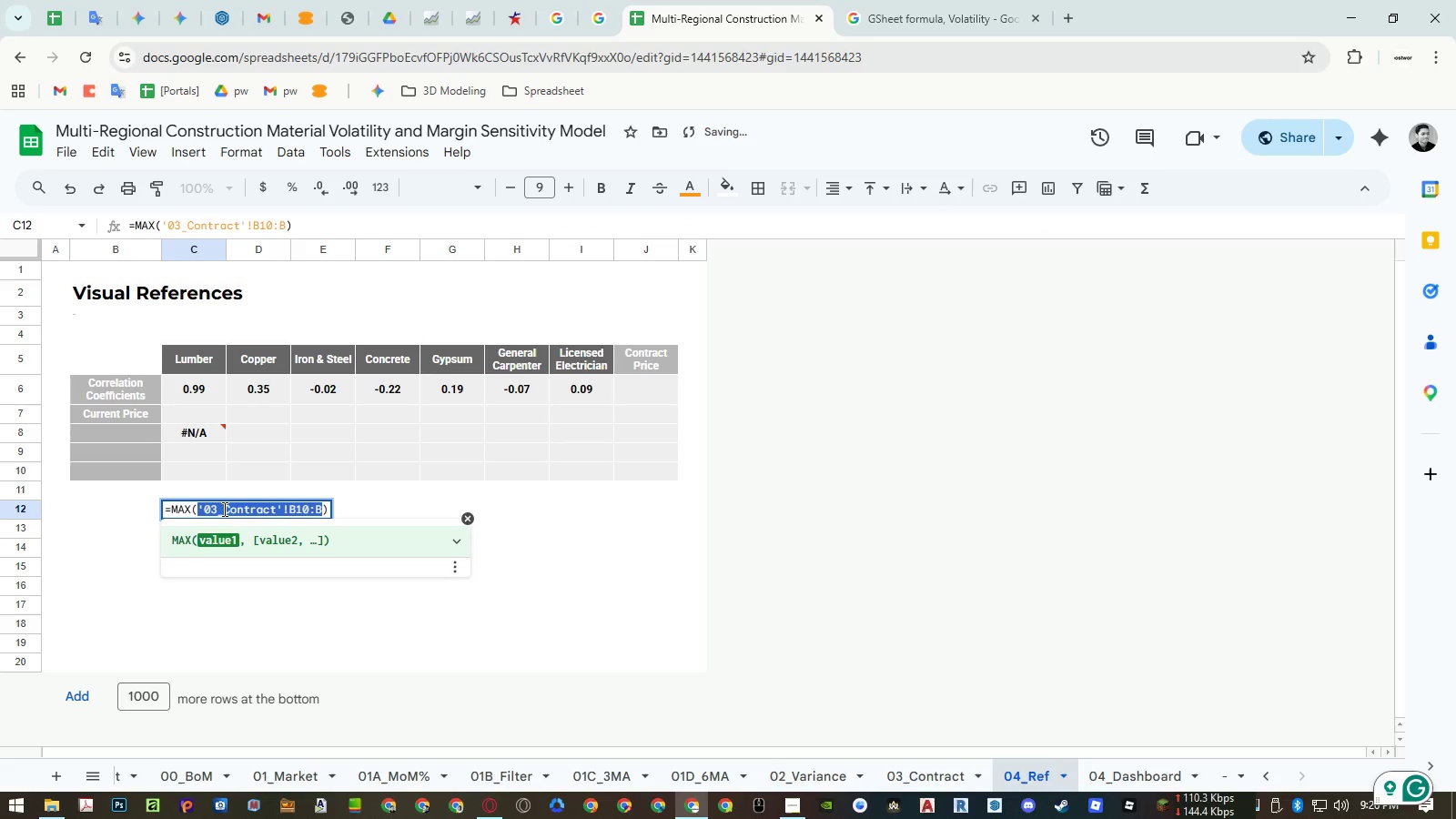 
key(Control+ControlLeft)
 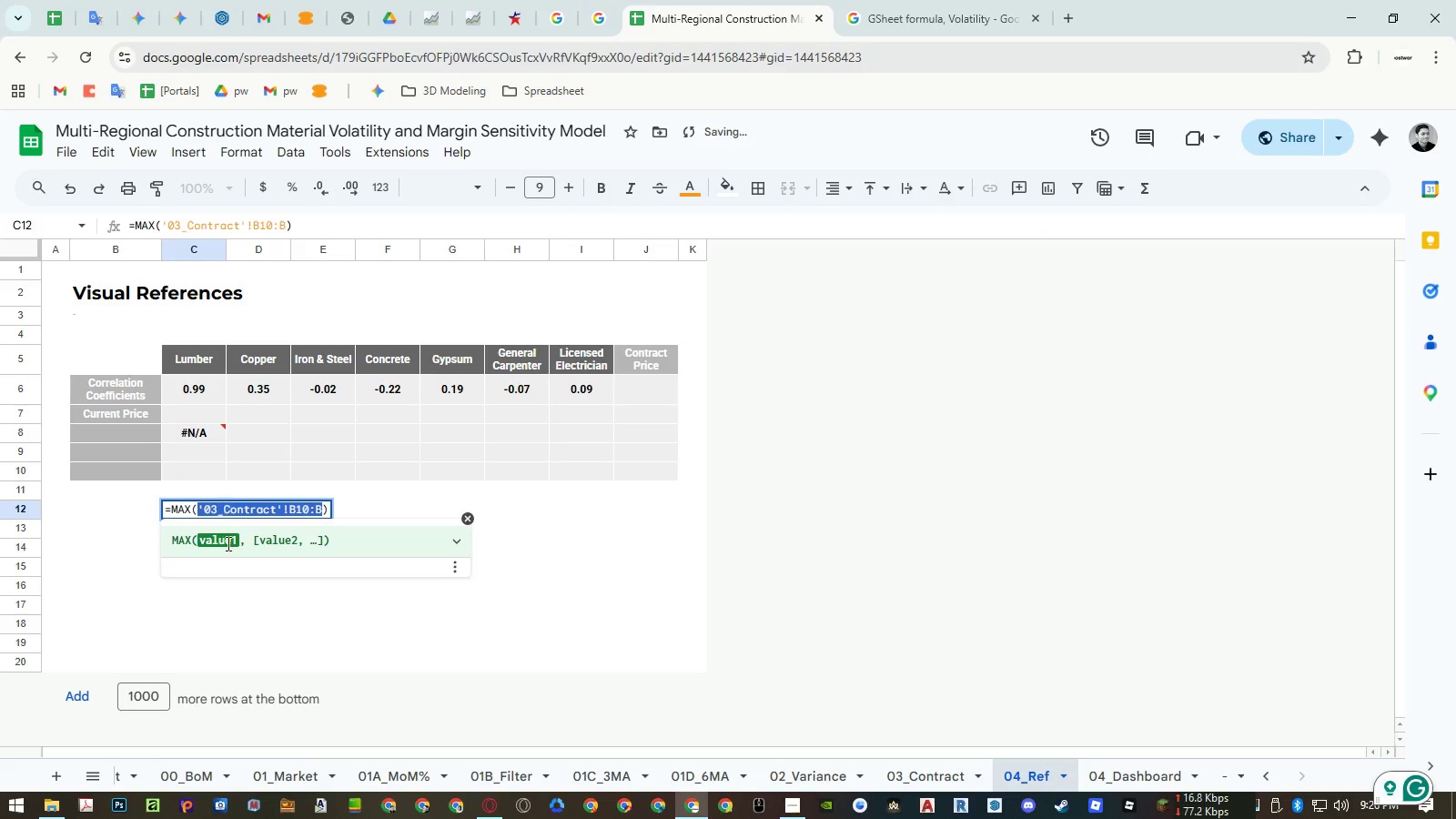 
key(Control+C)
 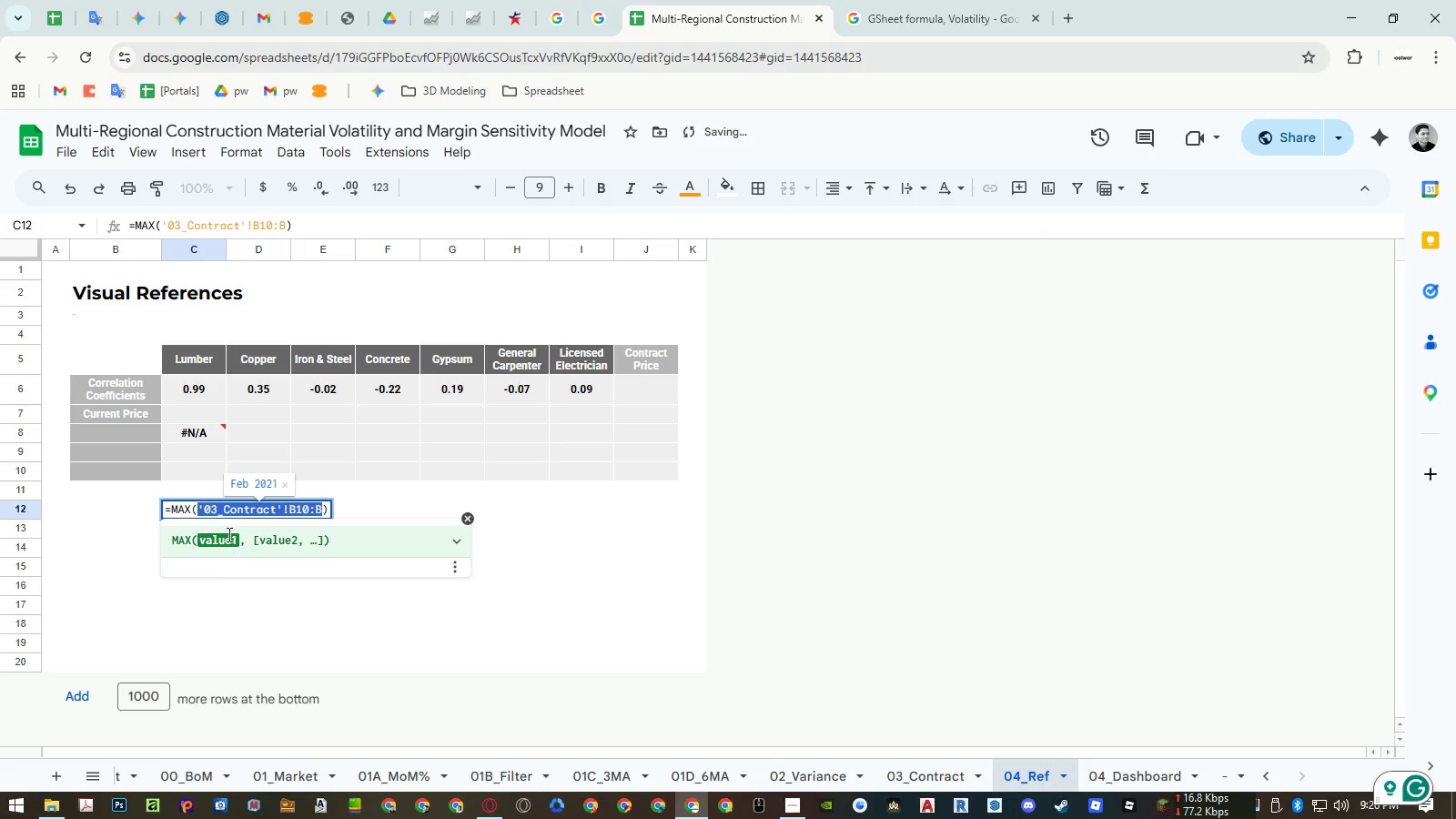 
key(Escape)
 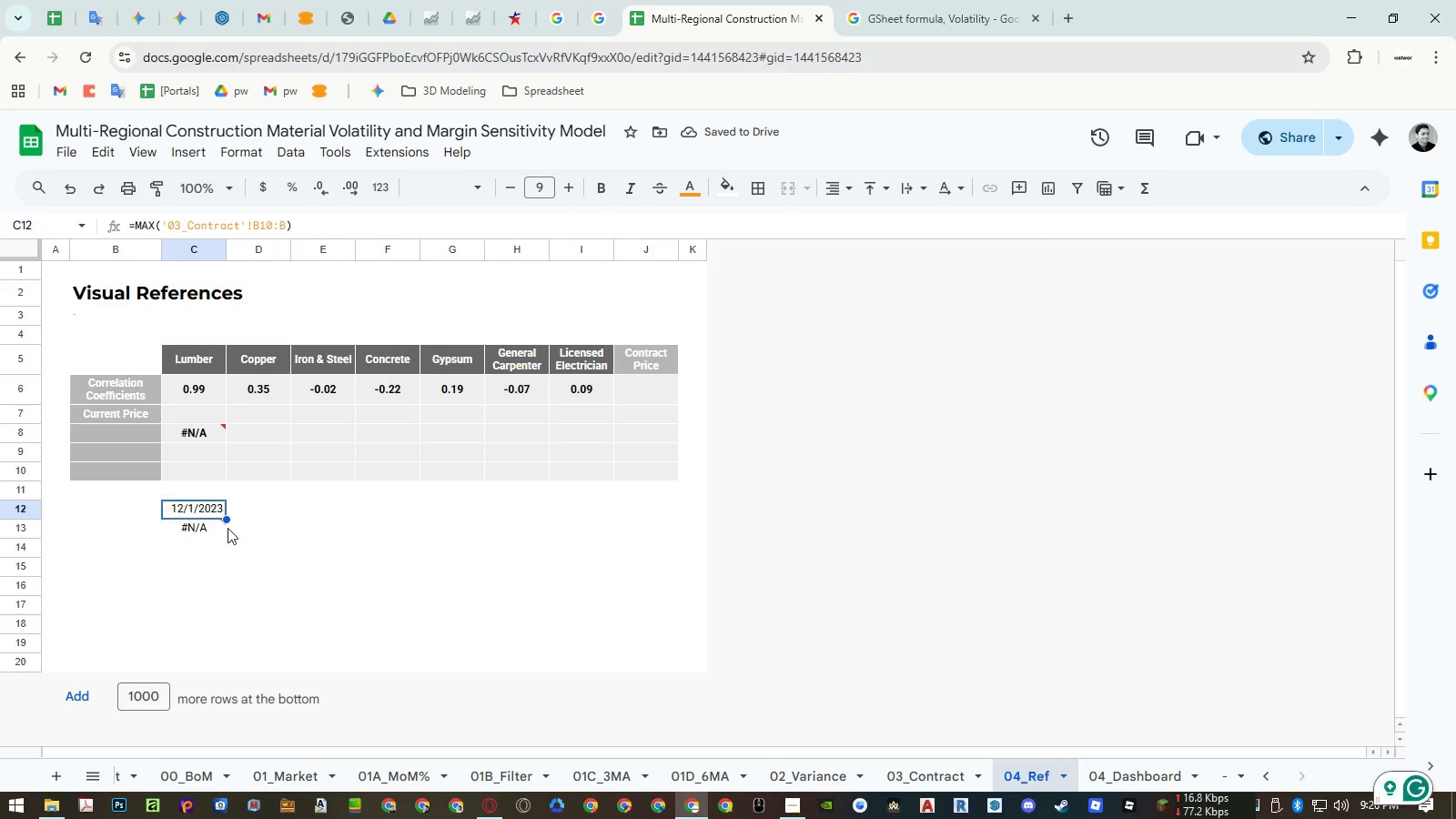 
key(Escape)
 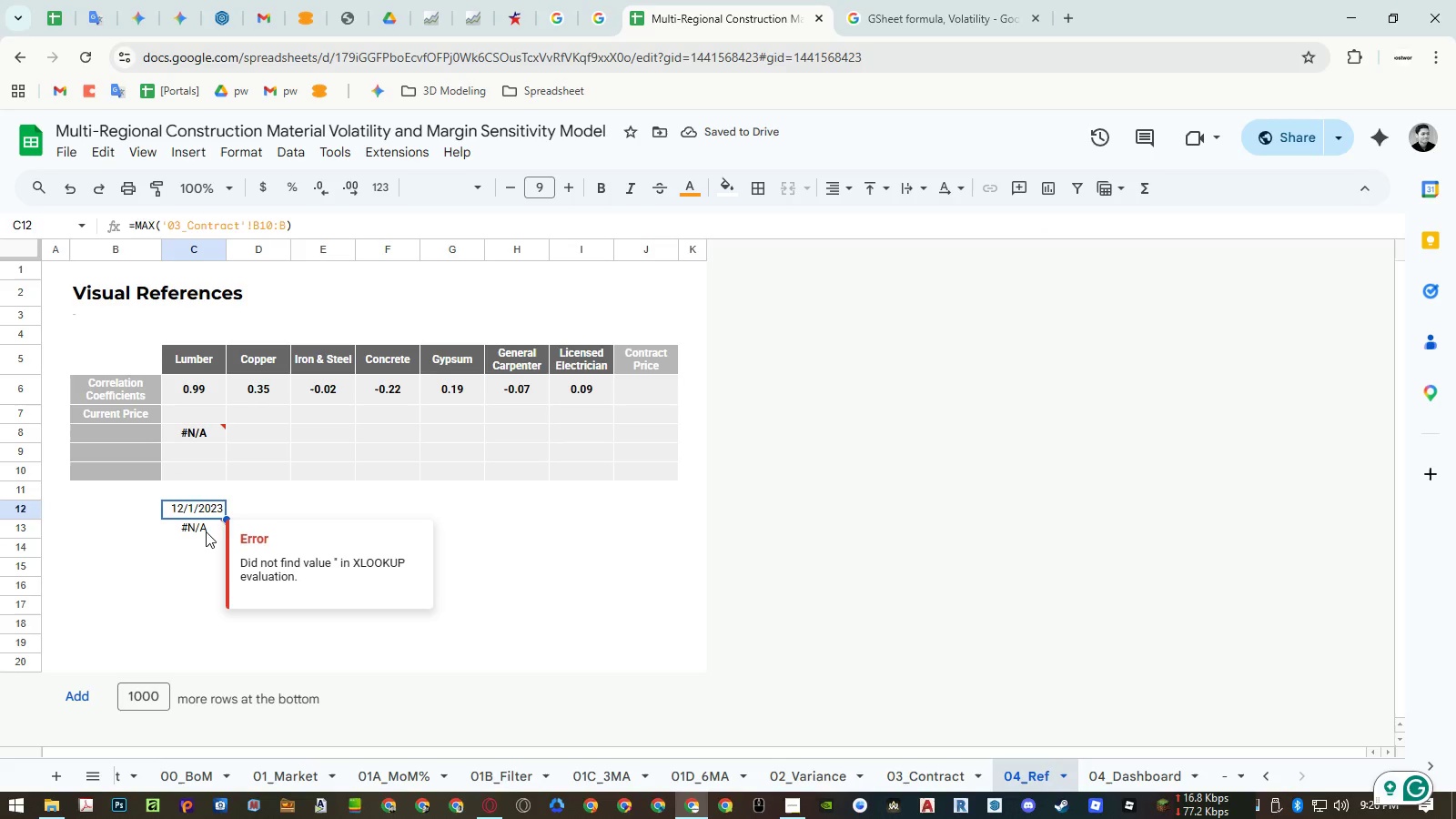 
double_click([206, 530])
 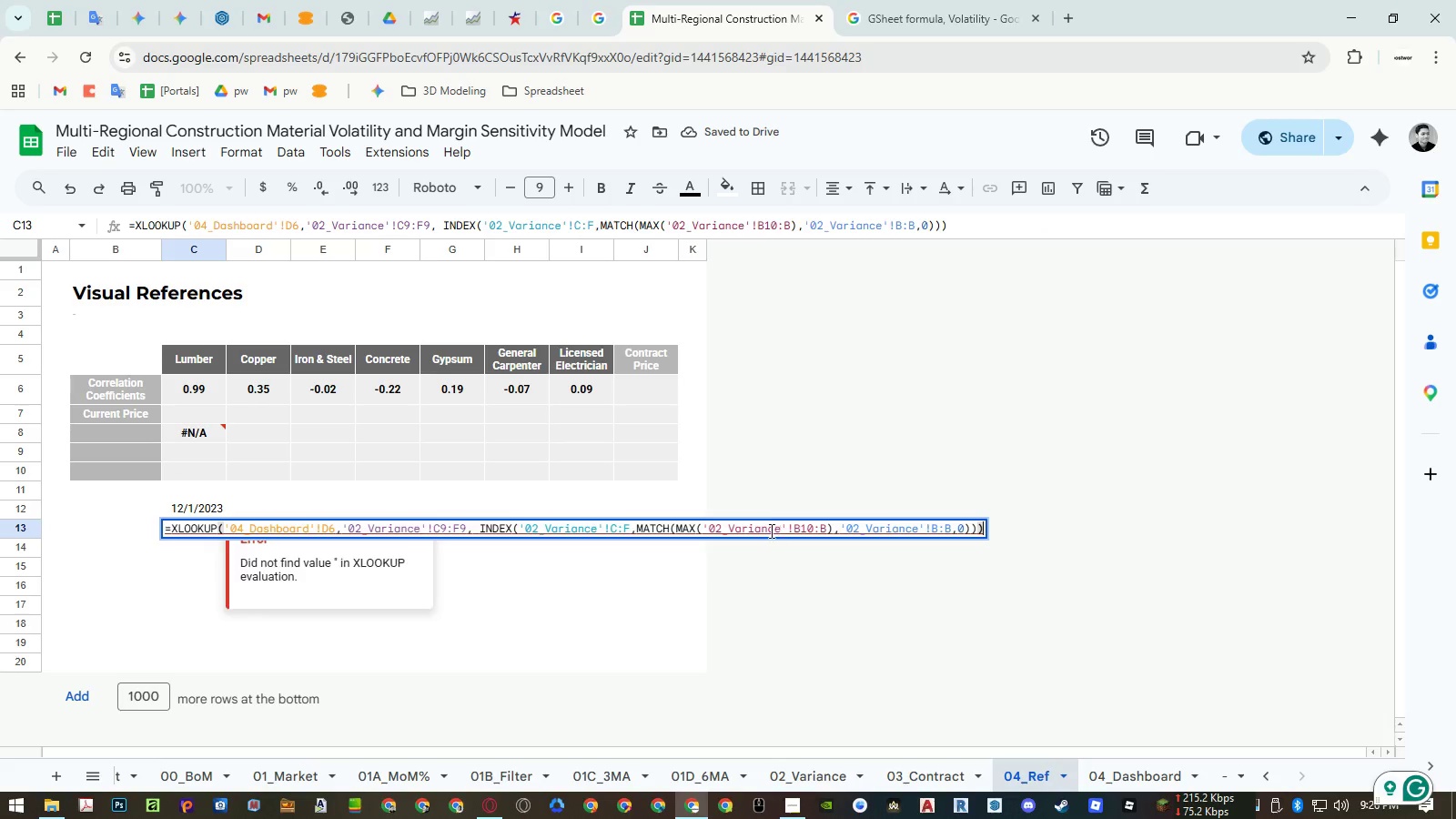 
double_click([767, 530])
 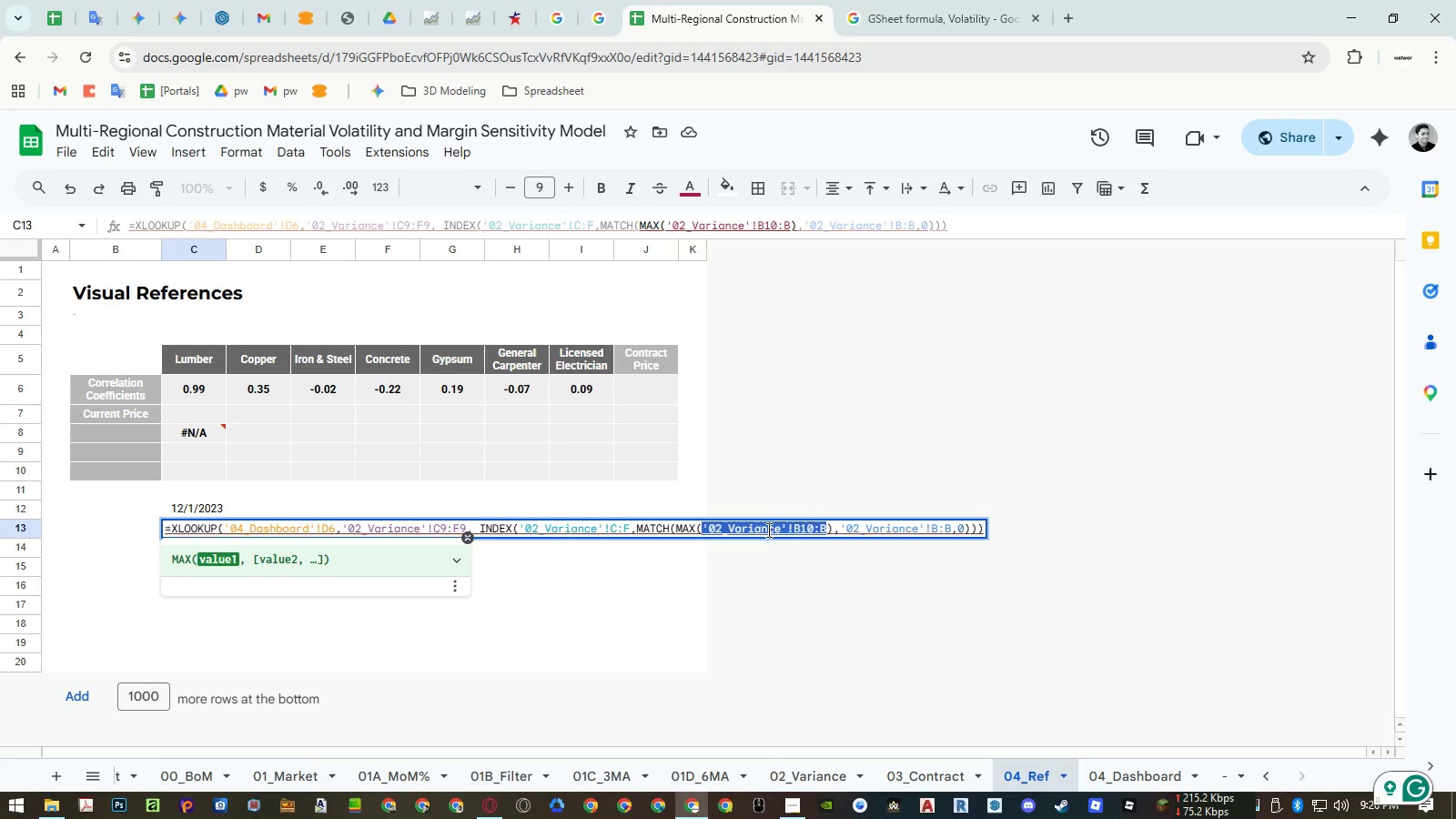 
key(Control+ControlLeft)
 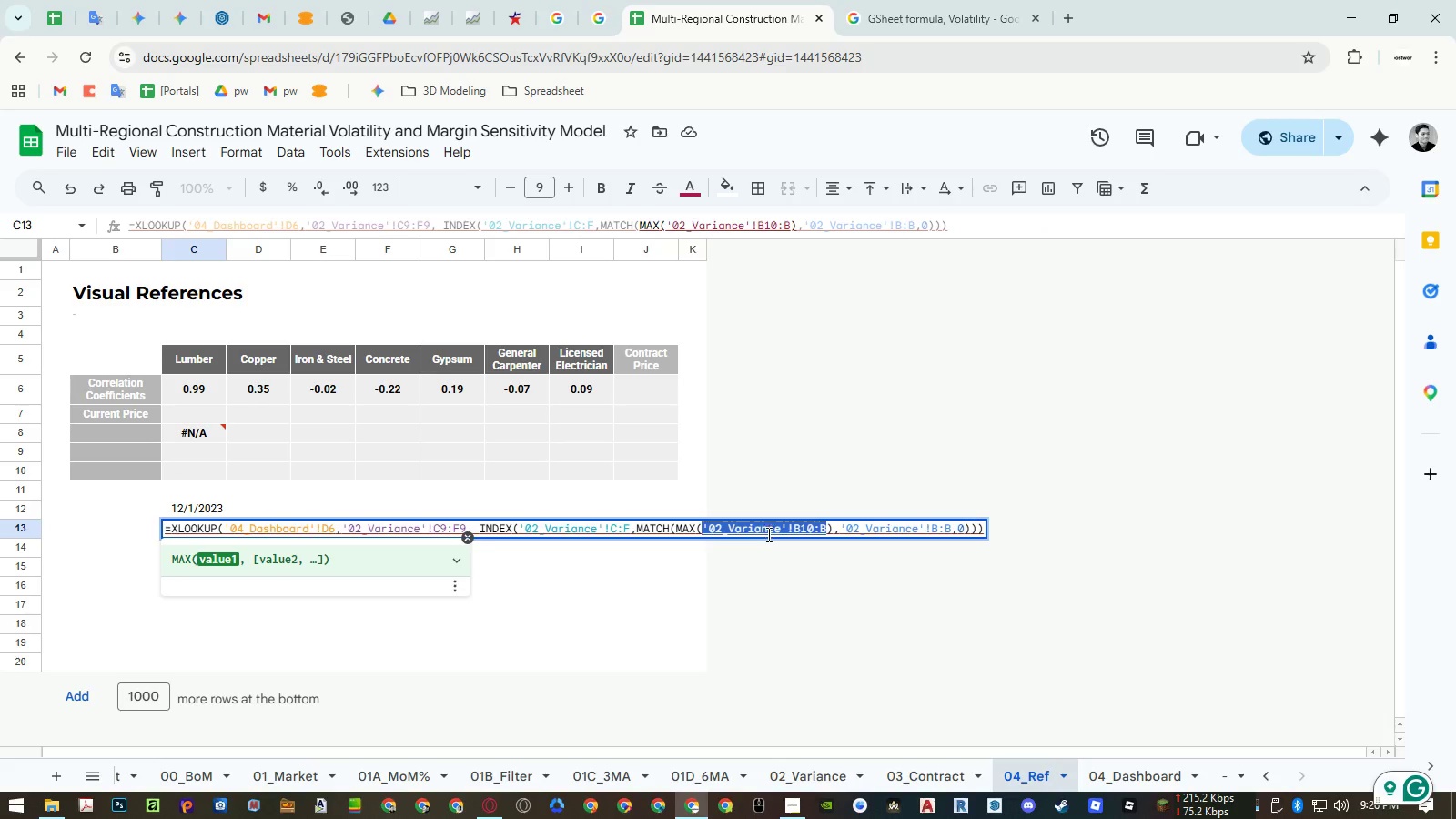 
key(Control+V)
 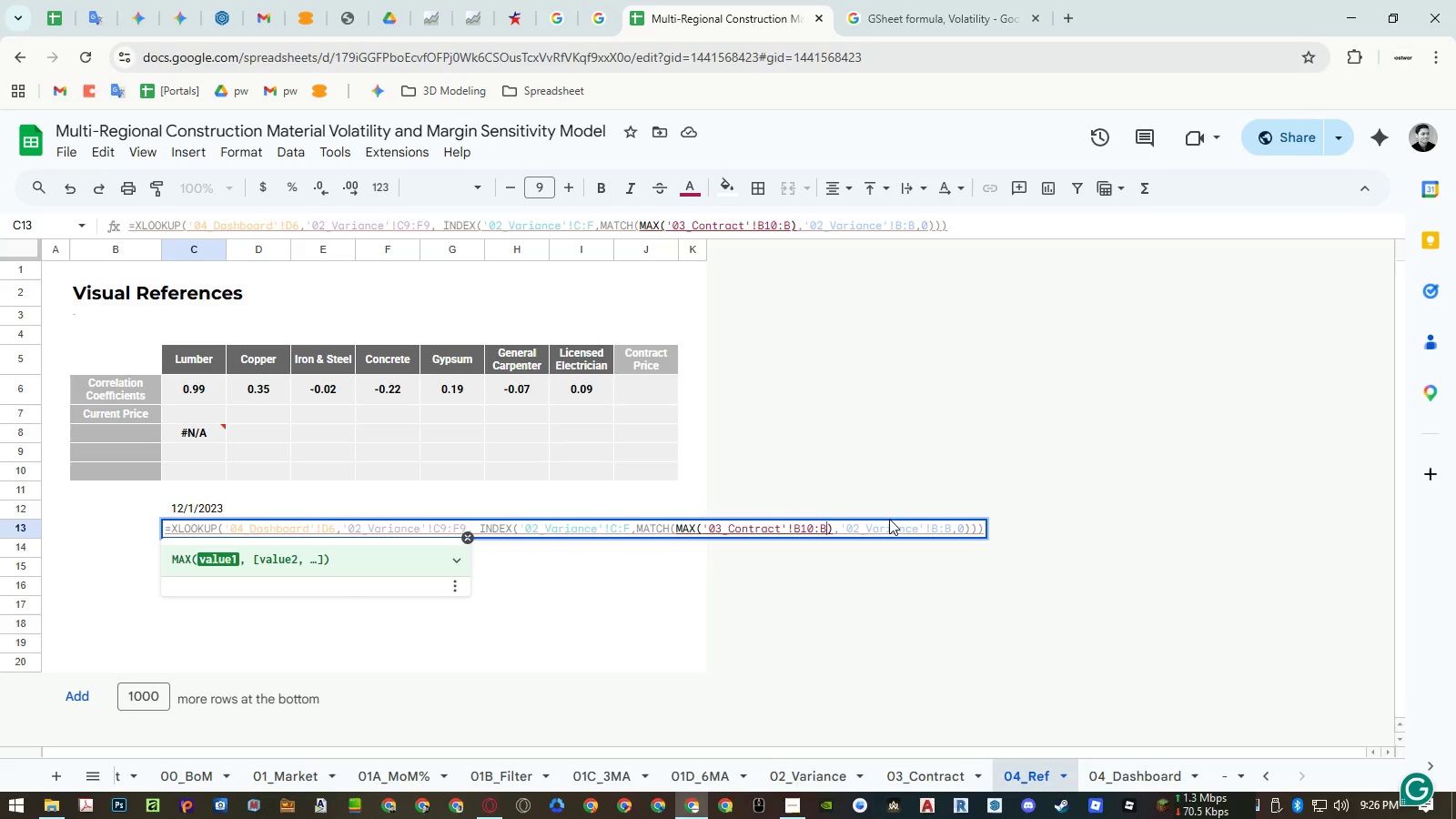 
wait(7.59)
 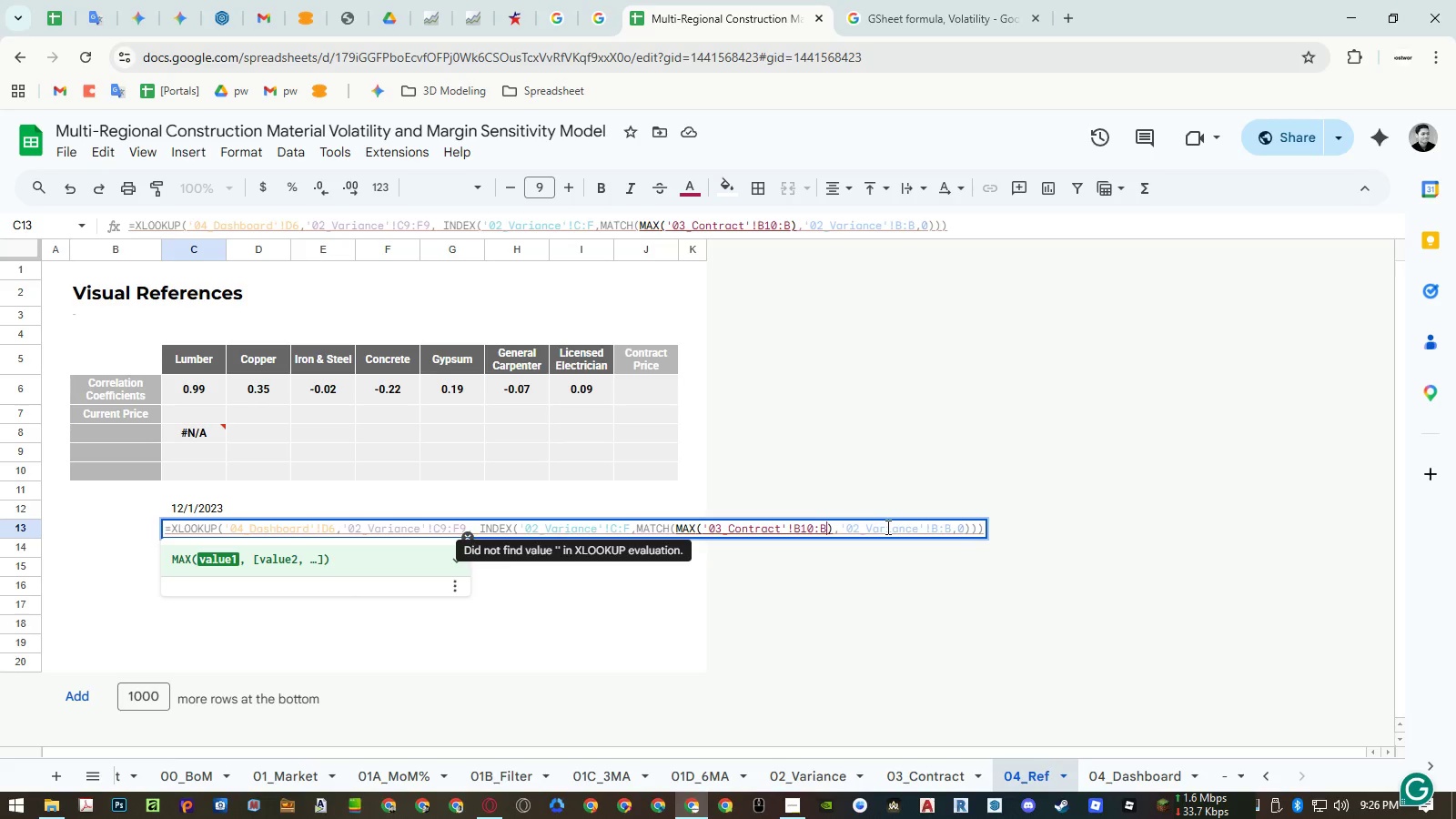 
double_click([887, 527])
 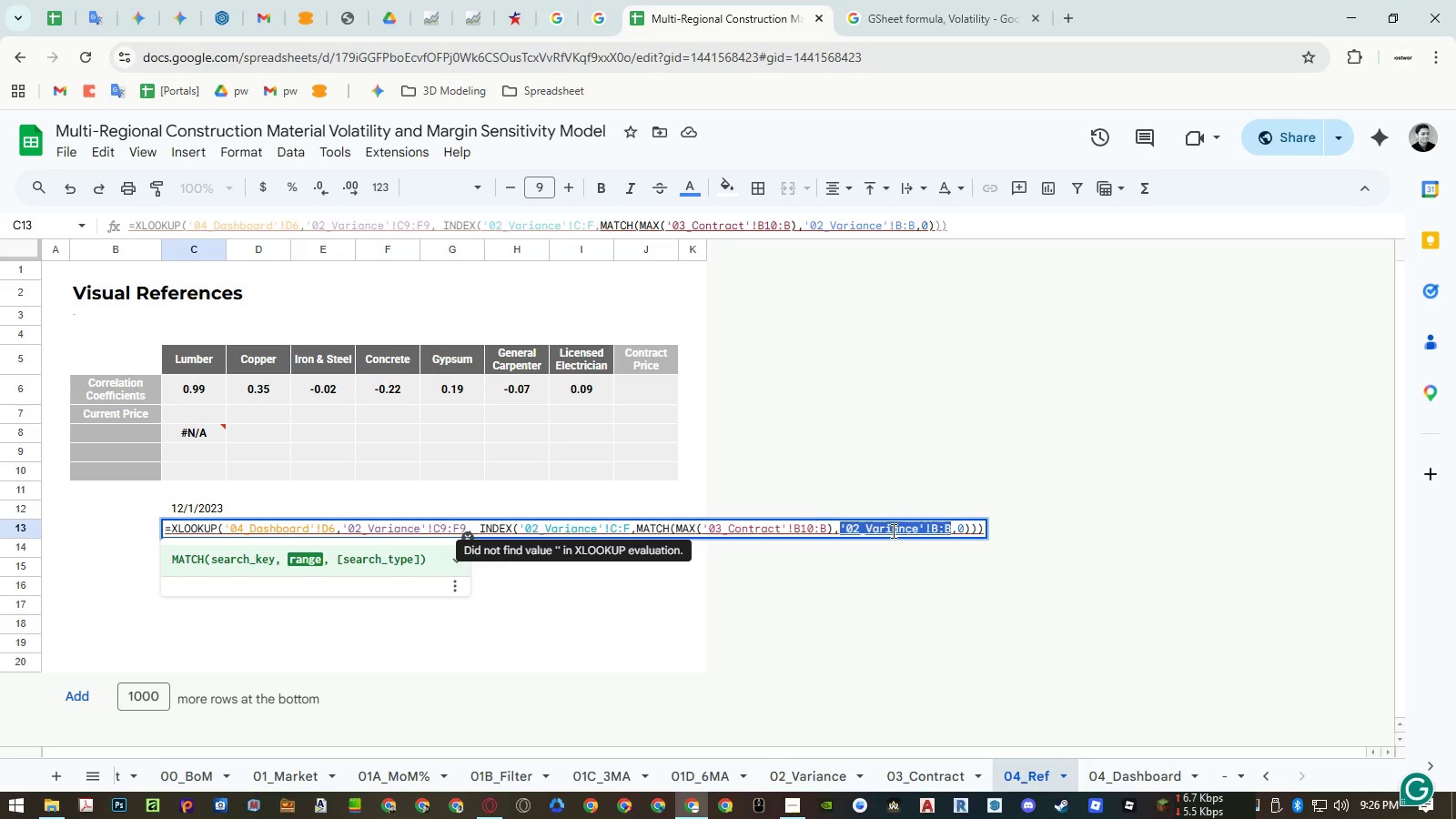 
key(Control+ControlLeft)
 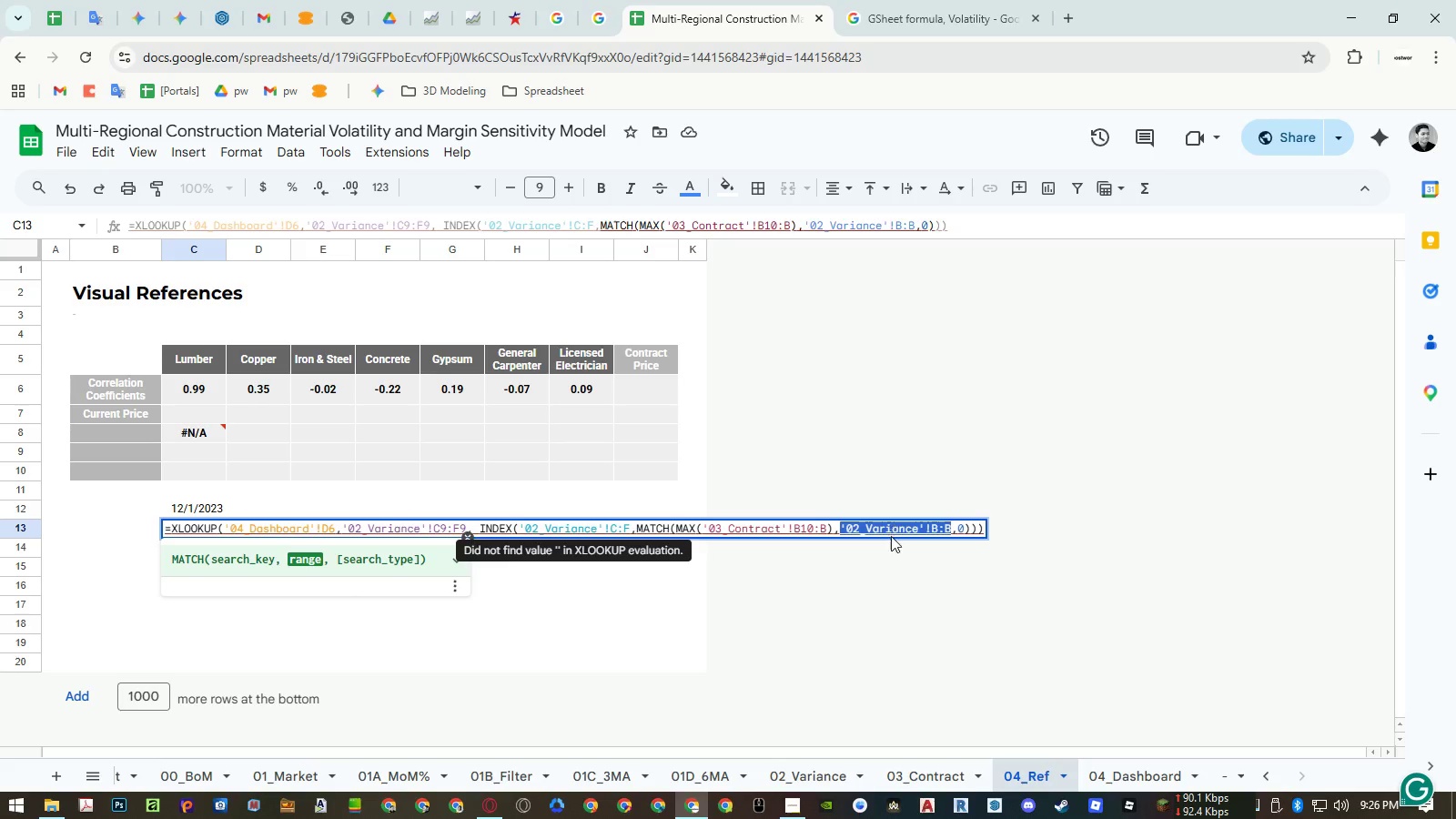 
key(Control+V)
 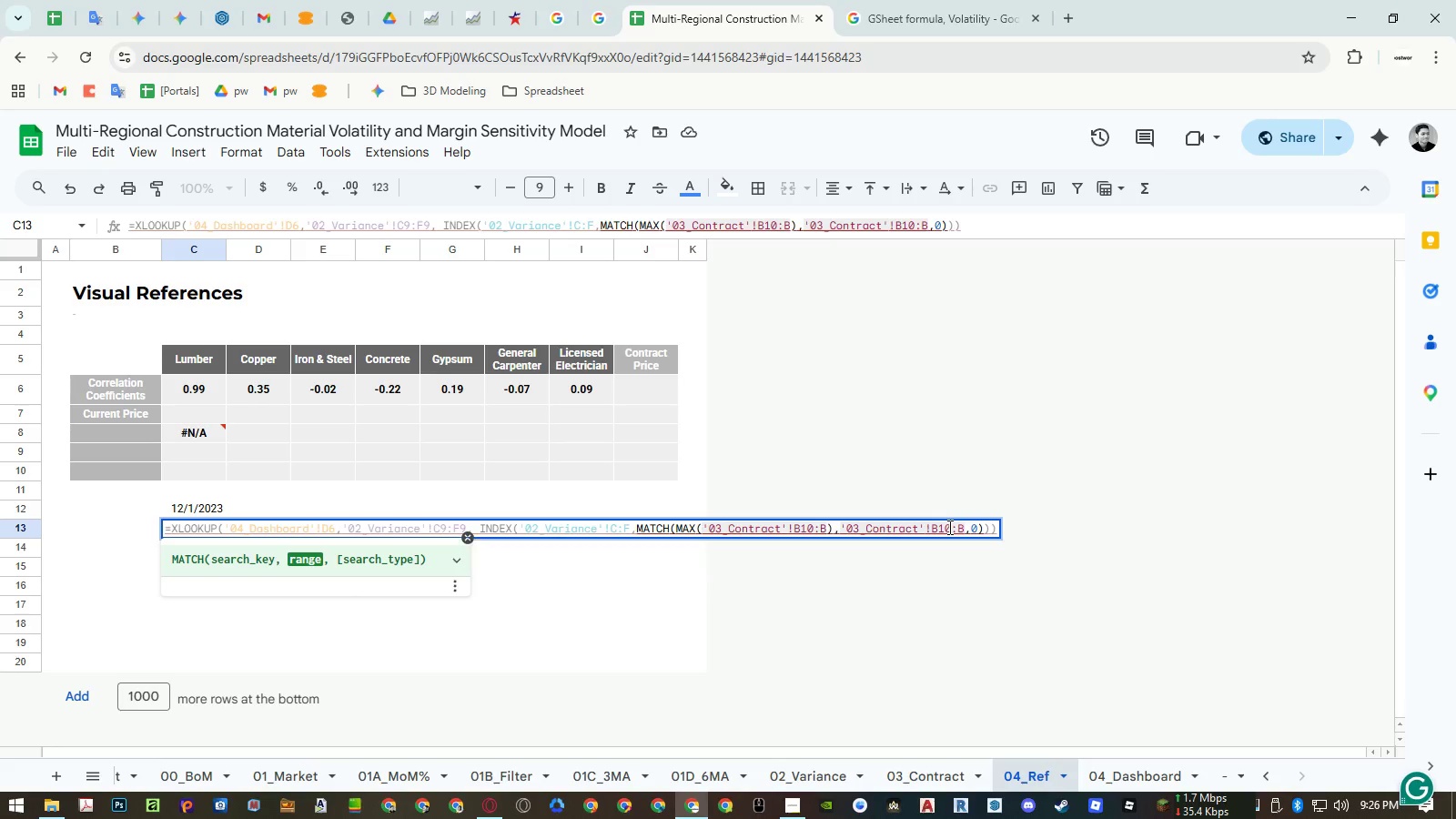 
key(Backspace)
 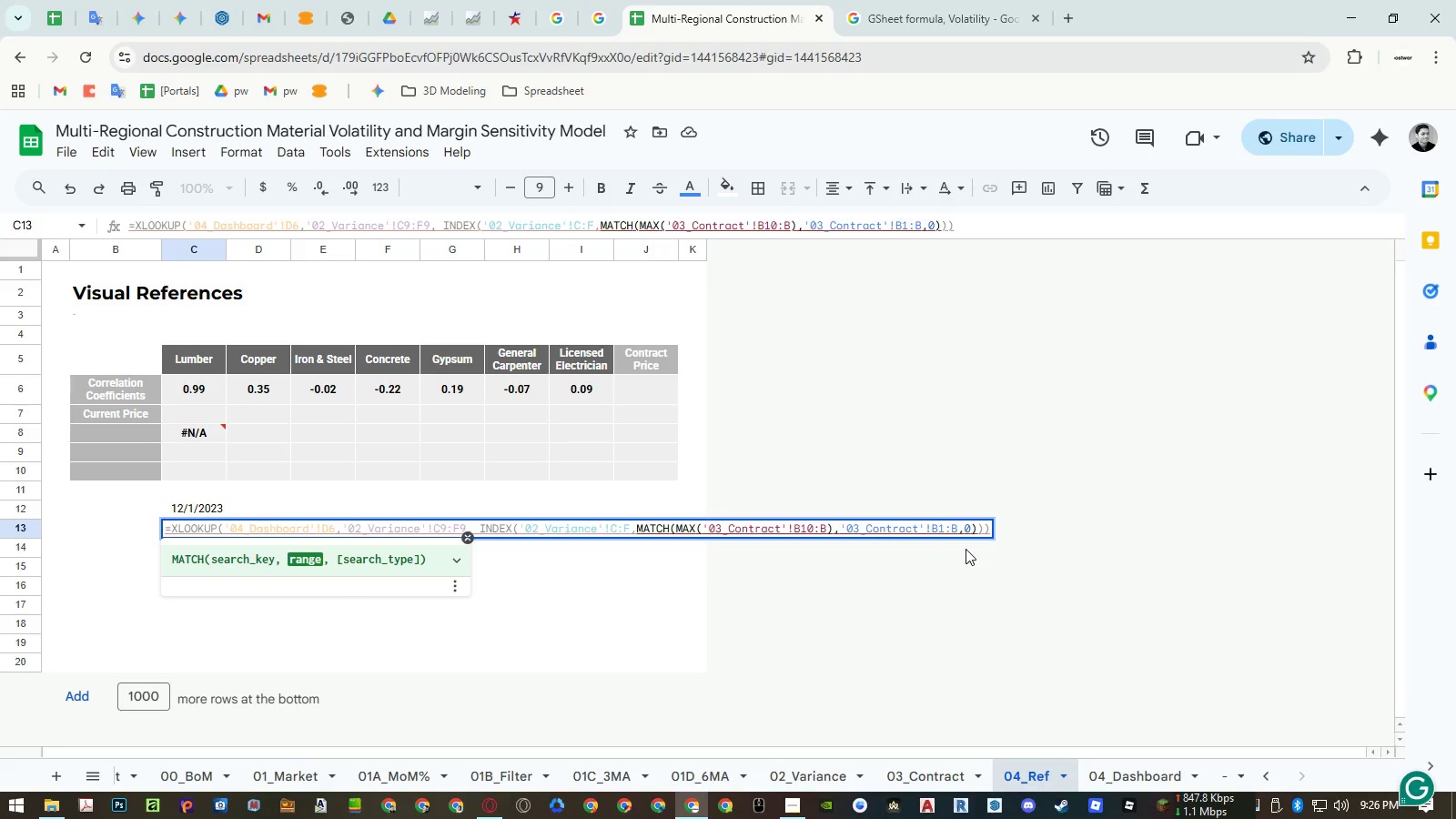 
key(Enter)
 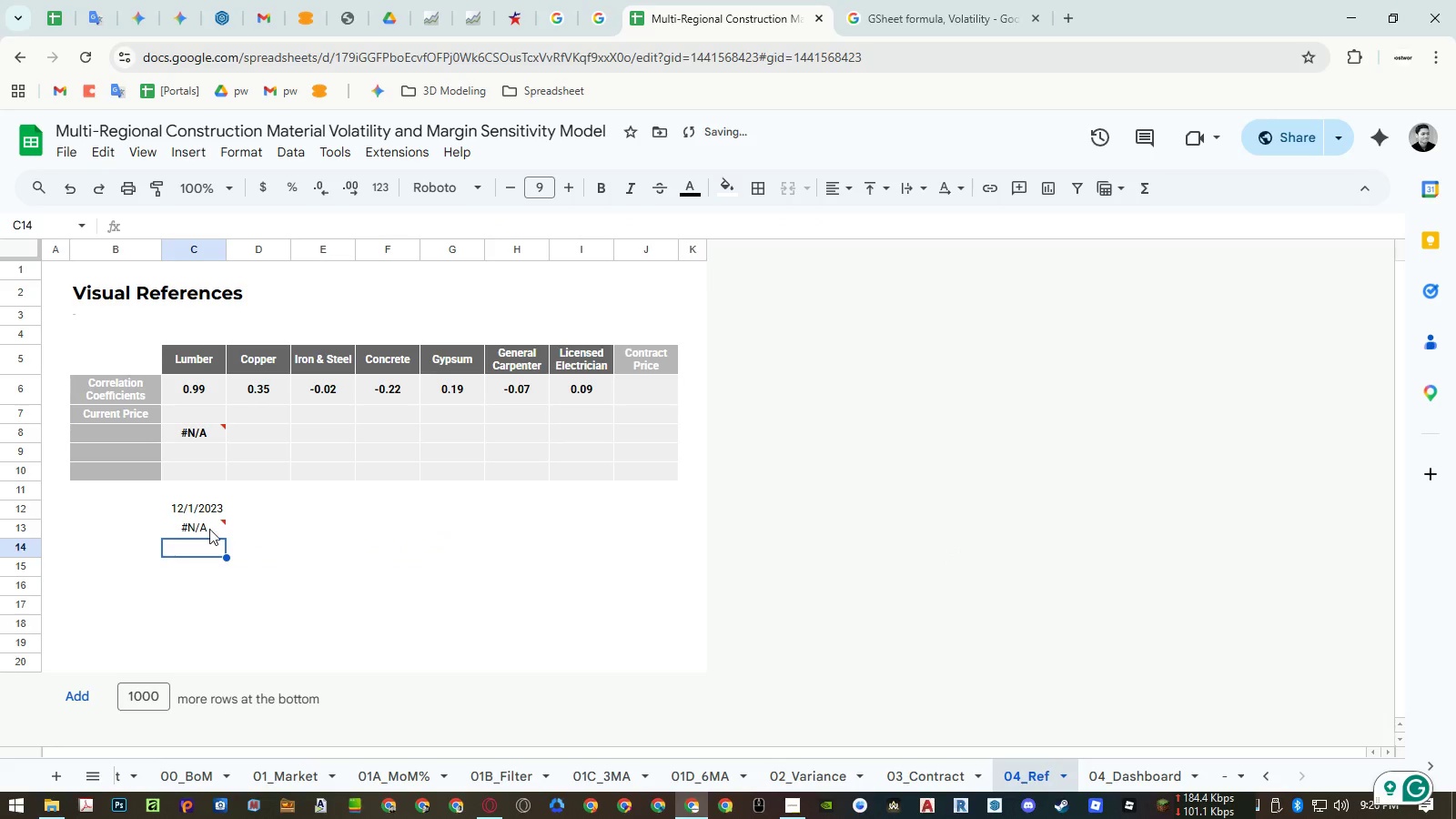 
double_click([206, 529])
 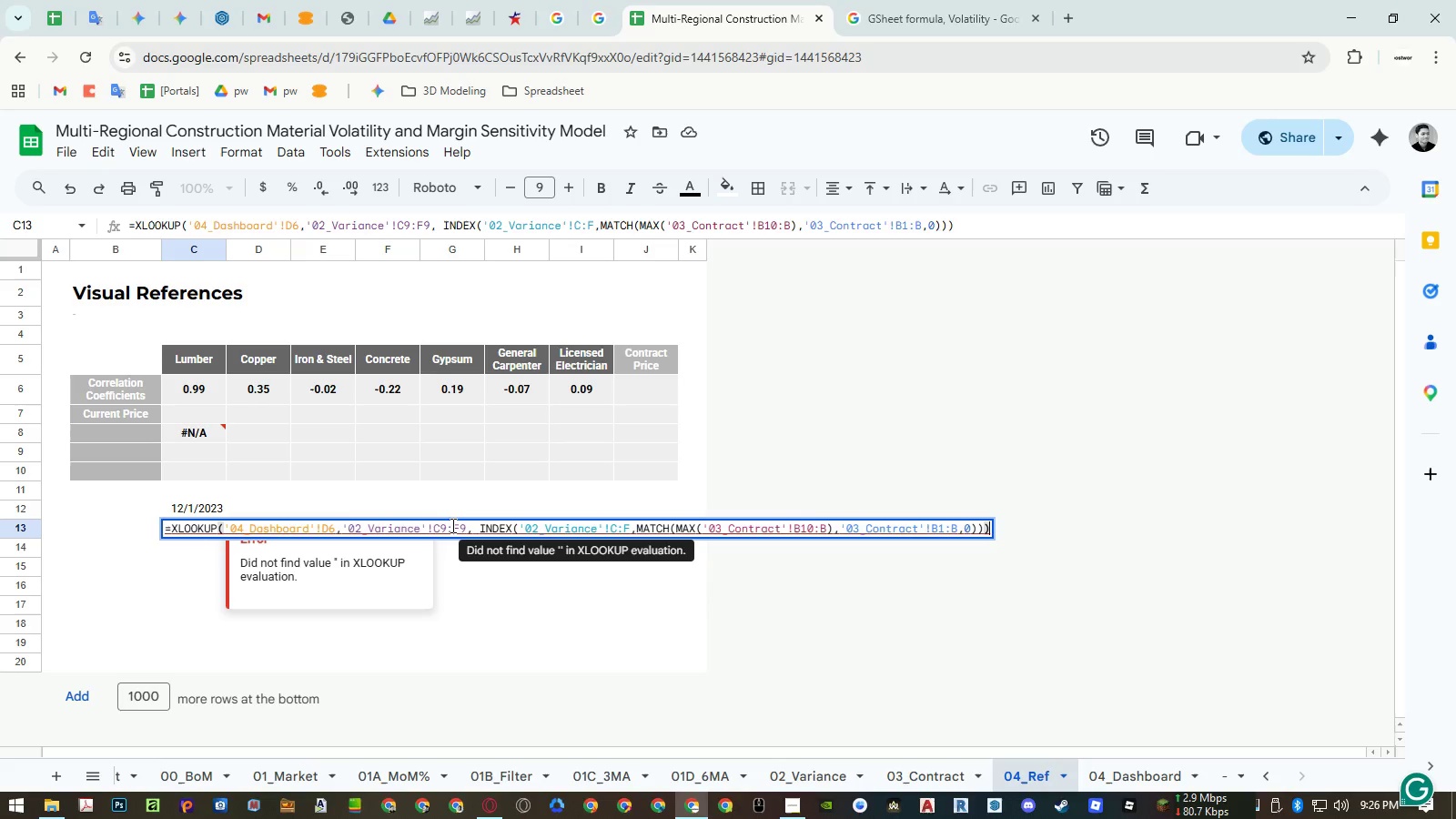 
wait(14.77)
 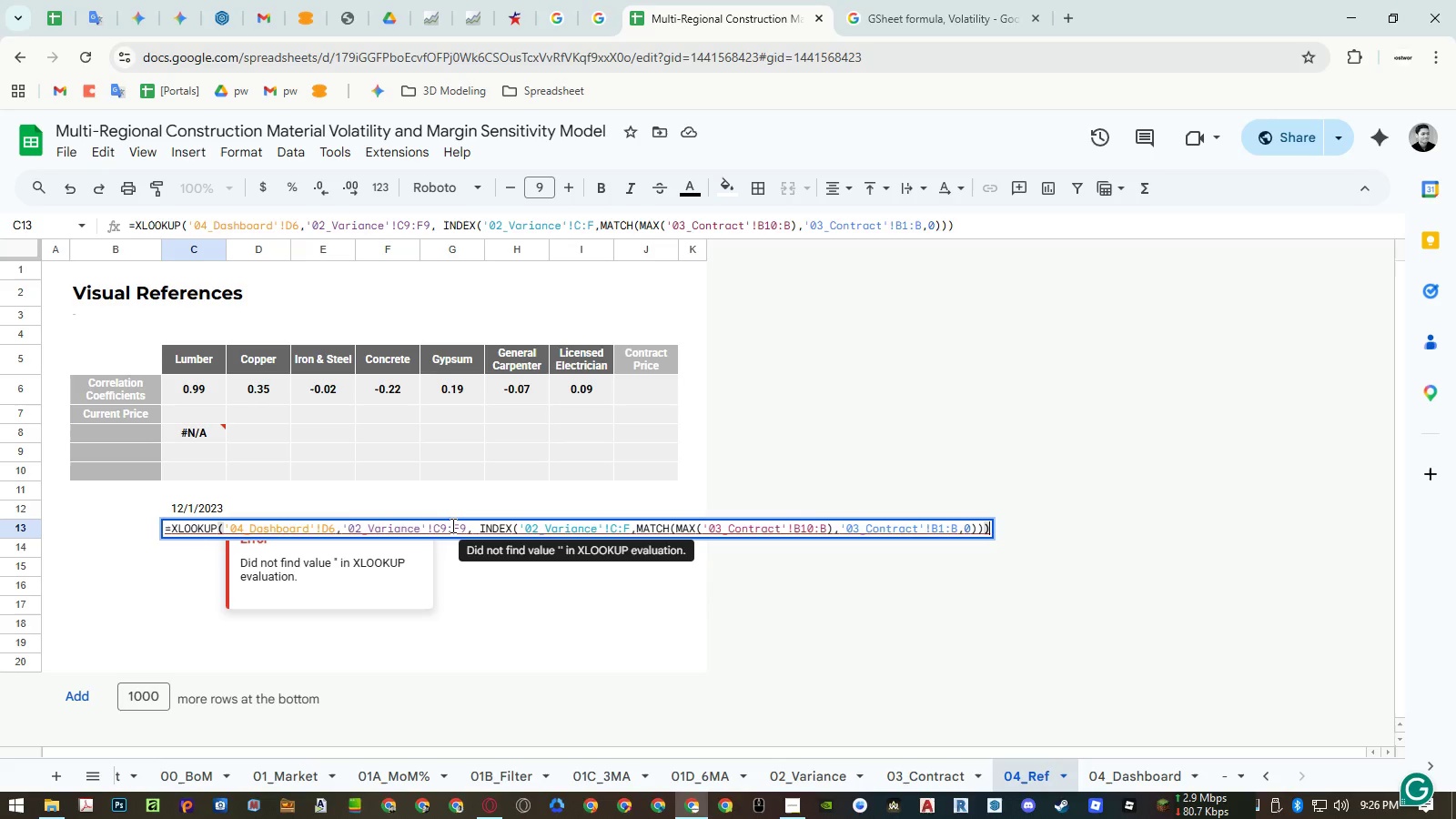 
left_click([451, 525])
 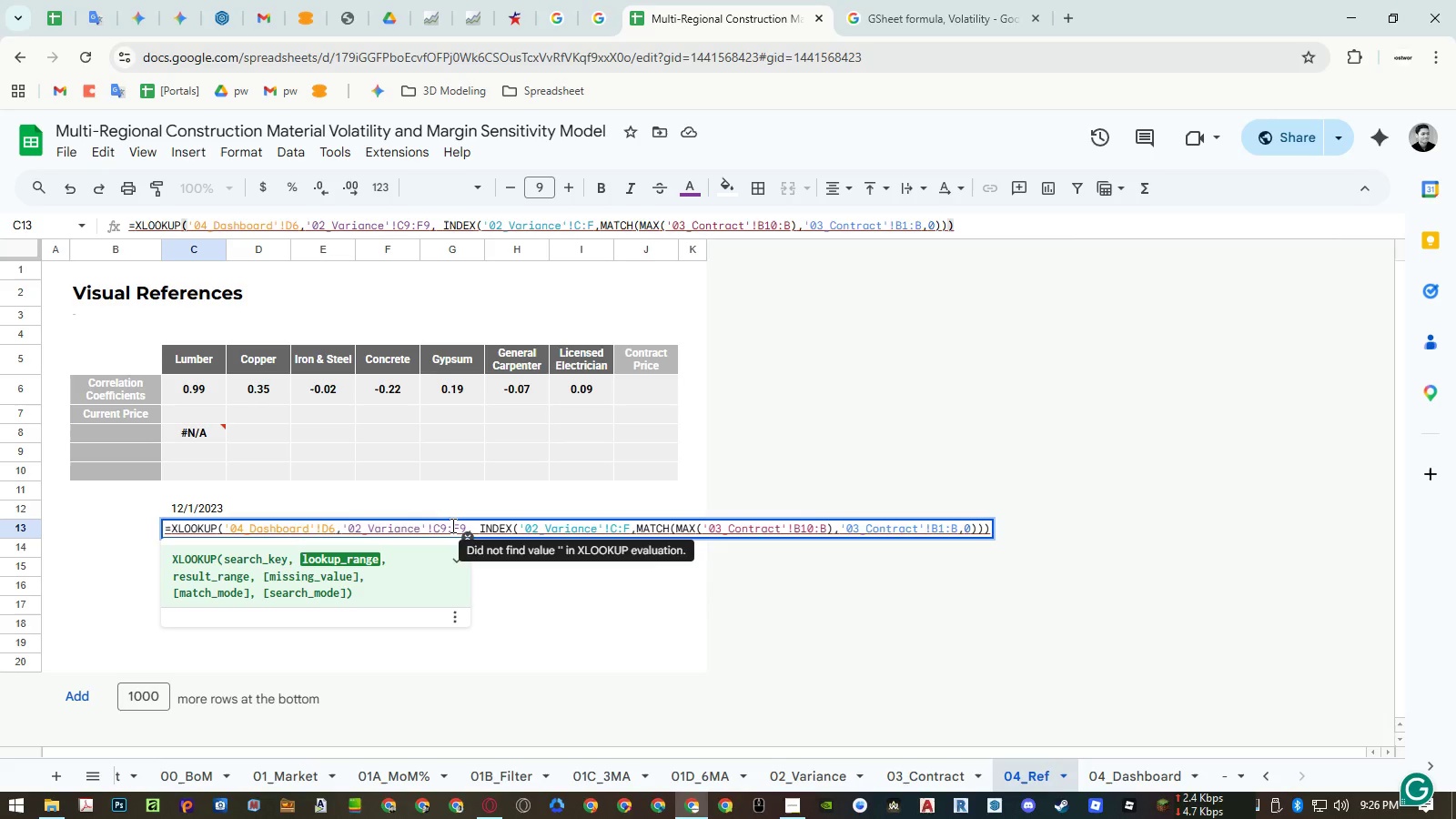 
key(NumpadEnter)
 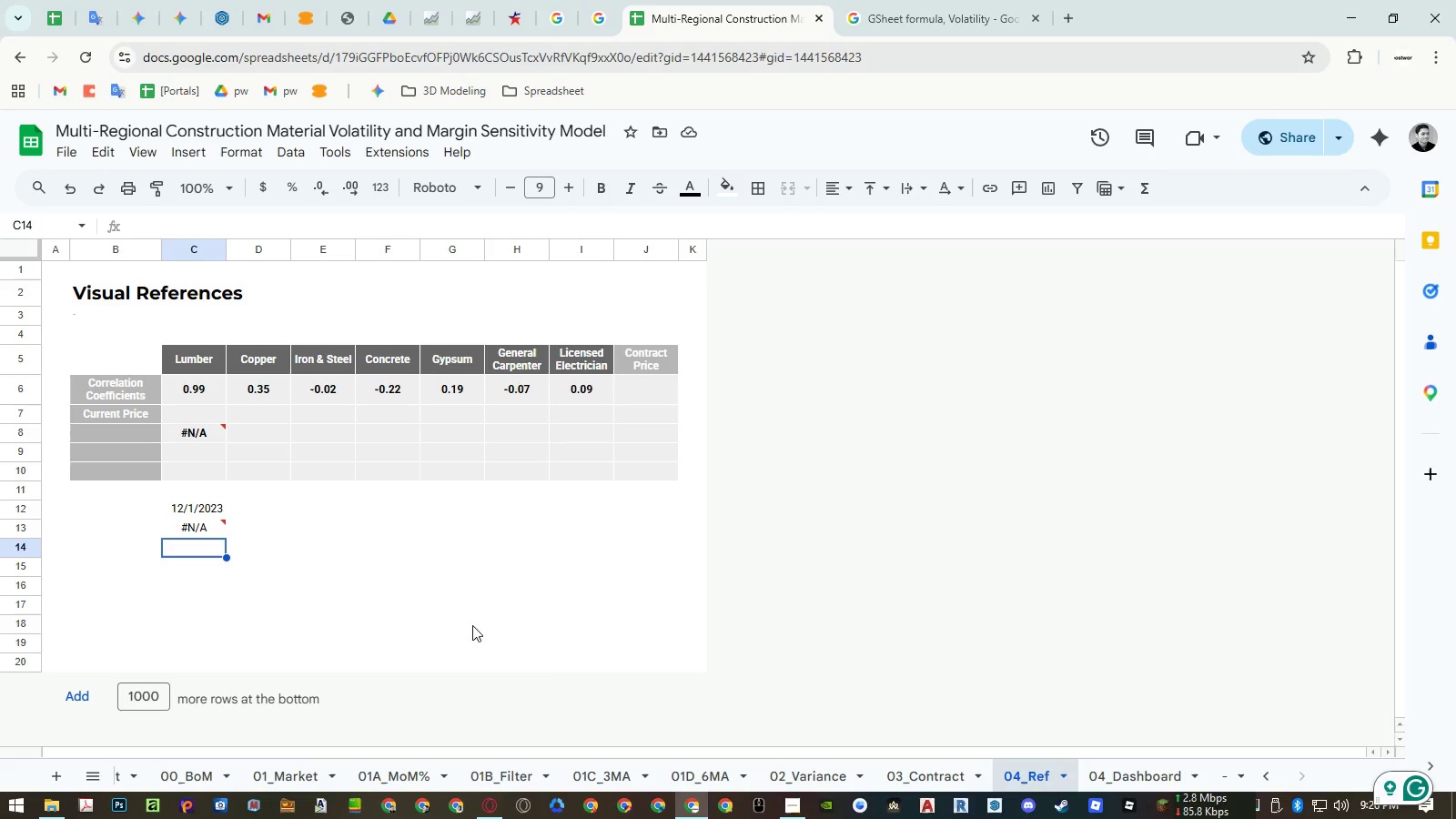 
left_click([915, 770])
 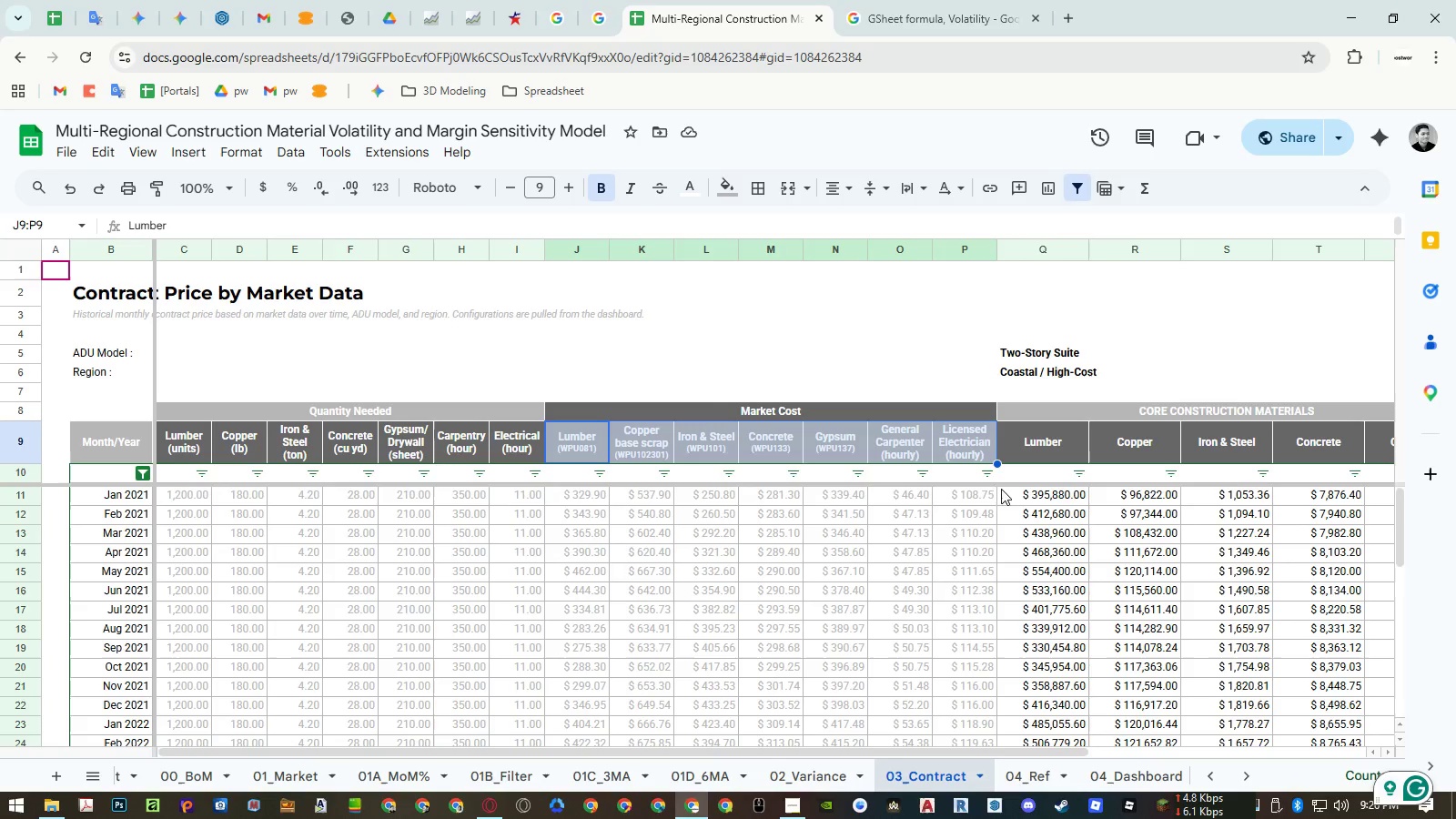 
wait(5.72)
 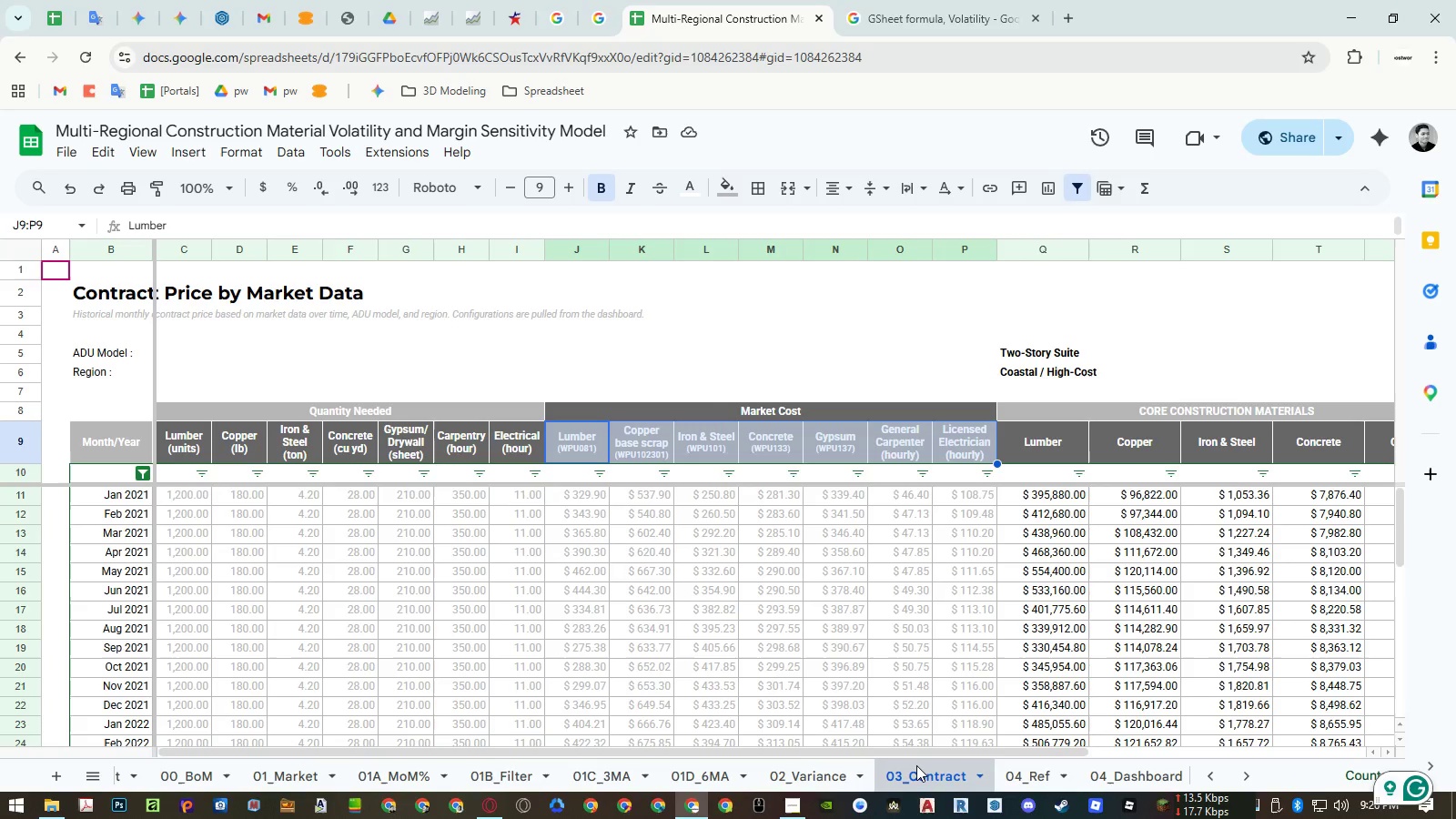 
left_click([1037, 450])
 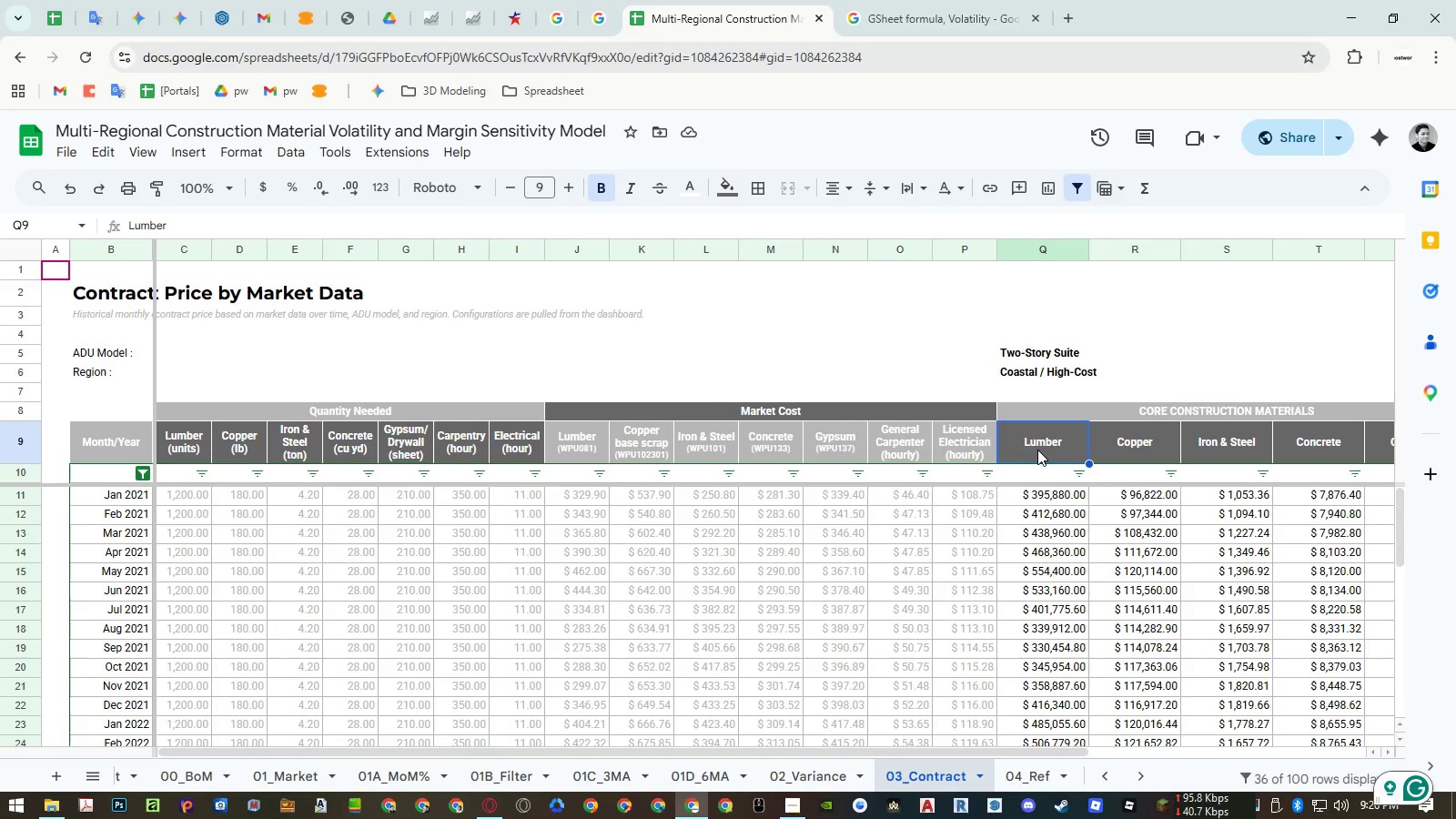 
hold_key(key=ShiftLeft, duration=1.5)
 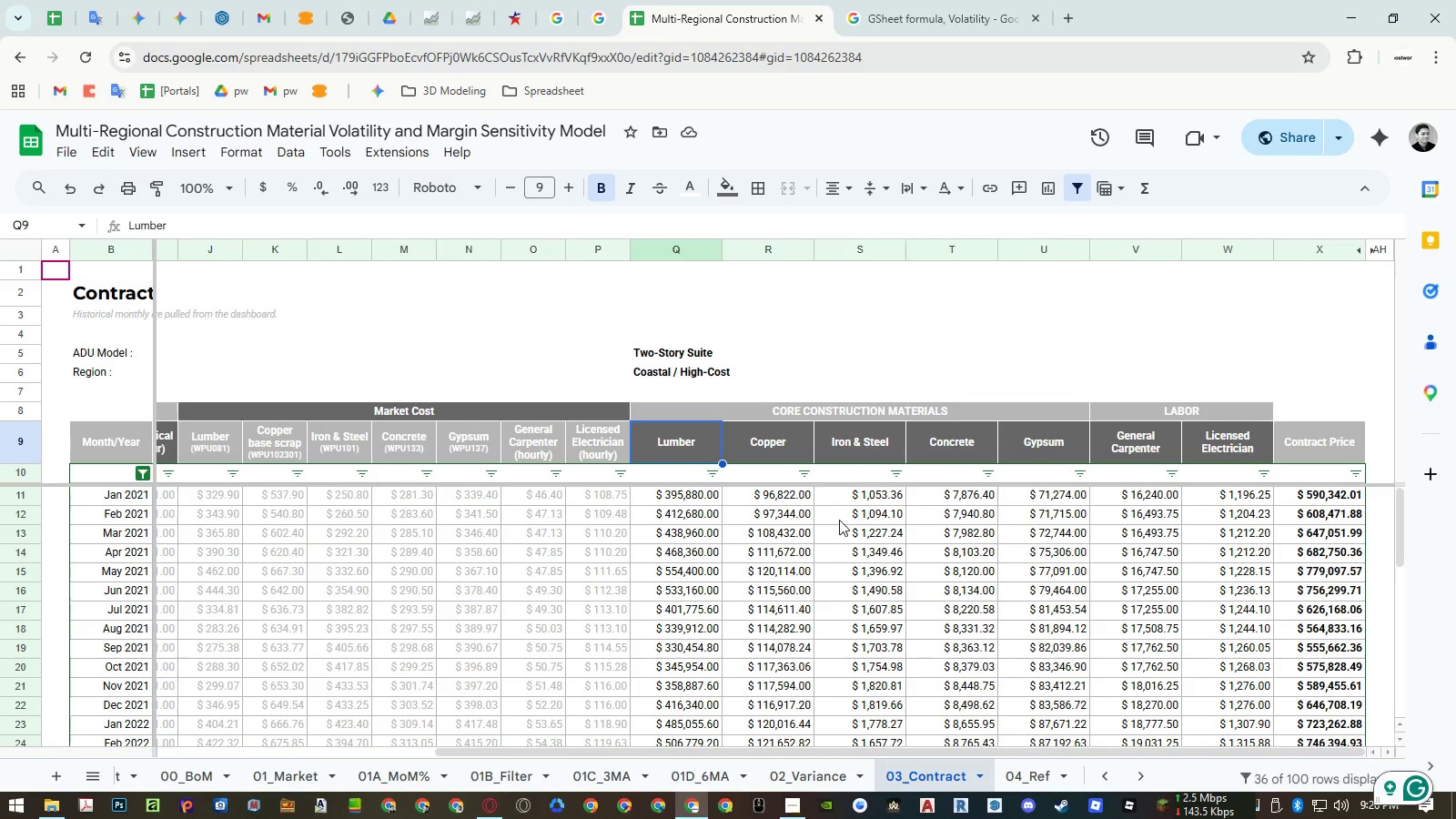 
hold_key(key=ShiftLeft, duration=1.51)
scroll: coordinate [839, 520], scroll_direction: down, amount: 12.0
 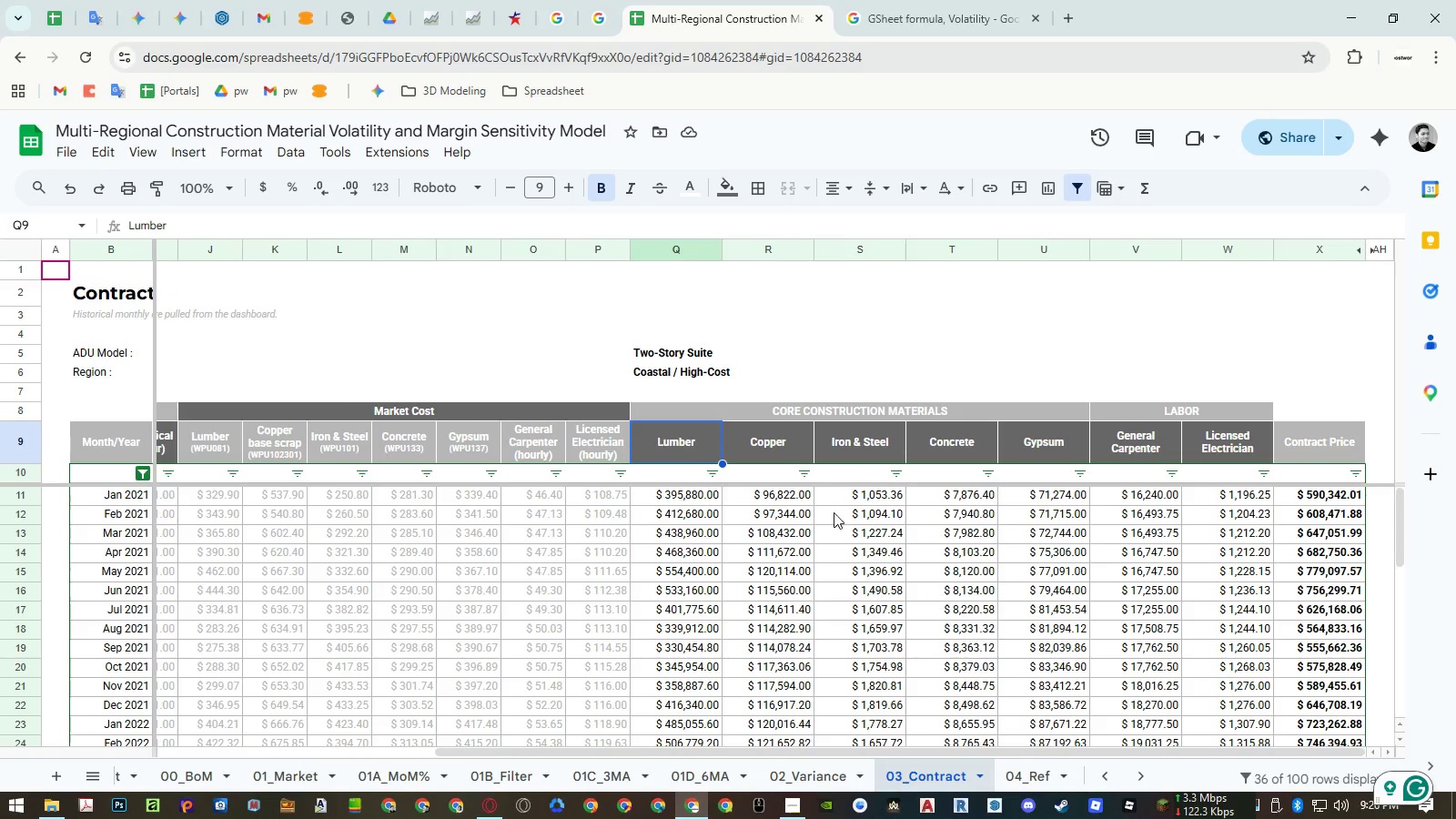 
key(Shift+ShiftLeft)
 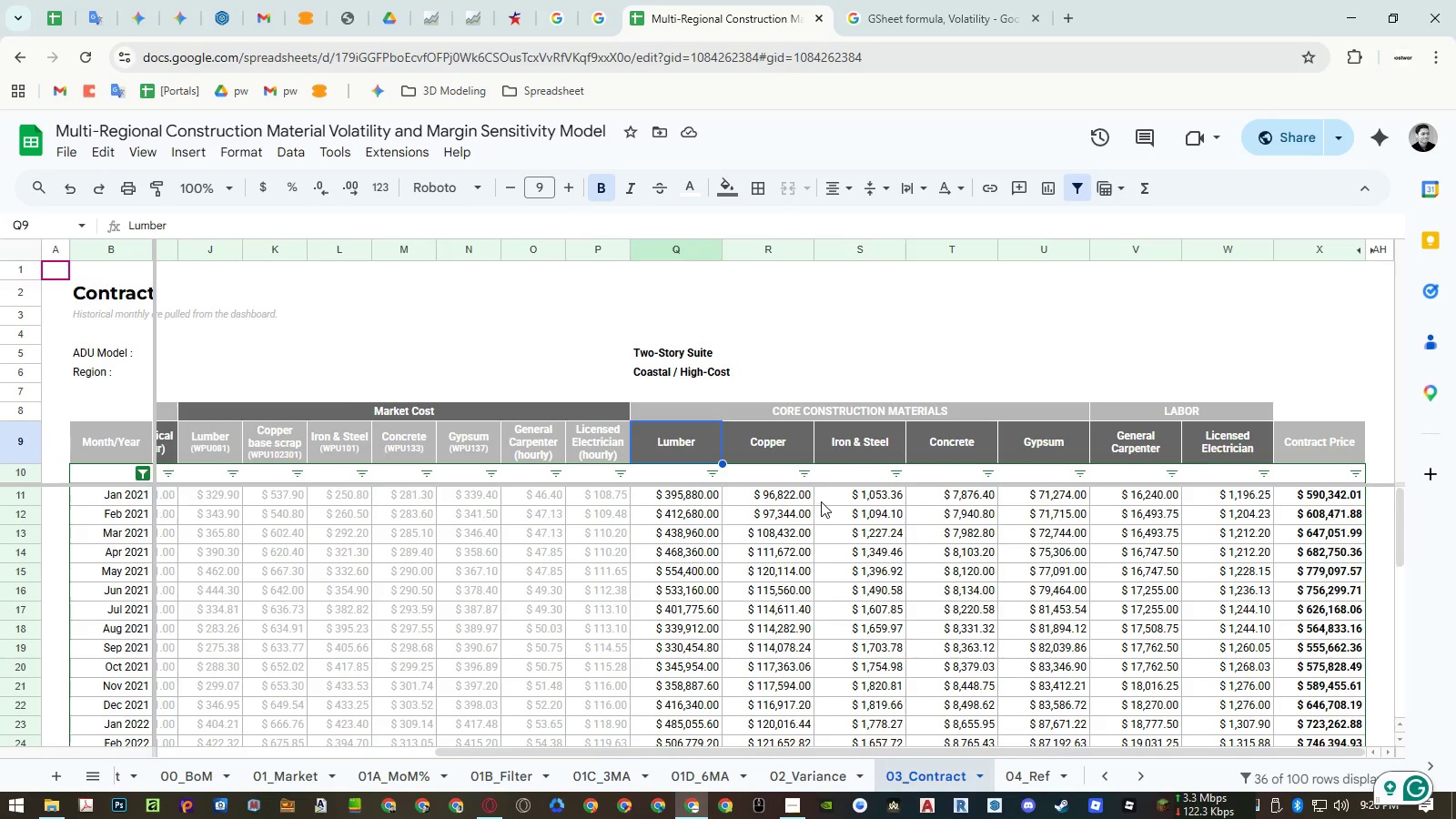 
key(Shift+ShiftLeft)
 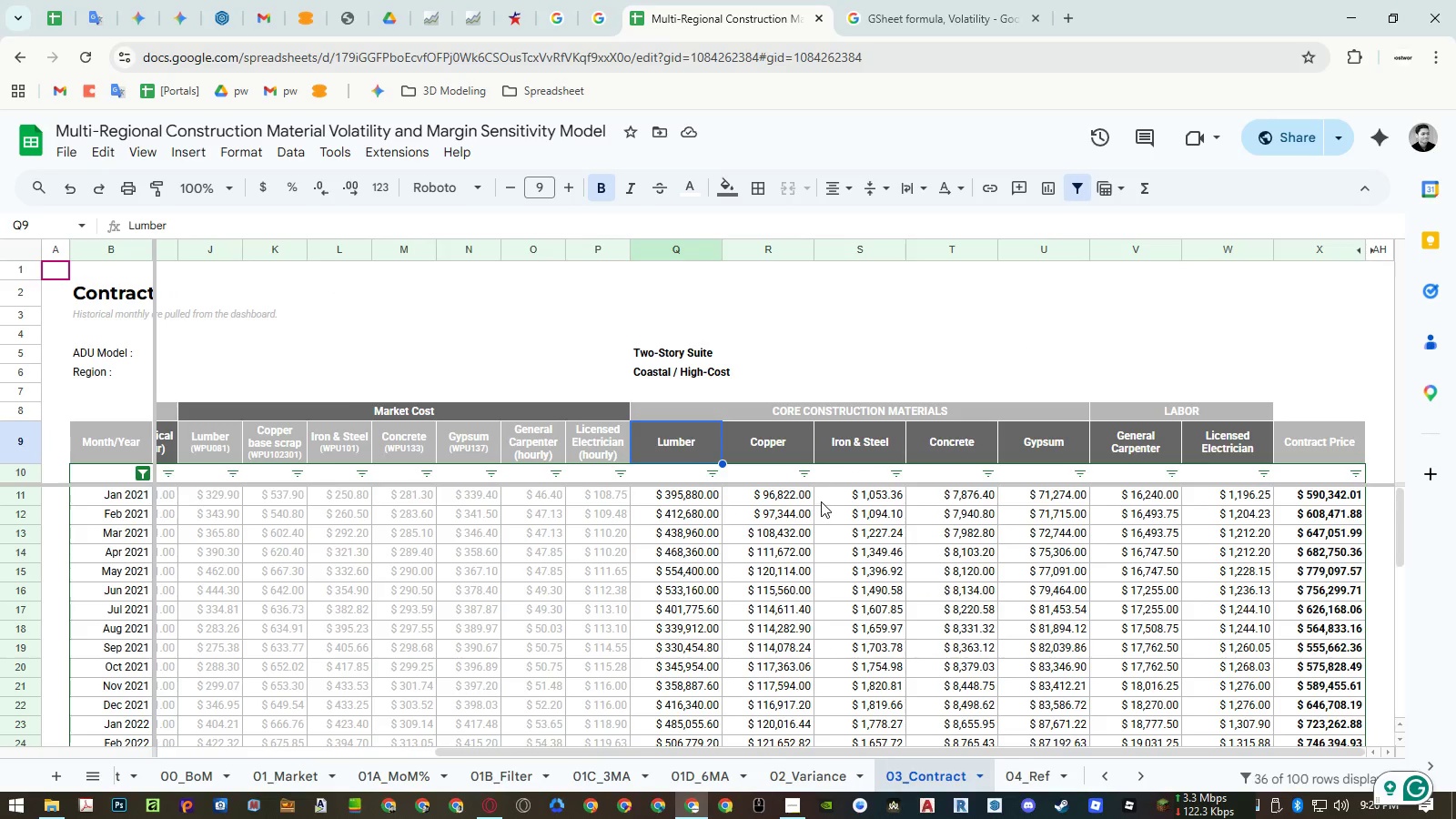 
key(Shift+ShiftLeft)
 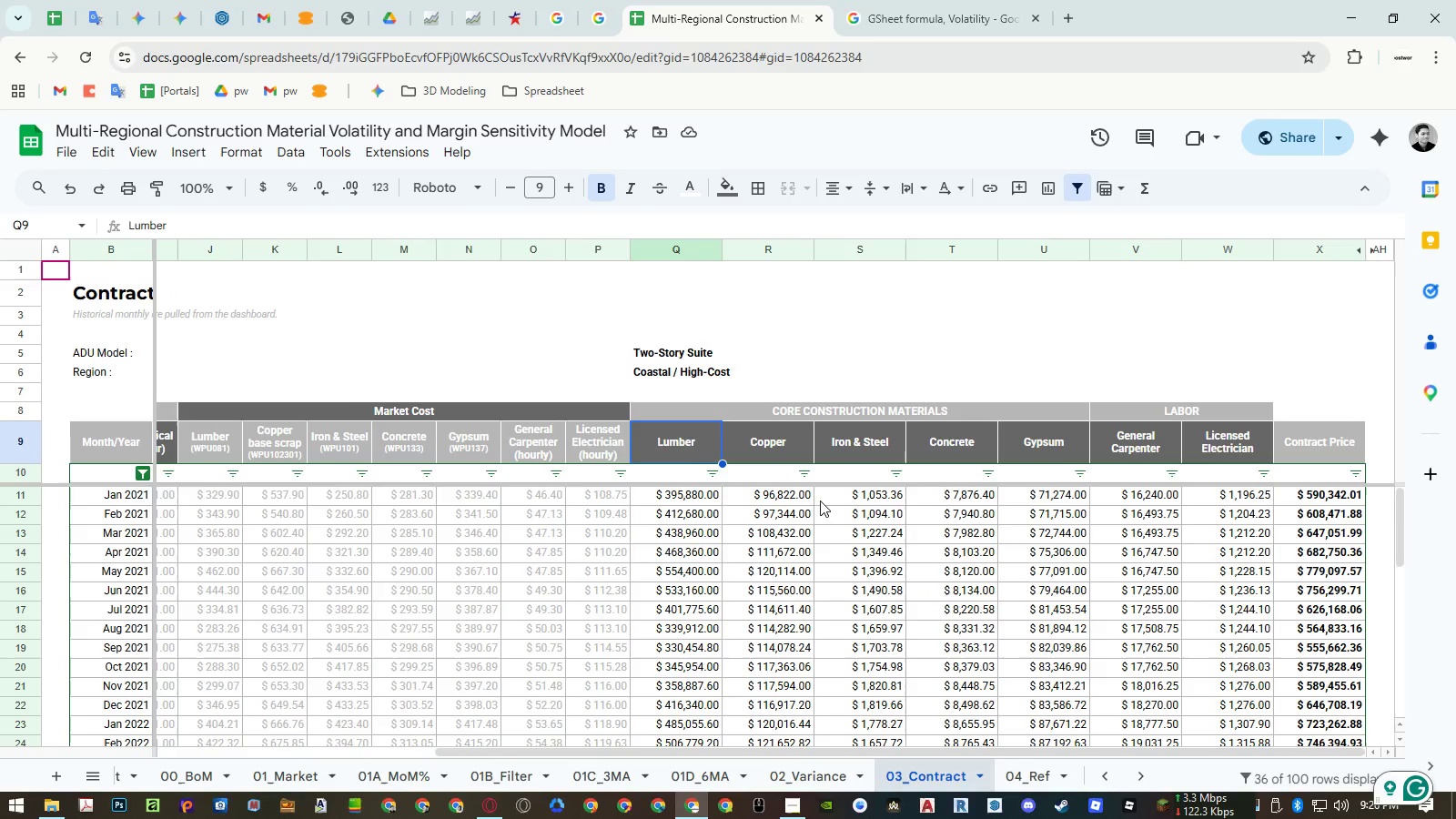 
key(Shift+ShiftLeft)
 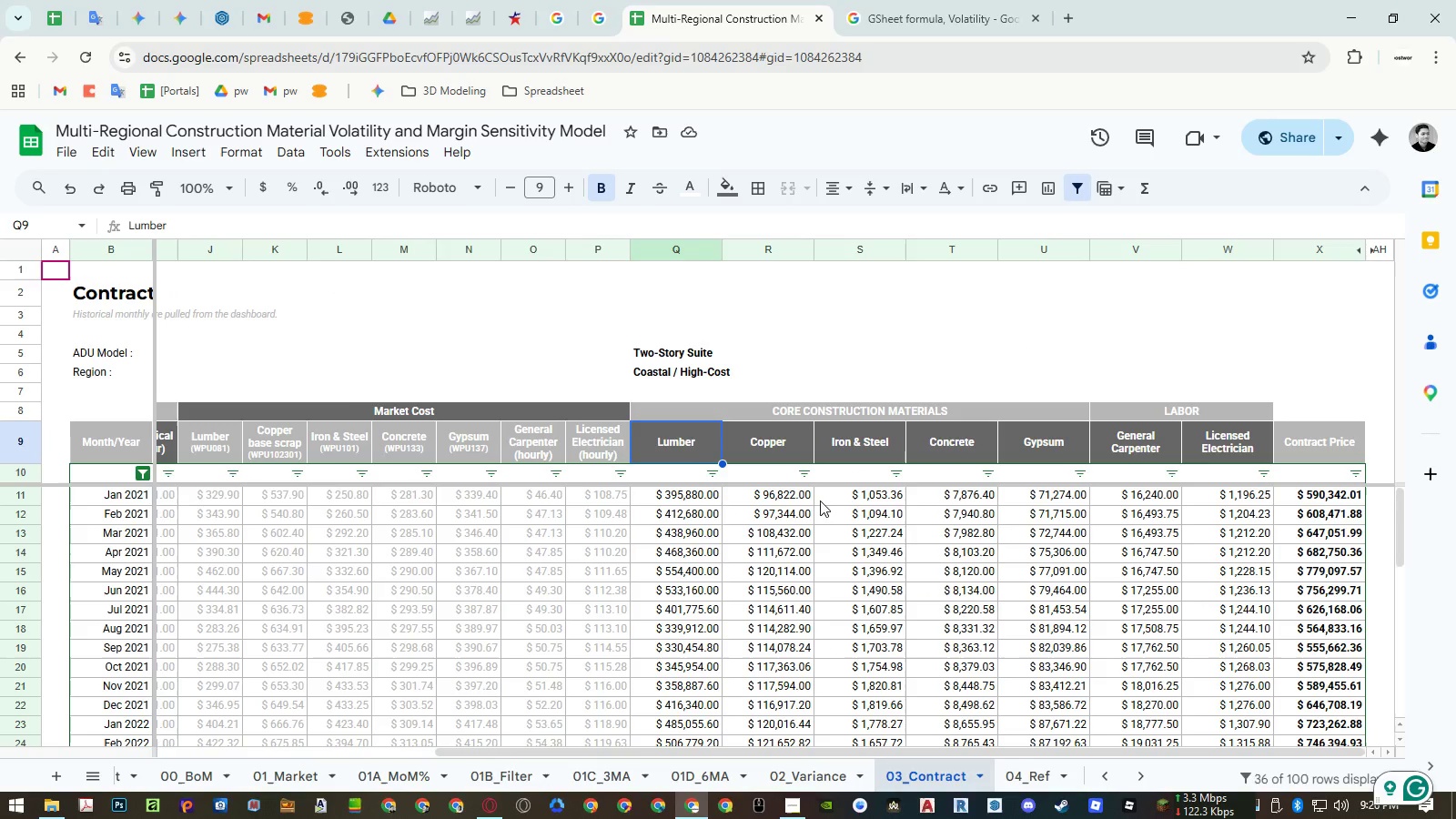 
key(Shift+ShiftLeft)
 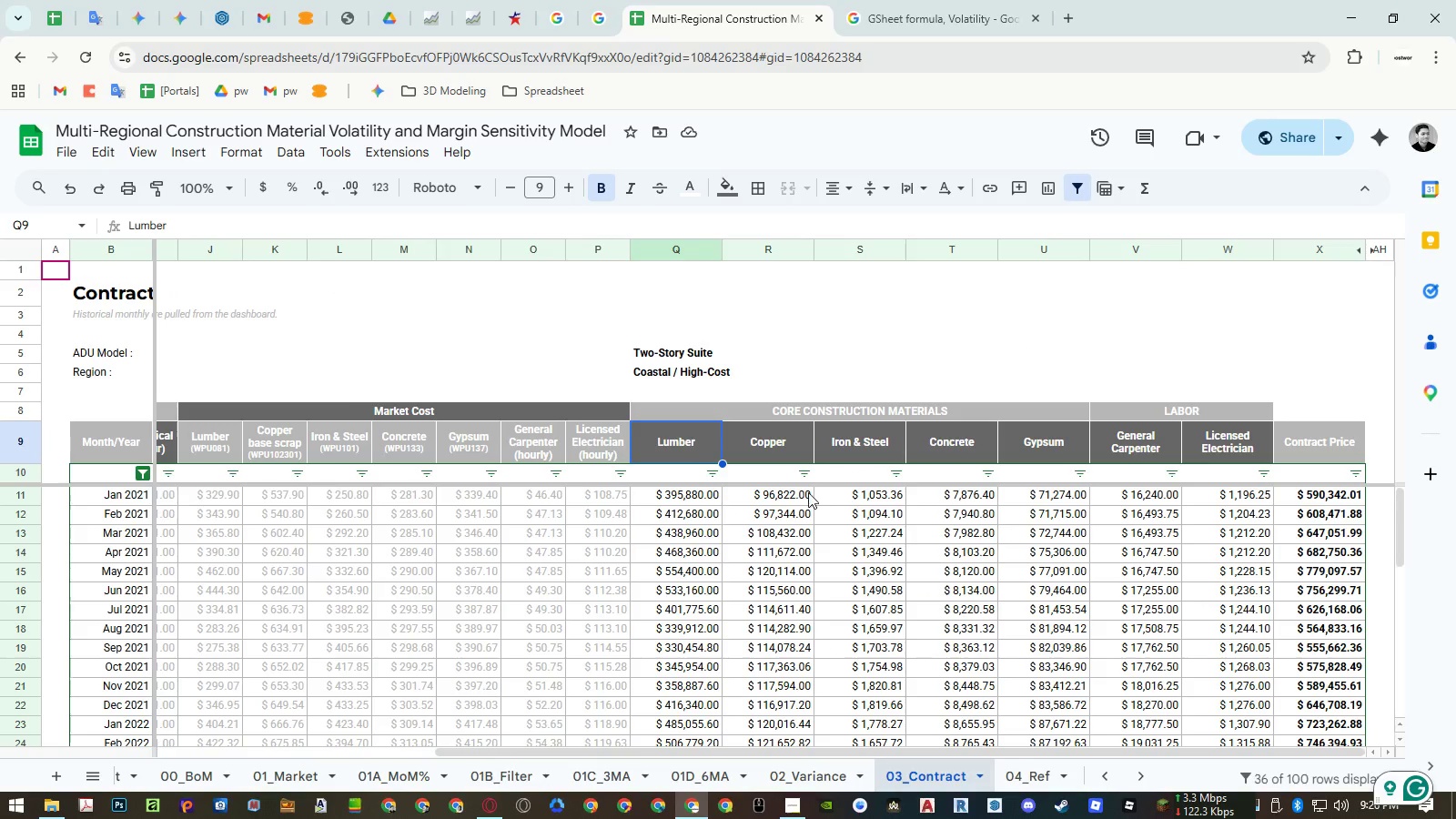 
key(Shift+ShiftLeft)
 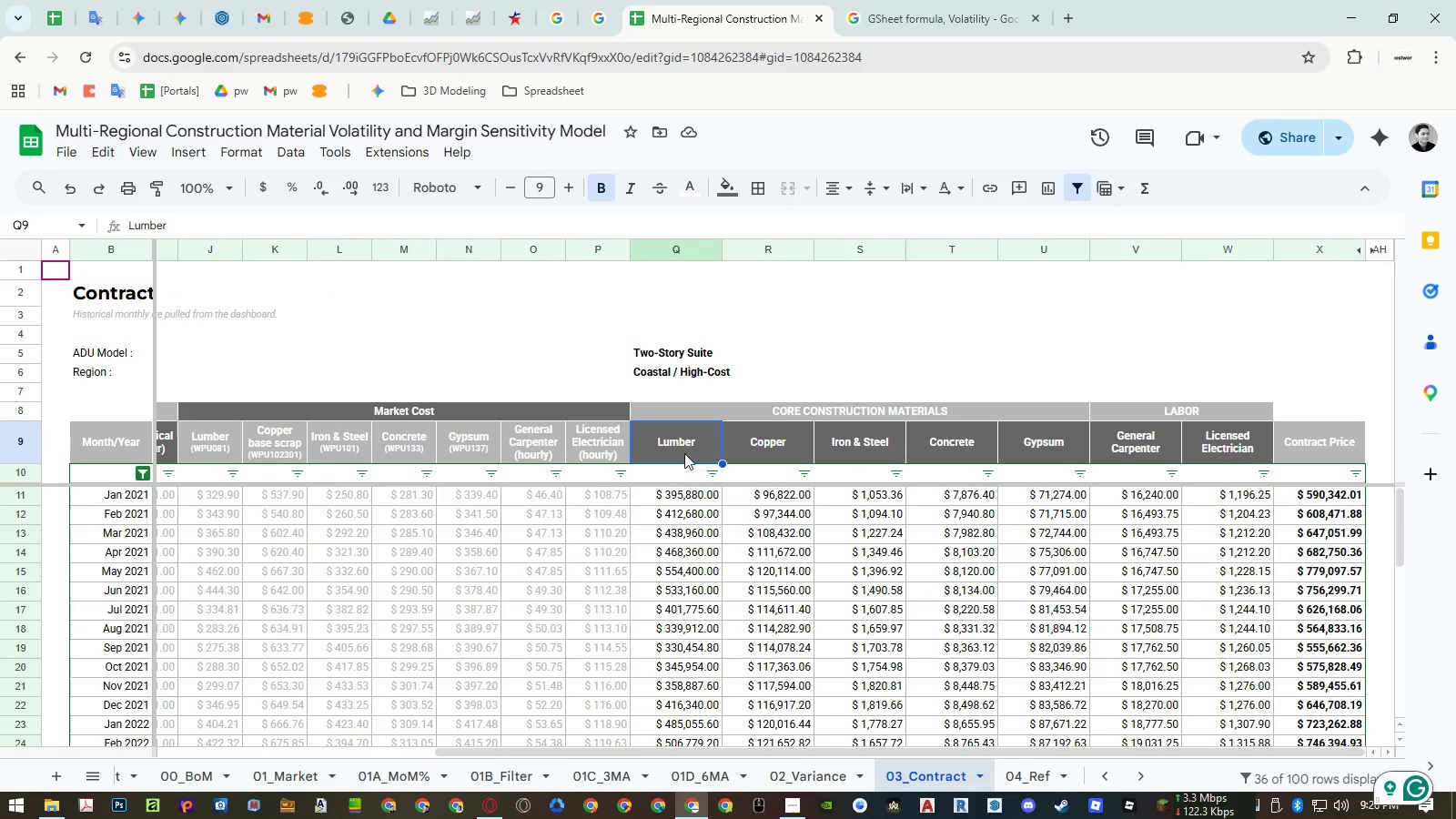 
left_click_drag(start_coordinate=[675, 448], to_coordinate=[1216, 451])
 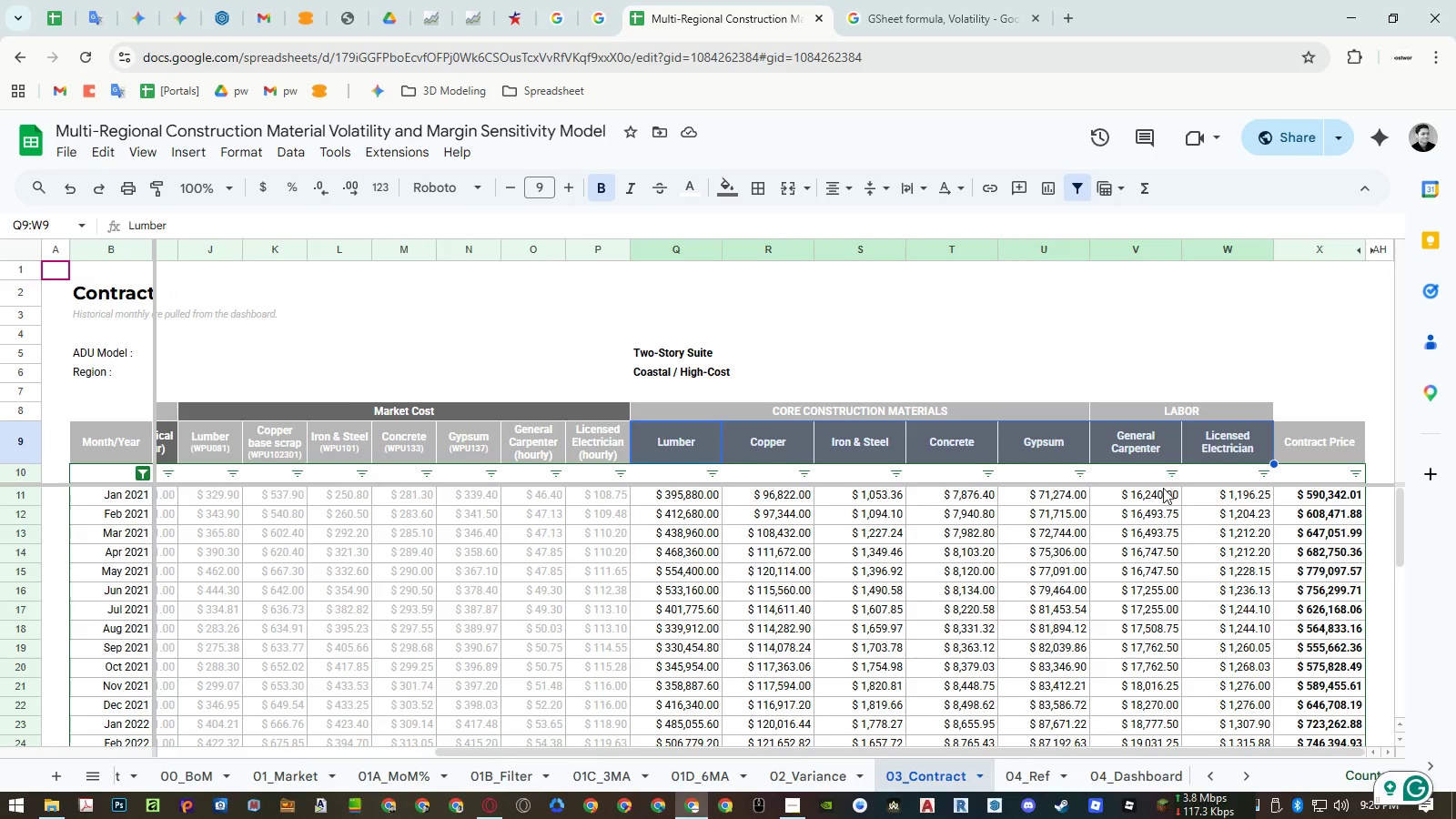 
key(Control+ControlLeft)
 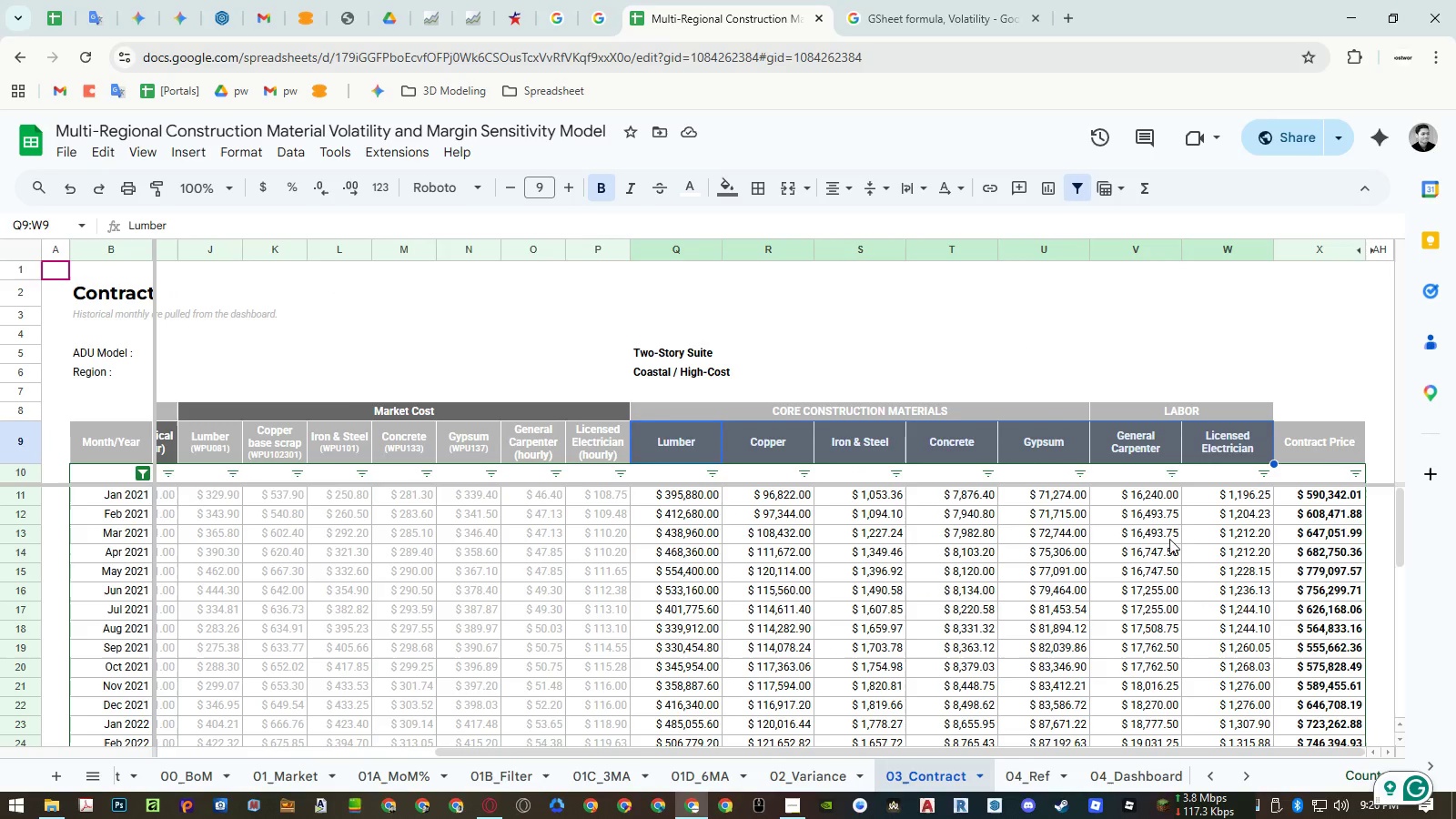 
key(Control+C)
 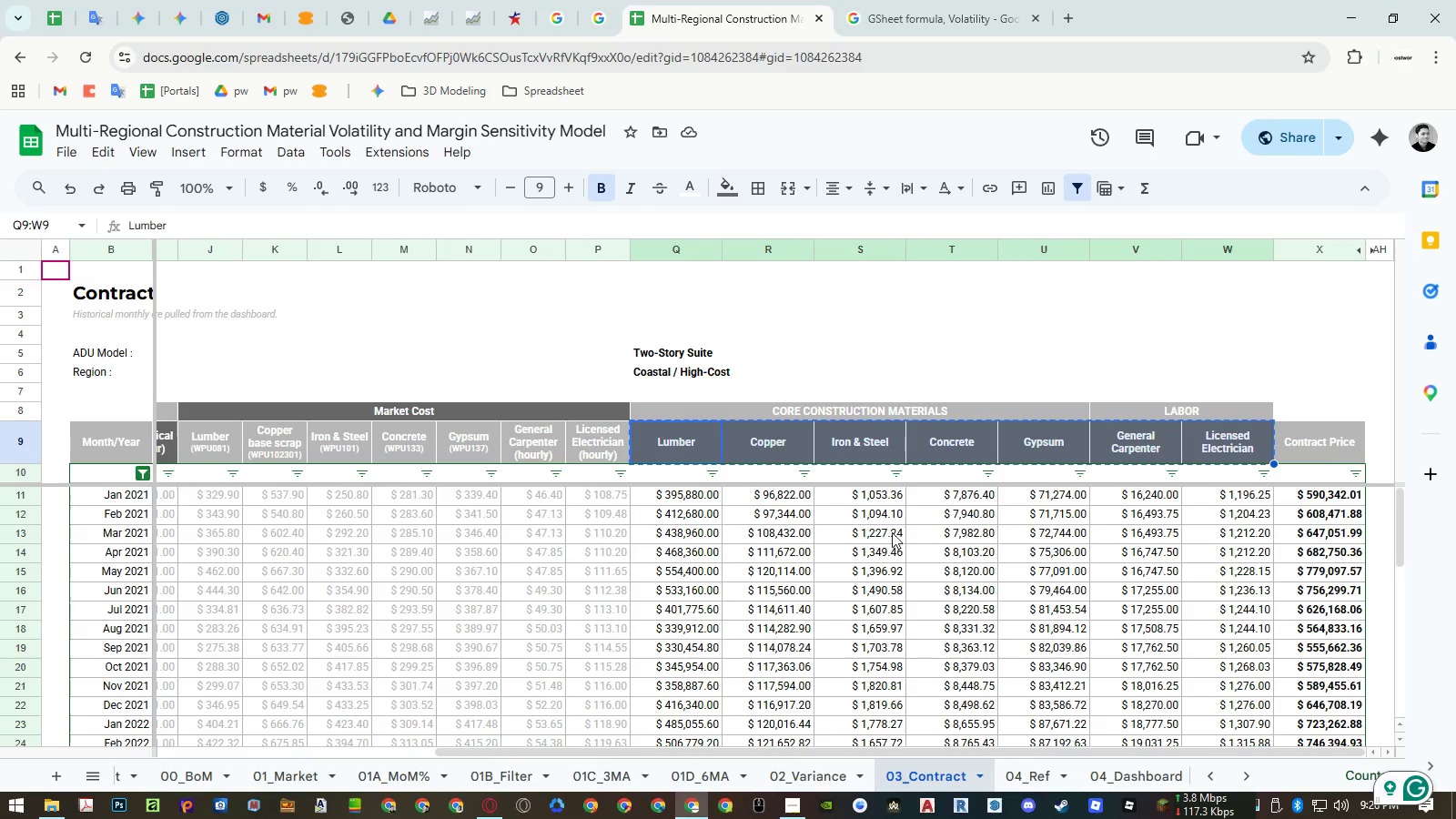 
key(Shift+ShiftLeft)
 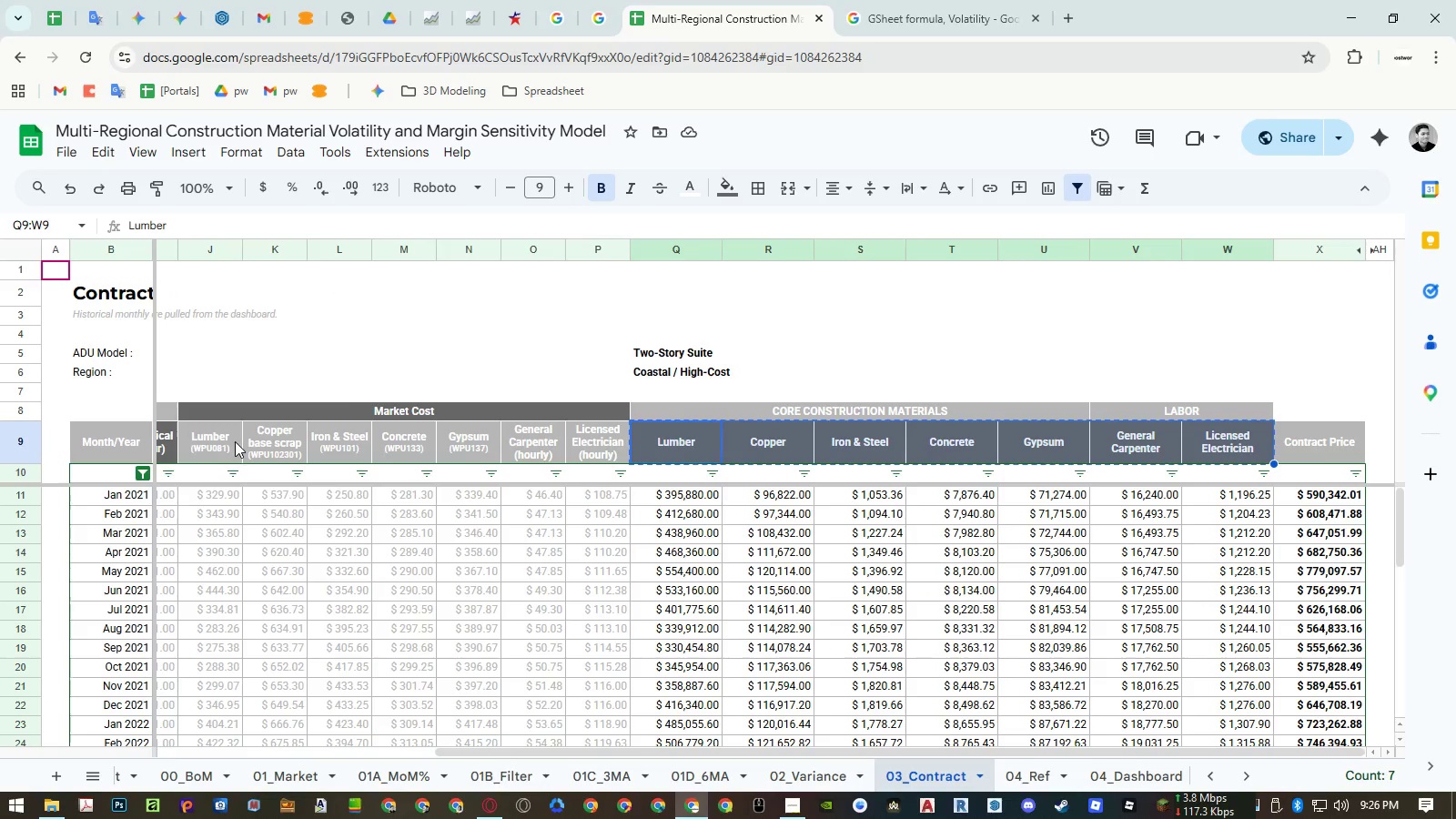 
left_click([212, 441])
 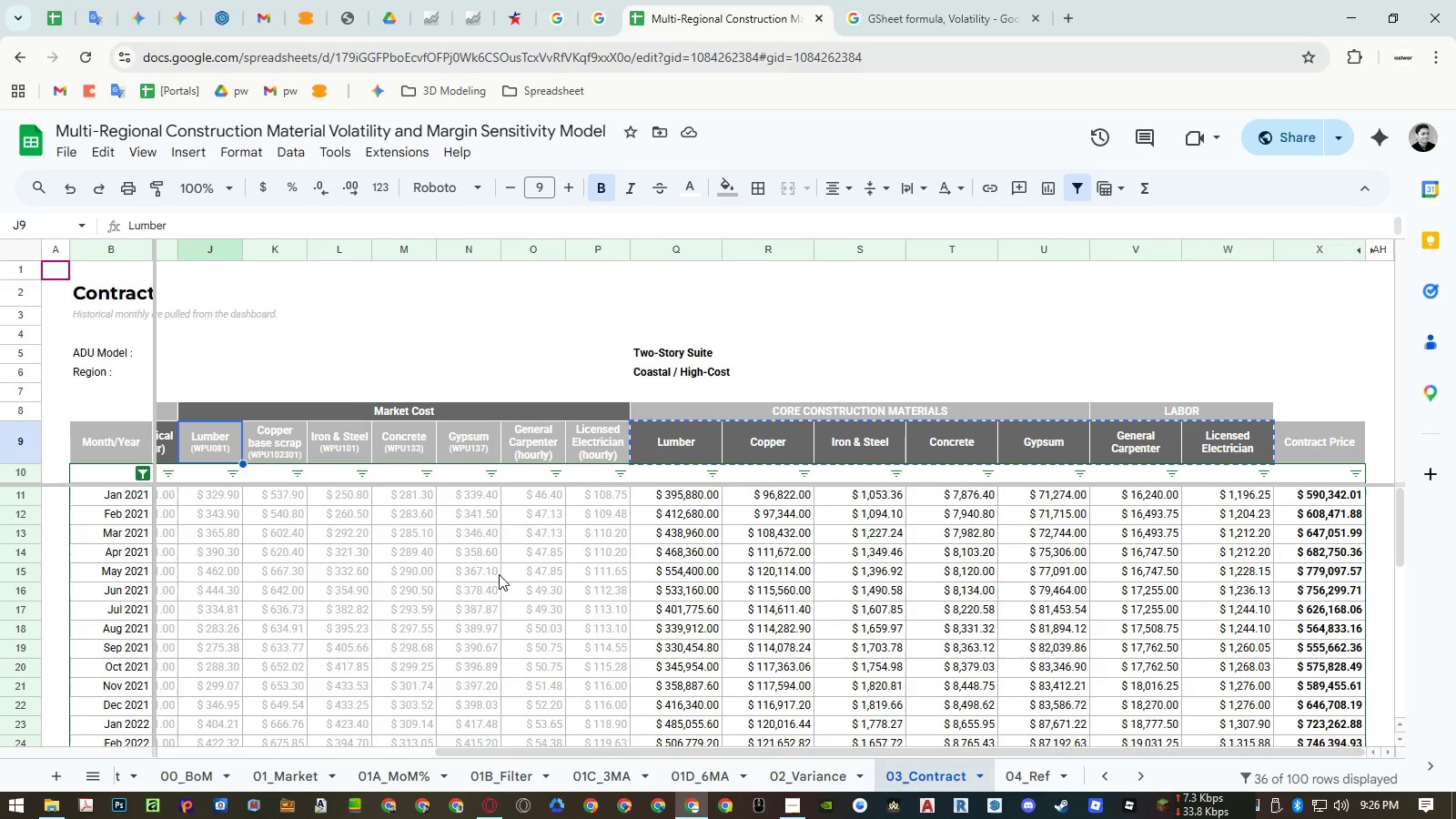 
key(Control+ControlLeft)
 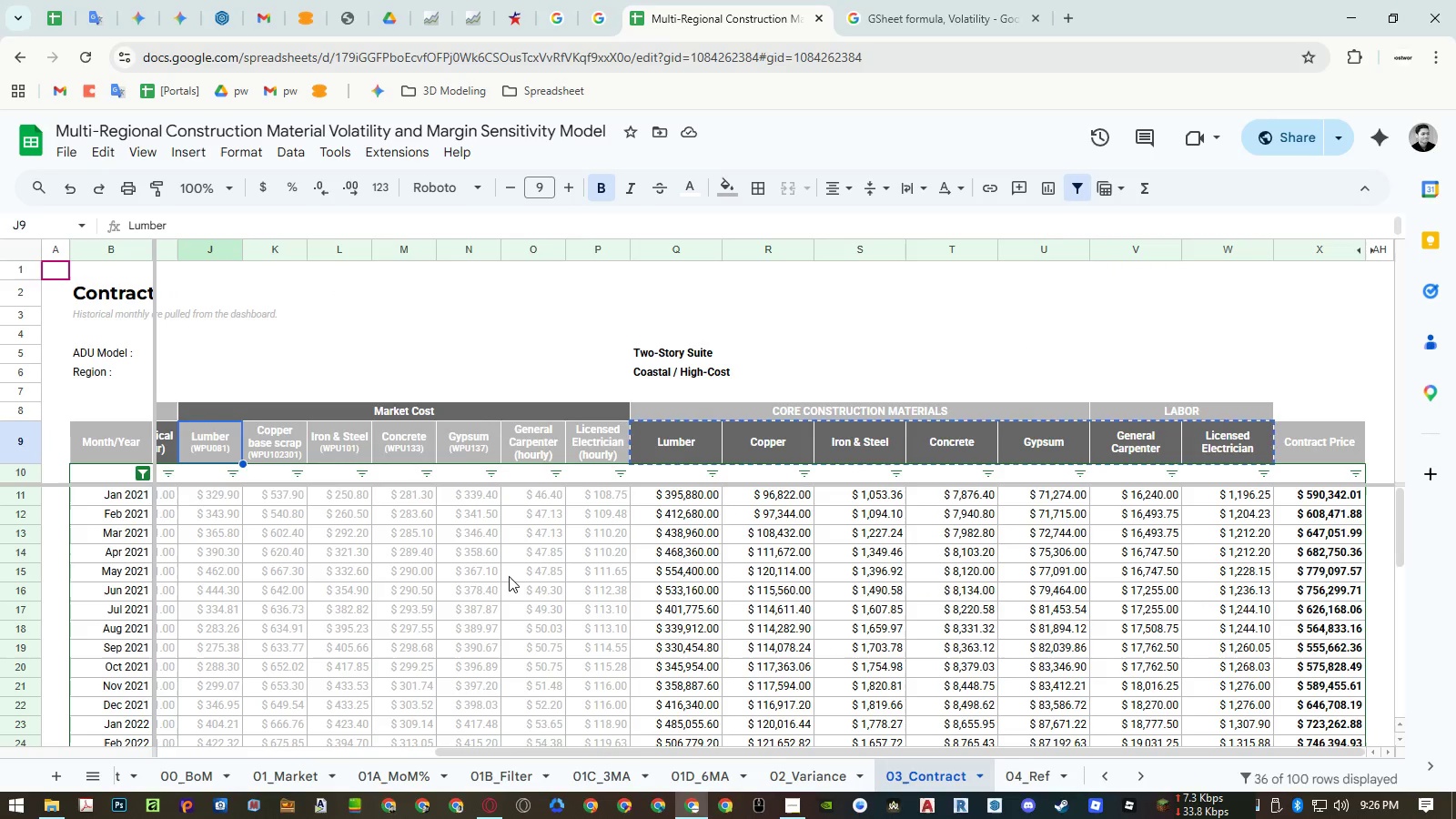 
key(Control+Shift+ShiftLeft)
 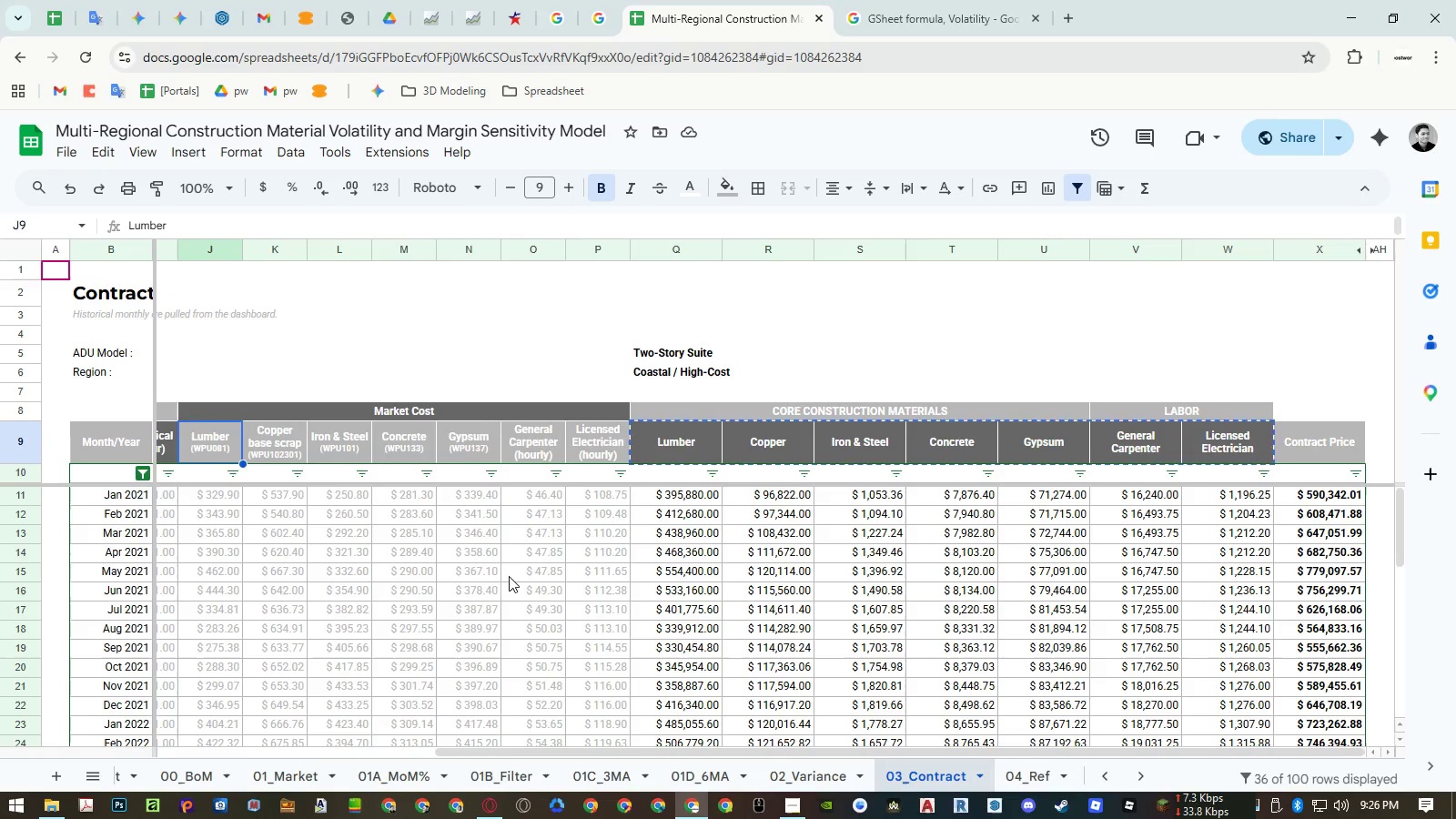 
key(Control+Shift+V)
 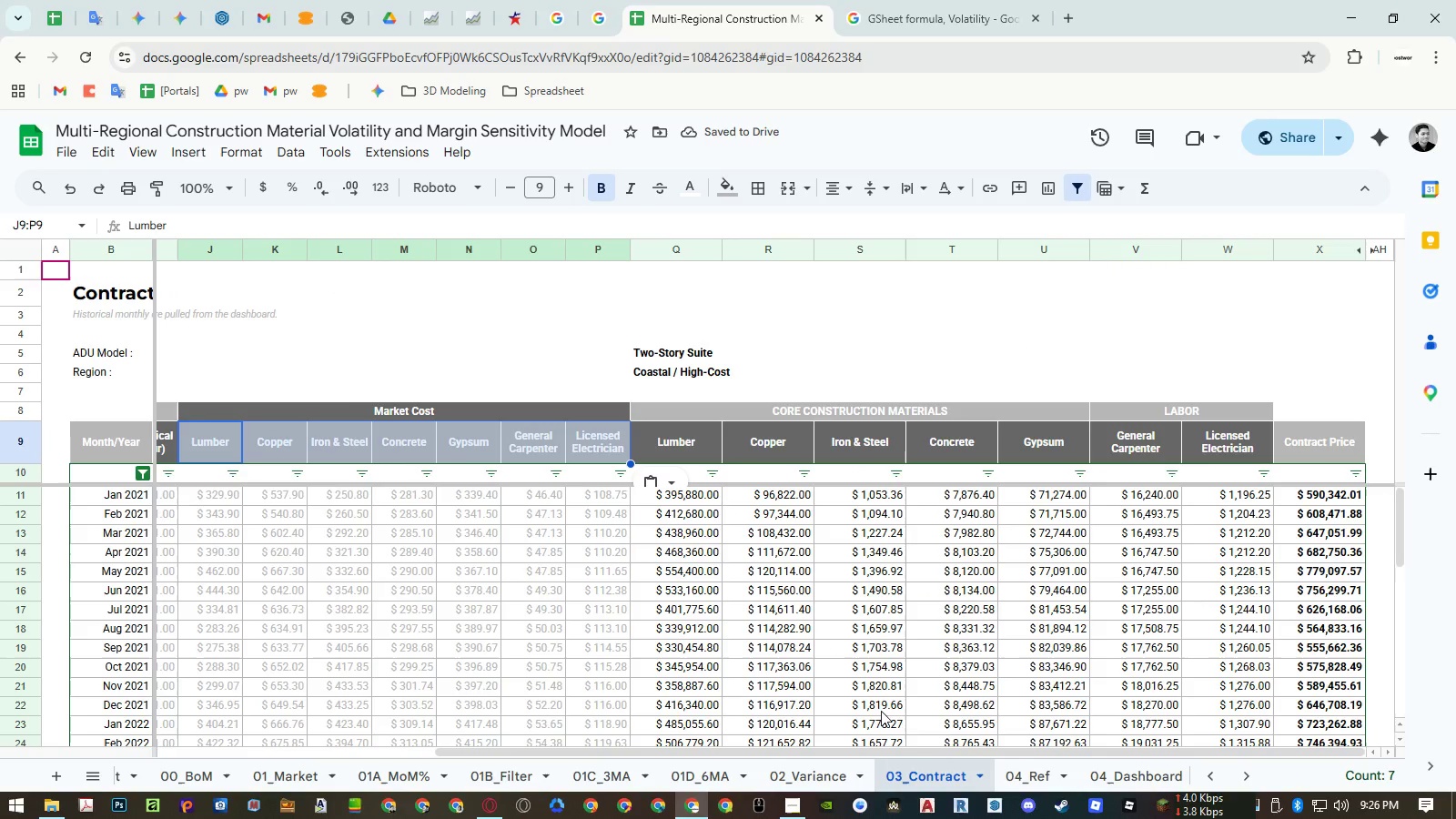 
left_click([1046, 784])
 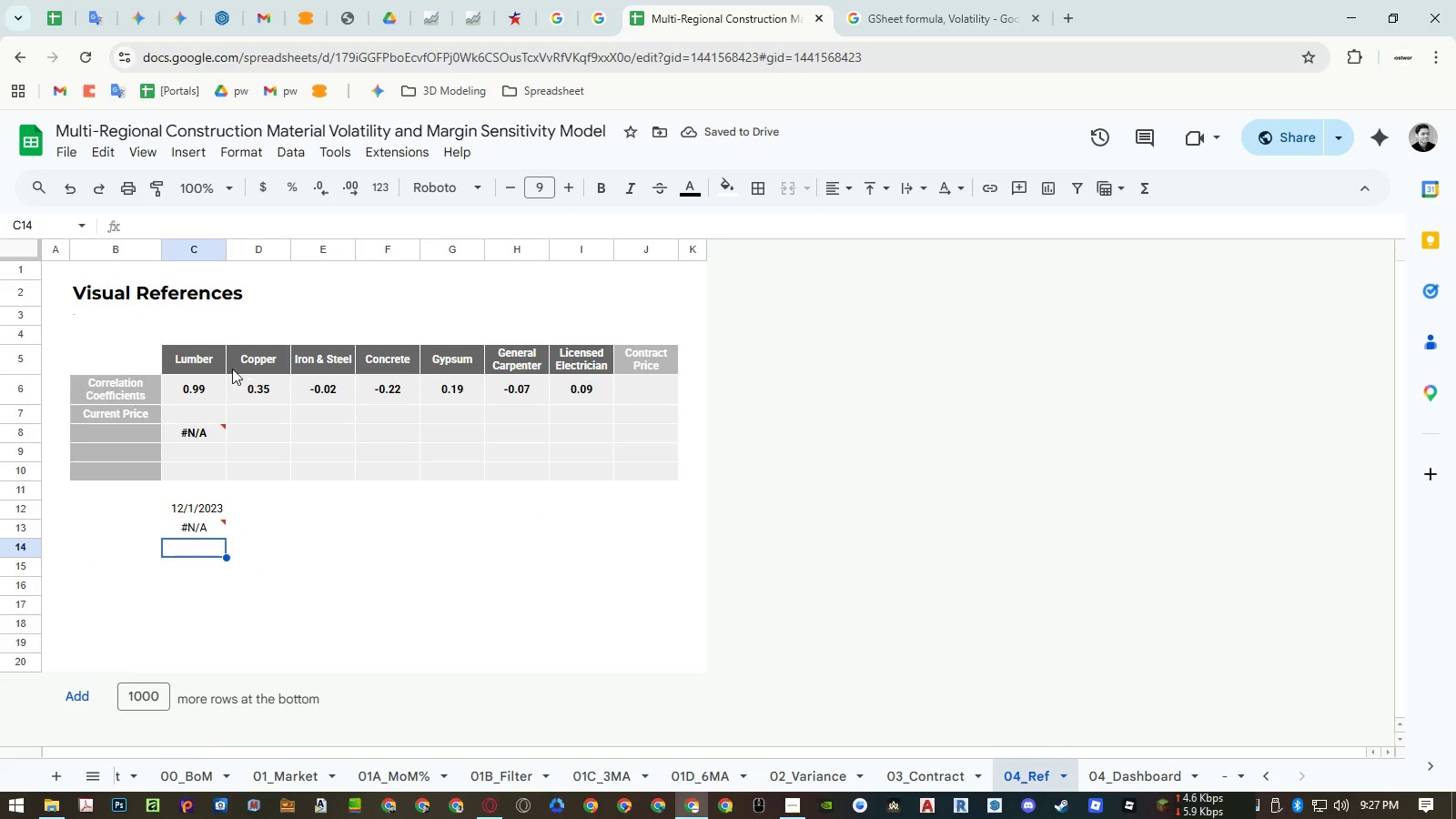 
left_click([199, 356])
 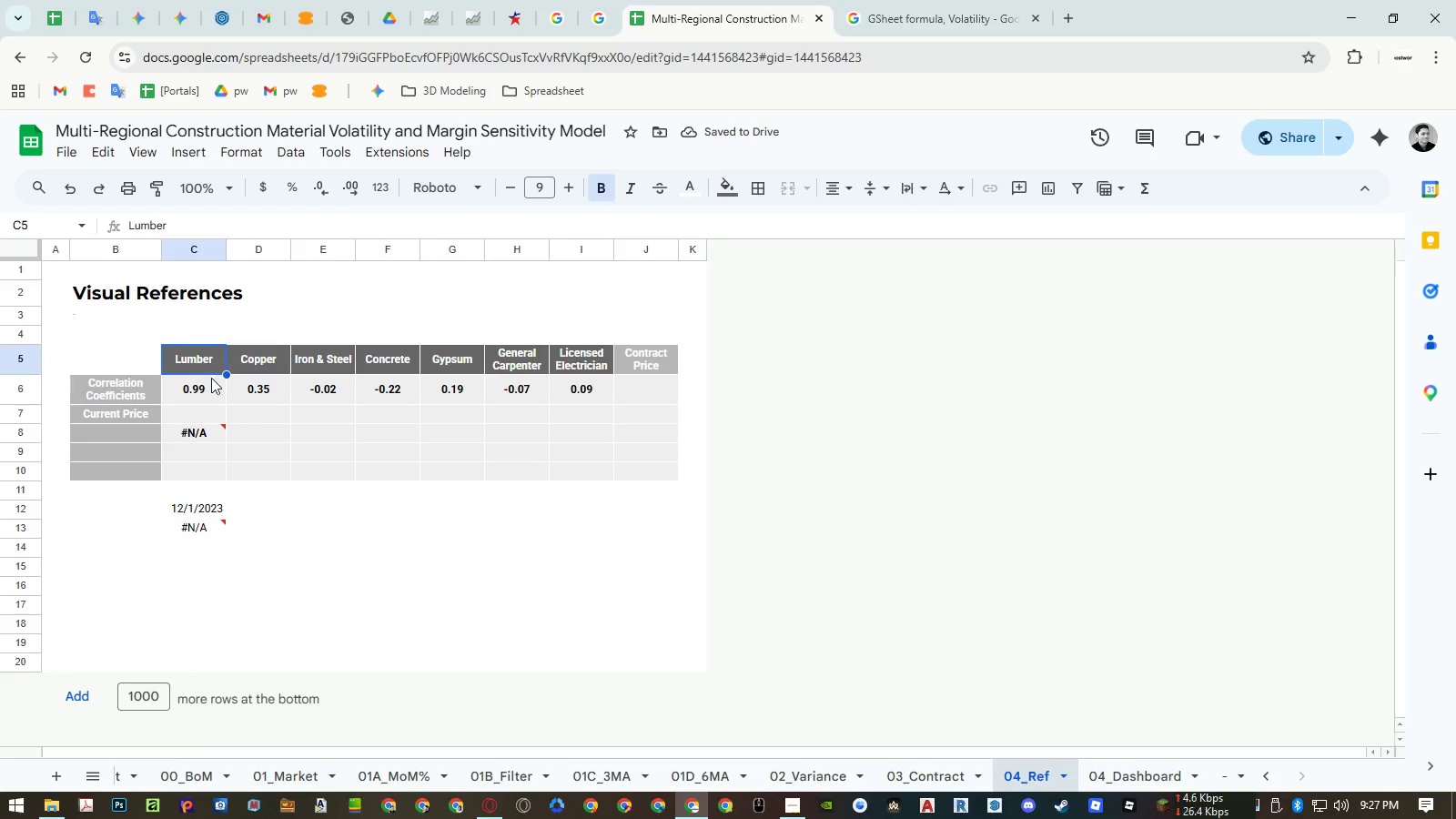 
key(Control+ControlLeft)
 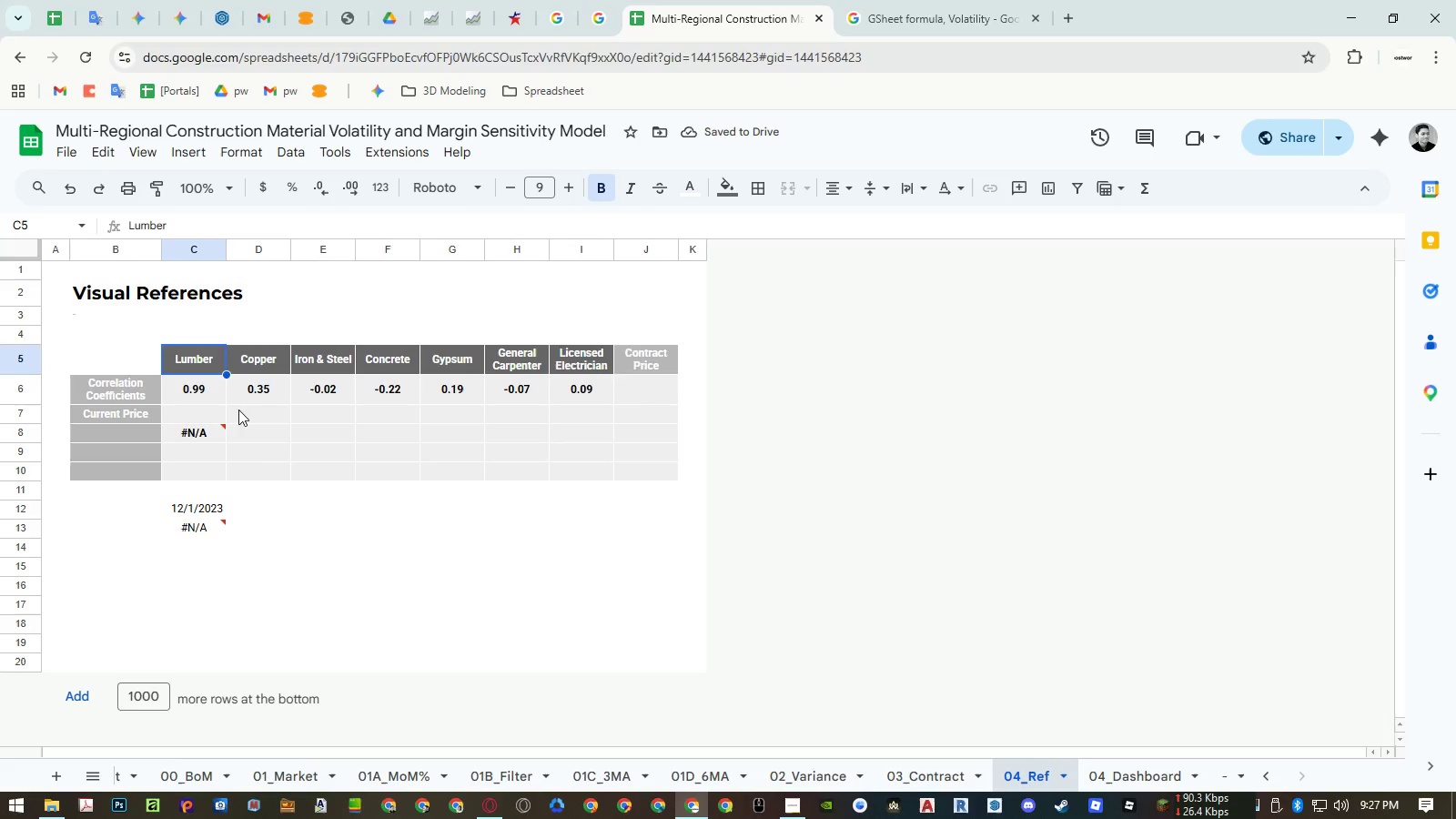 
key(Control+Shift+ShiftLeft)
 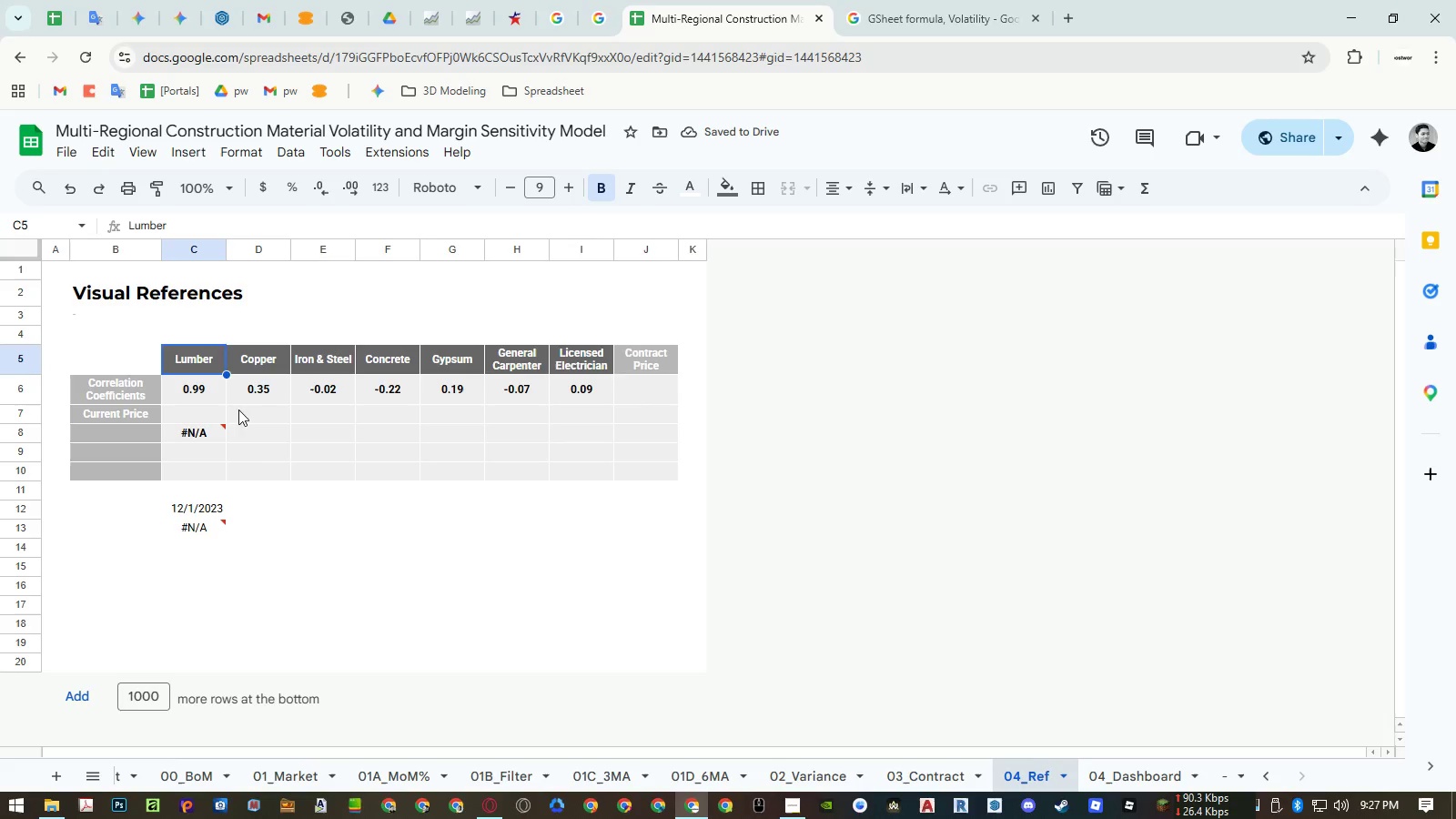 
key(Control+Shift+V)
 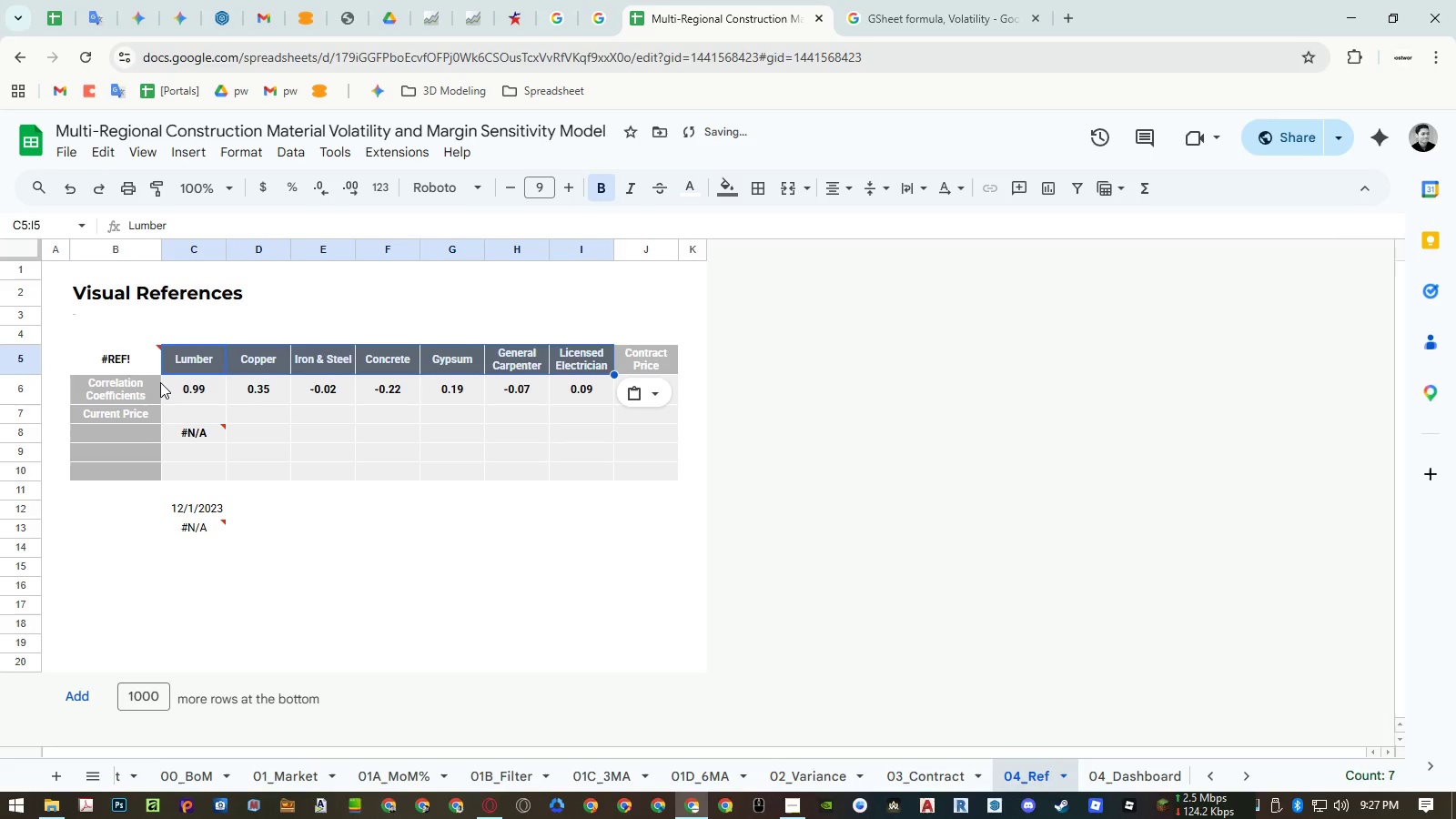 
key(Control+ControlLeft)
 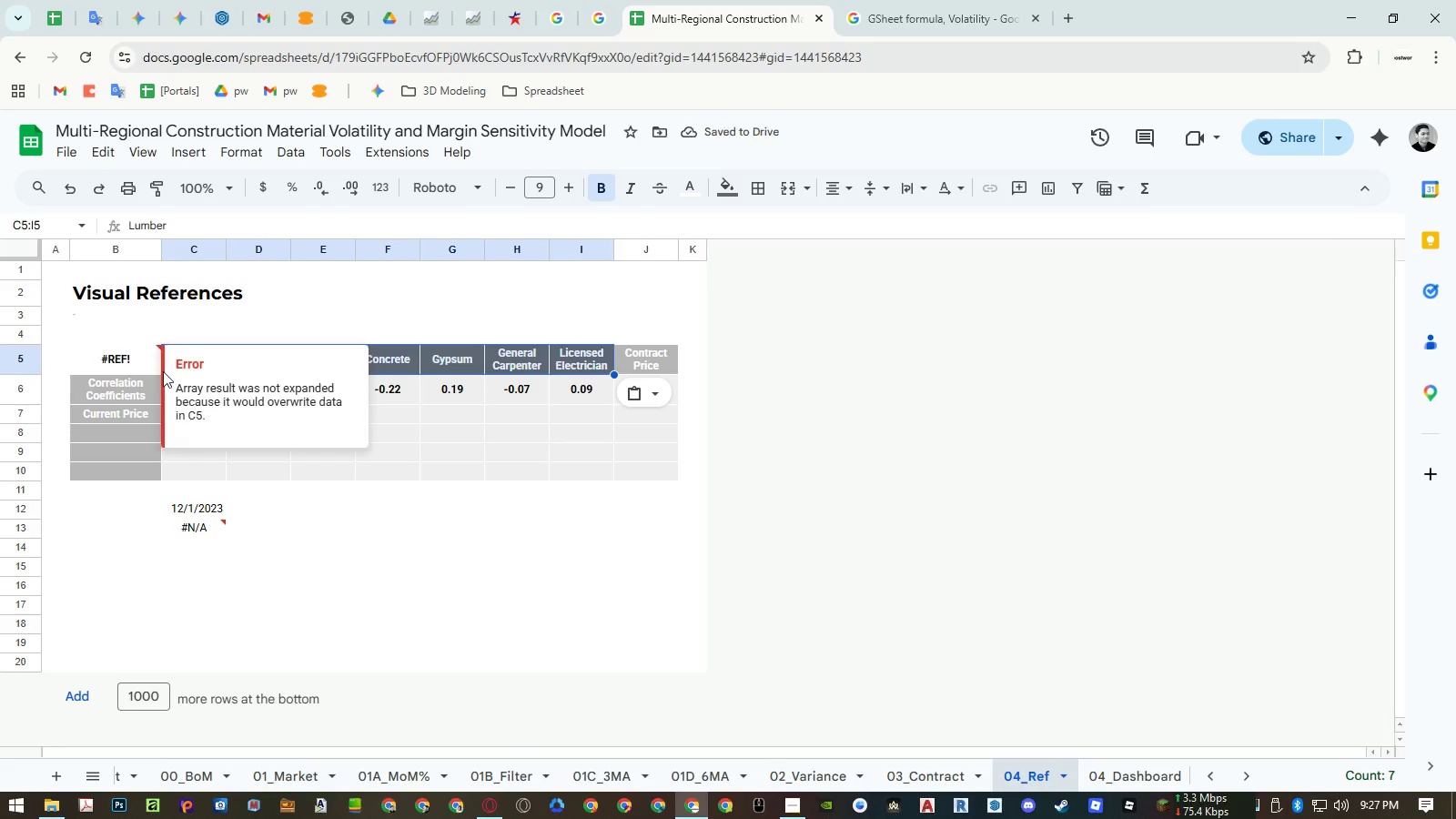 
key(Control+Z)
 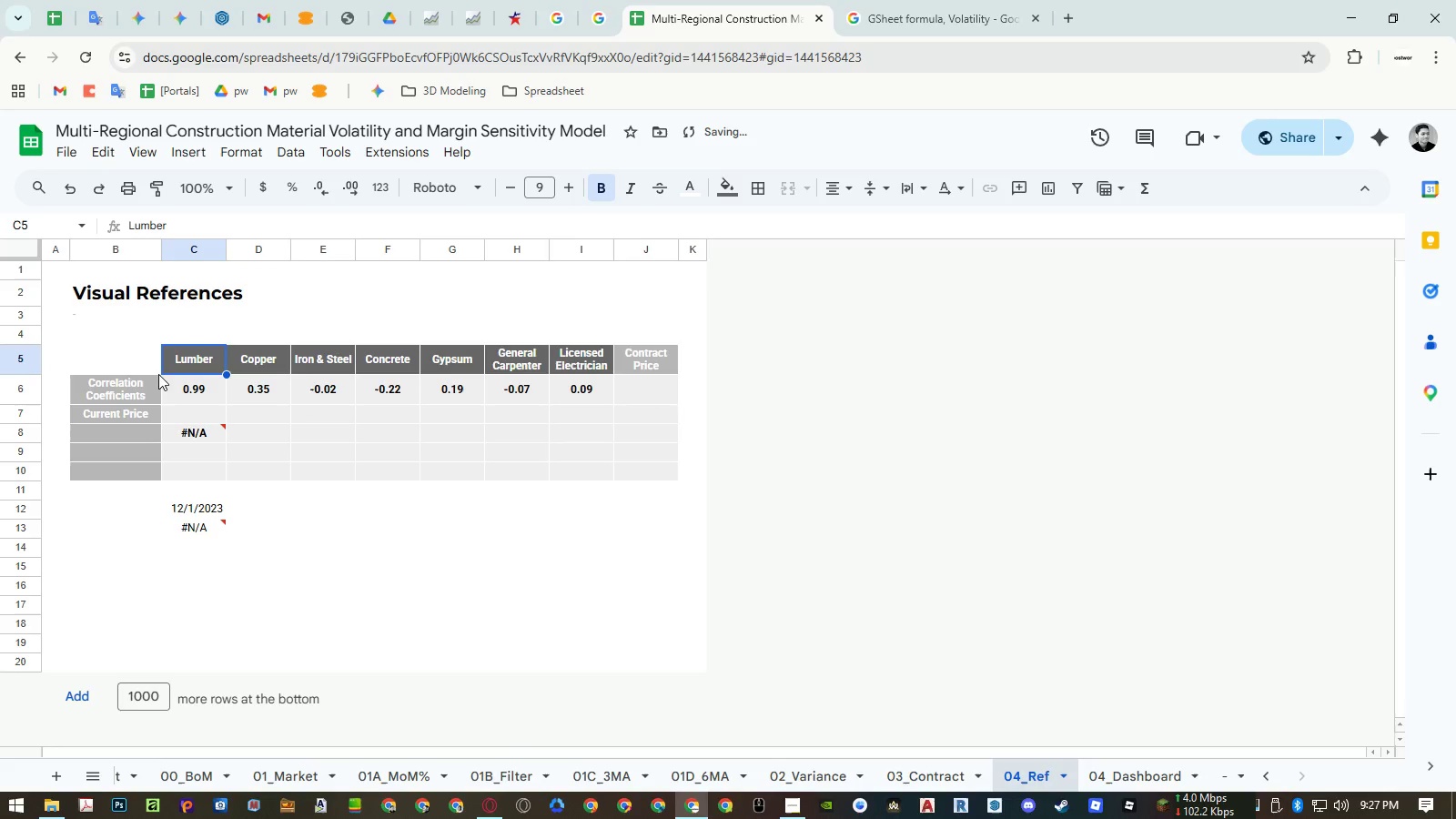 
left_click([136, 359])
 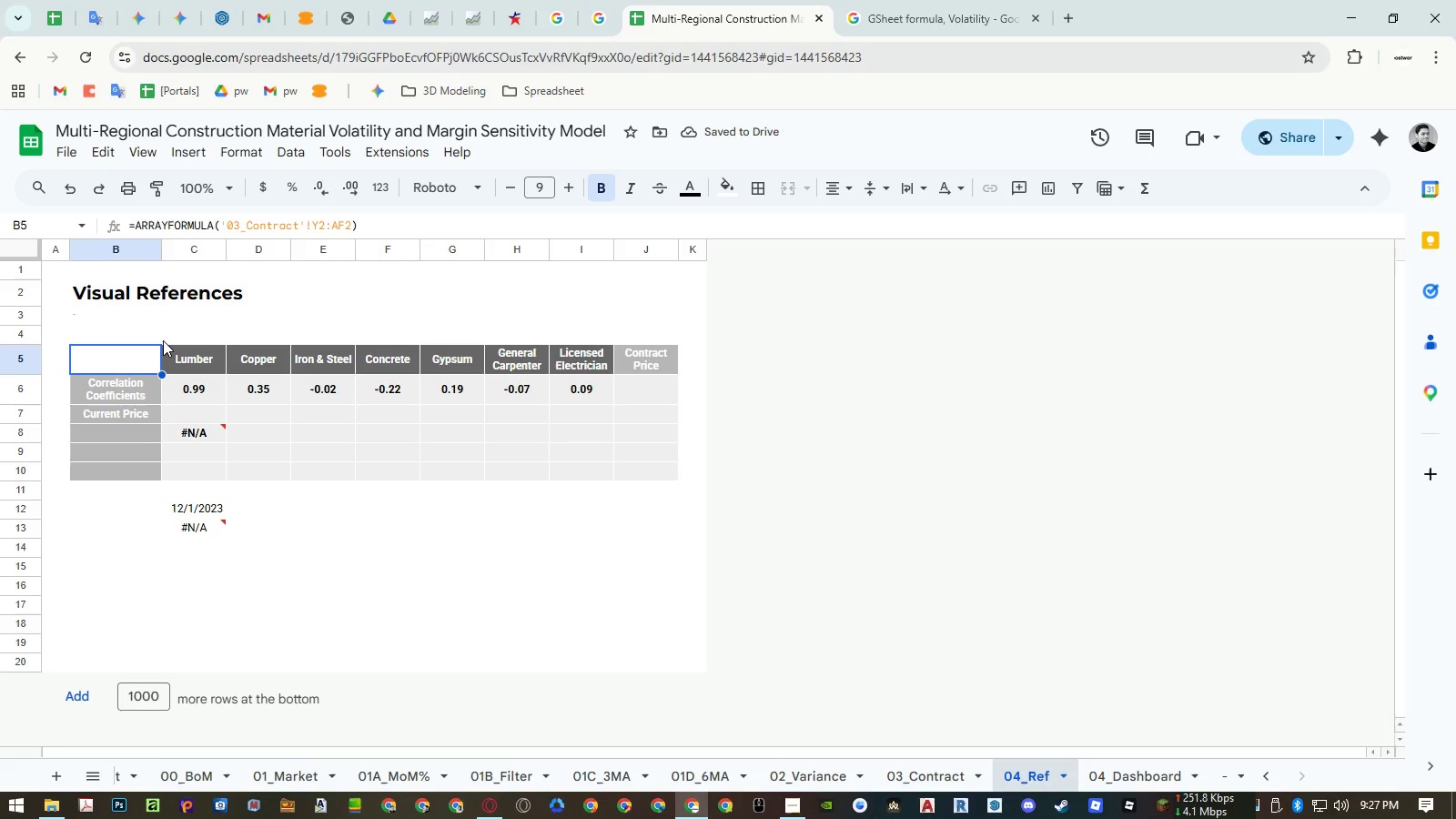 
wait(9.19)
 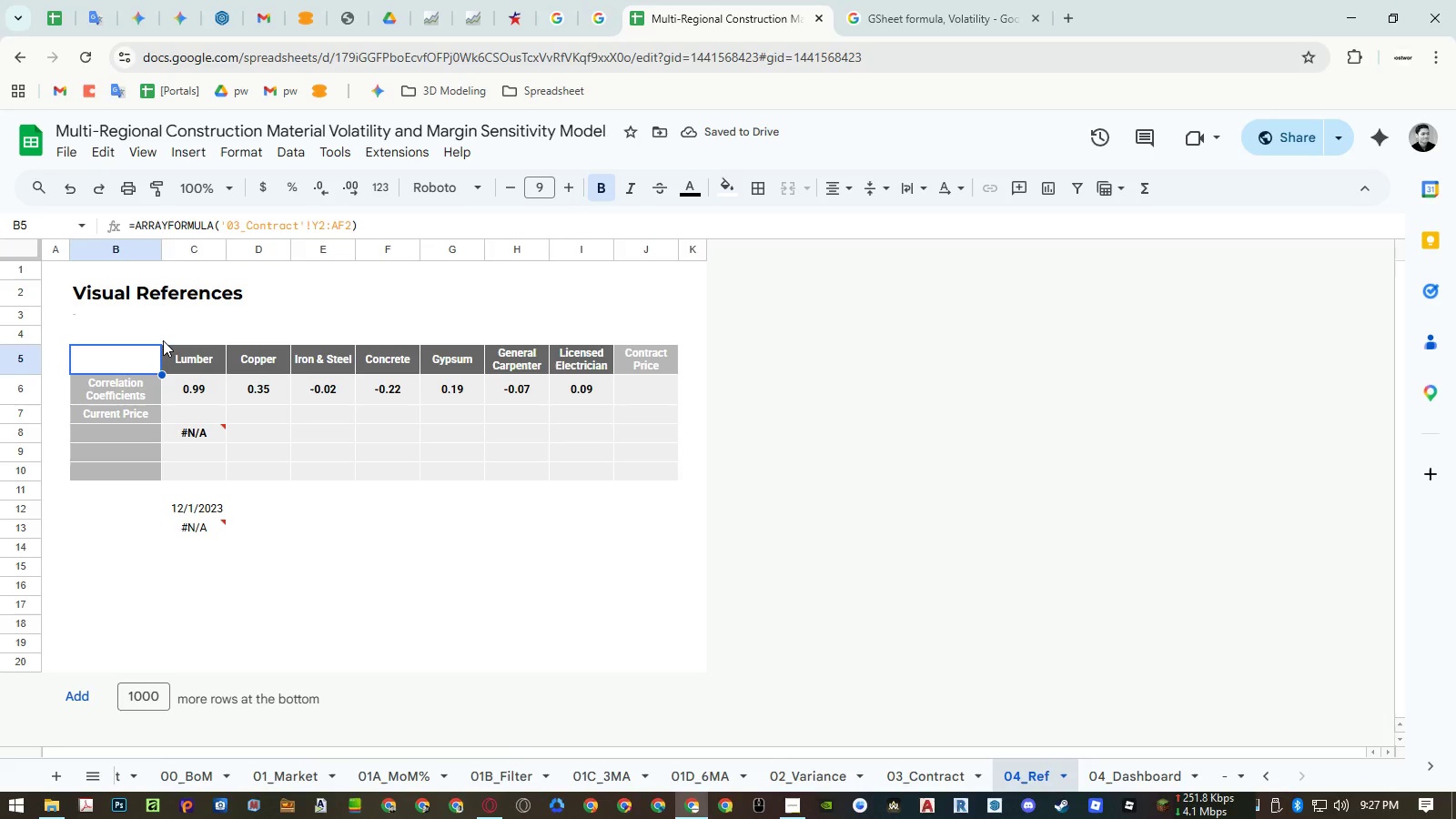 
left_click([204, 522])
 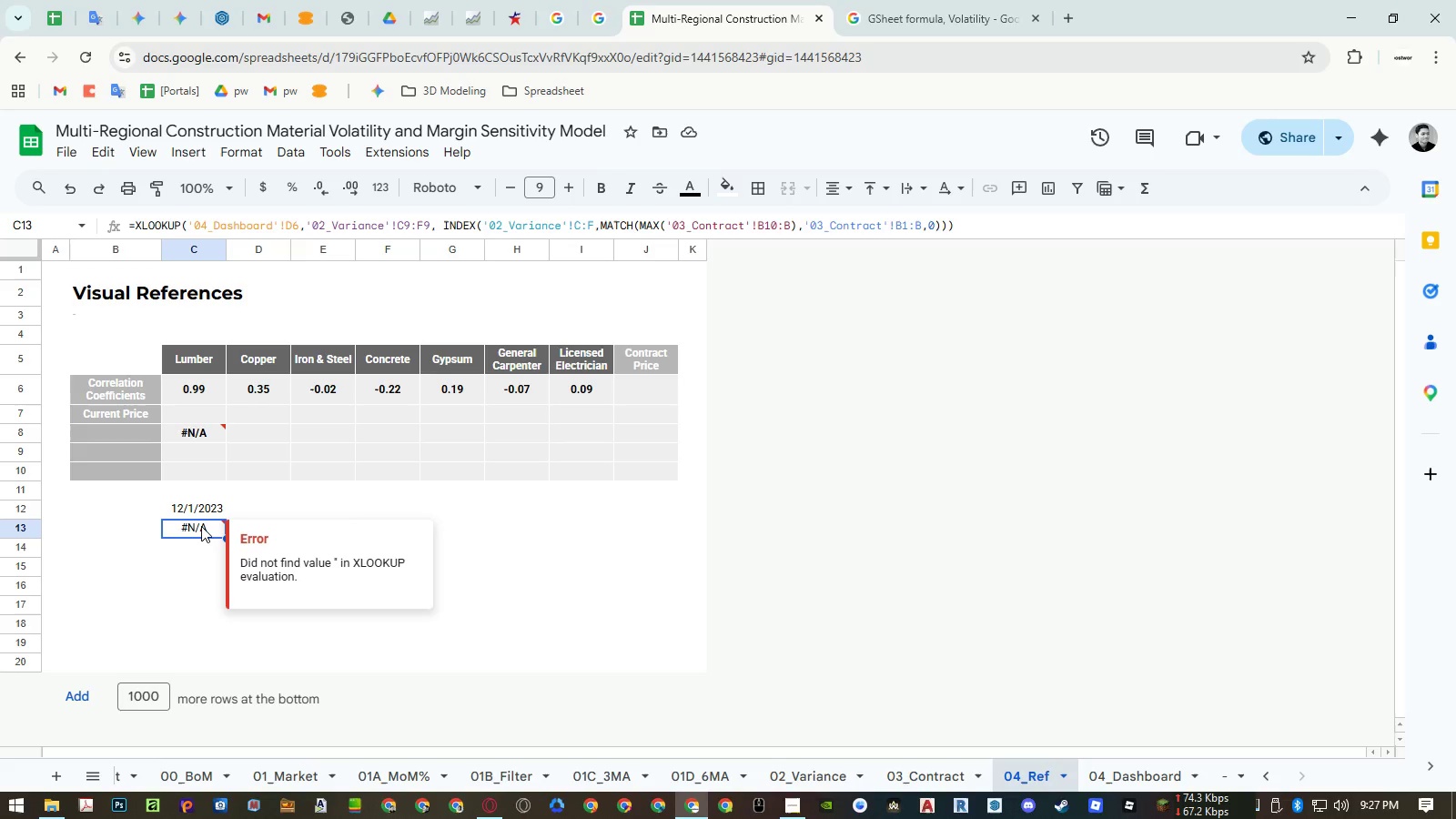 
double_click([201, 526])
 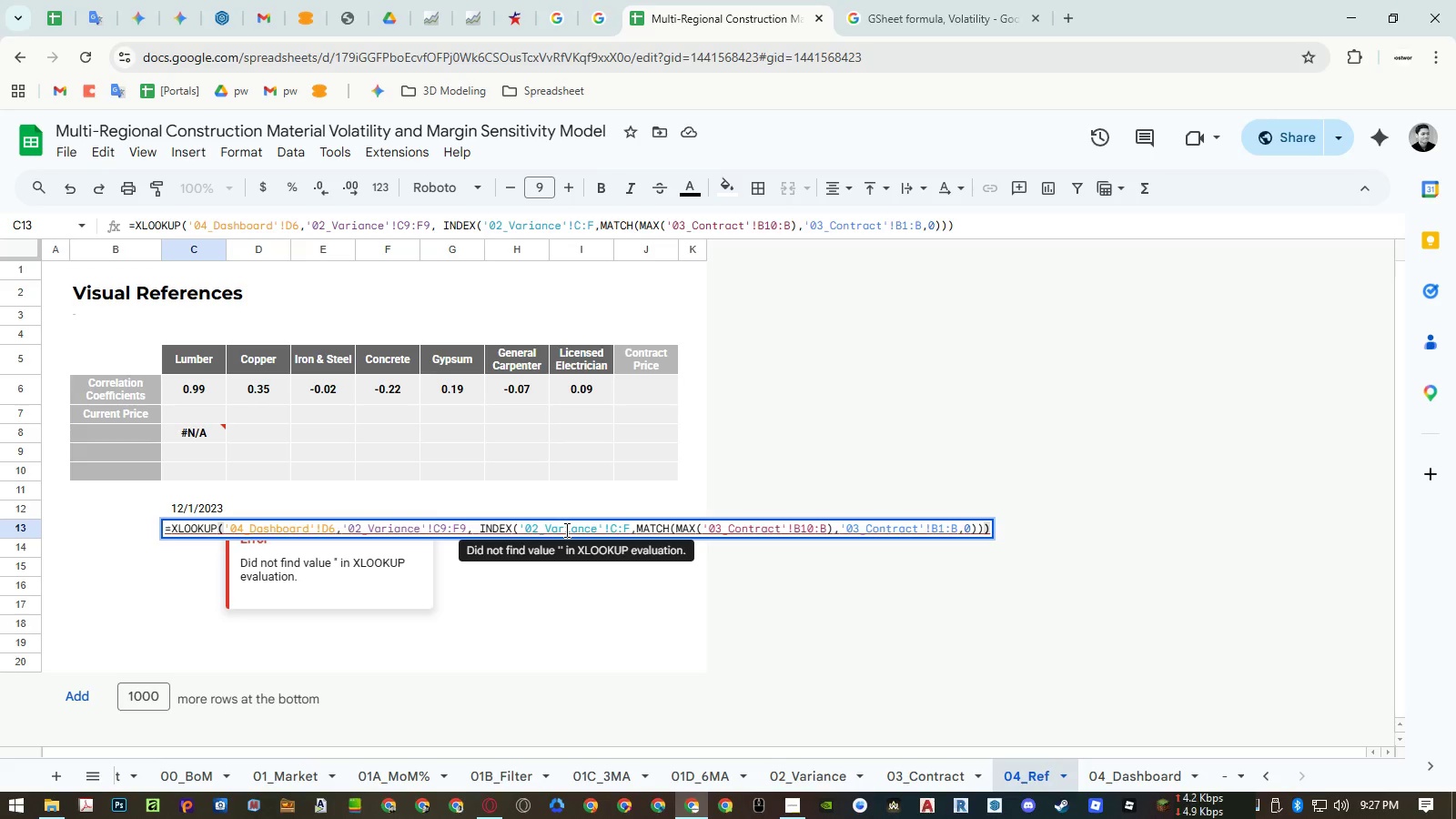 
double_click([566, 530])
 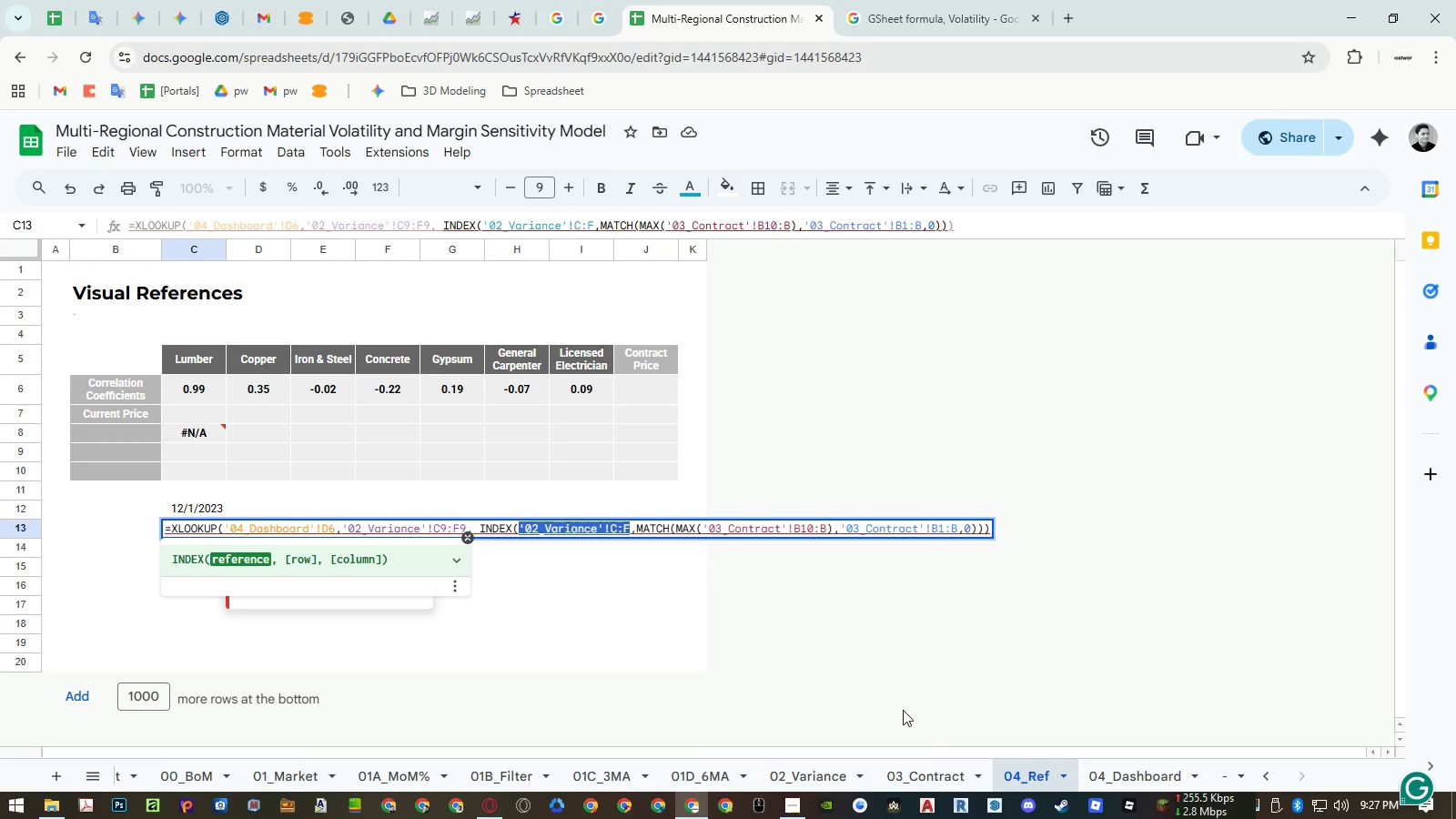 
key(Backspace)
 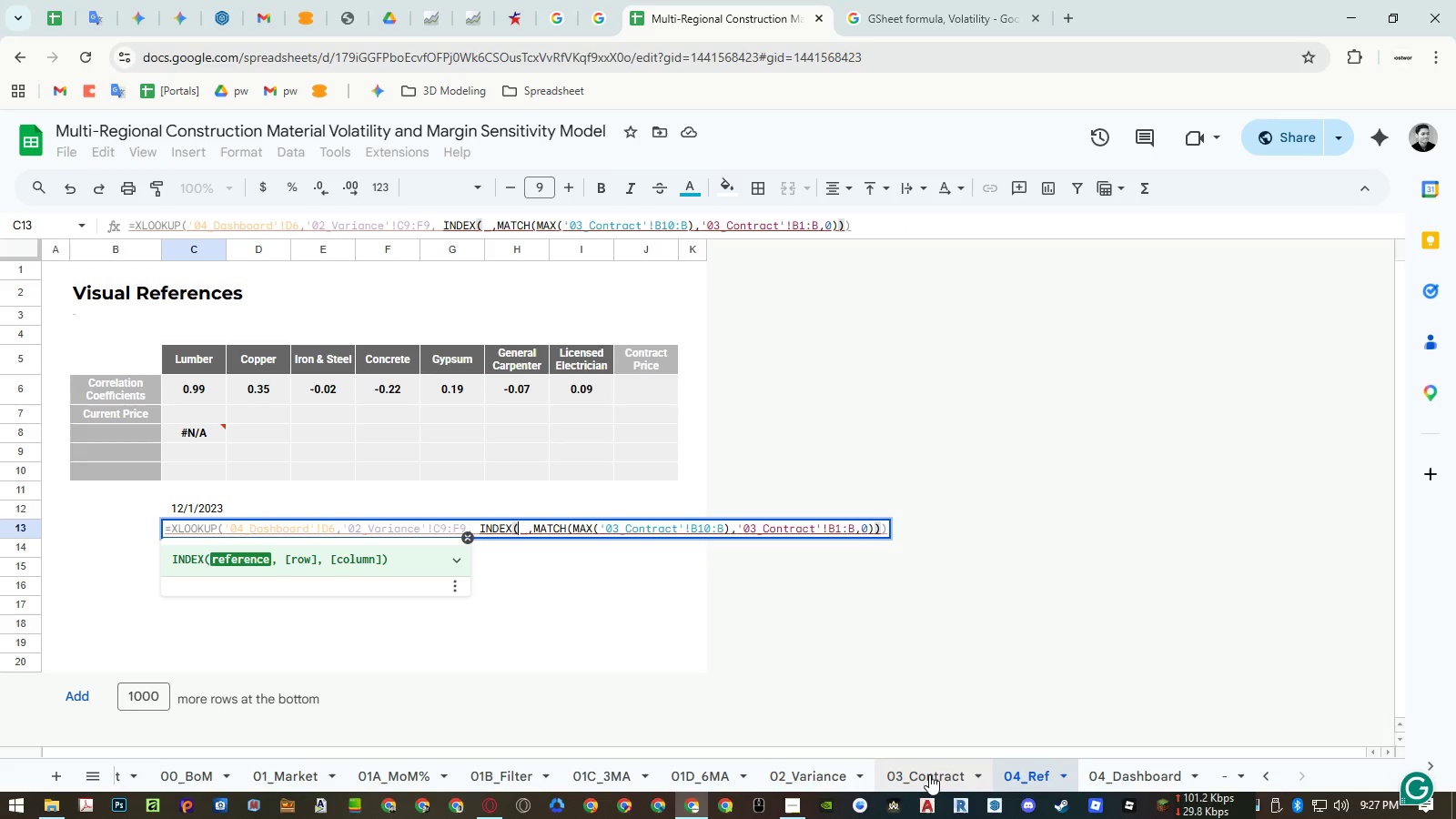 
left_click([929, 774])
 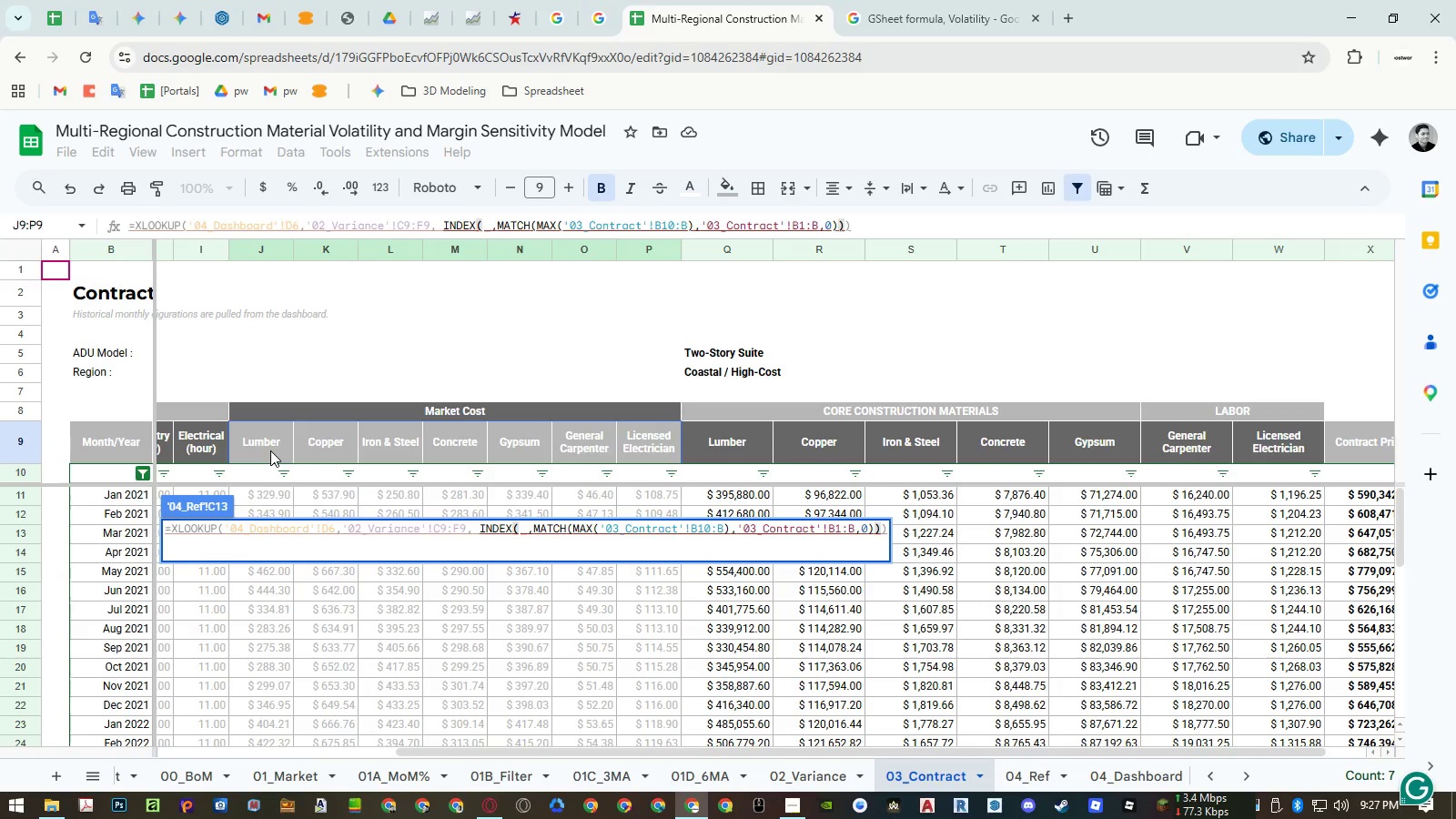 
left_click_drag(start_coordinate=[270, 450], to_coordinate=[648, 452])
 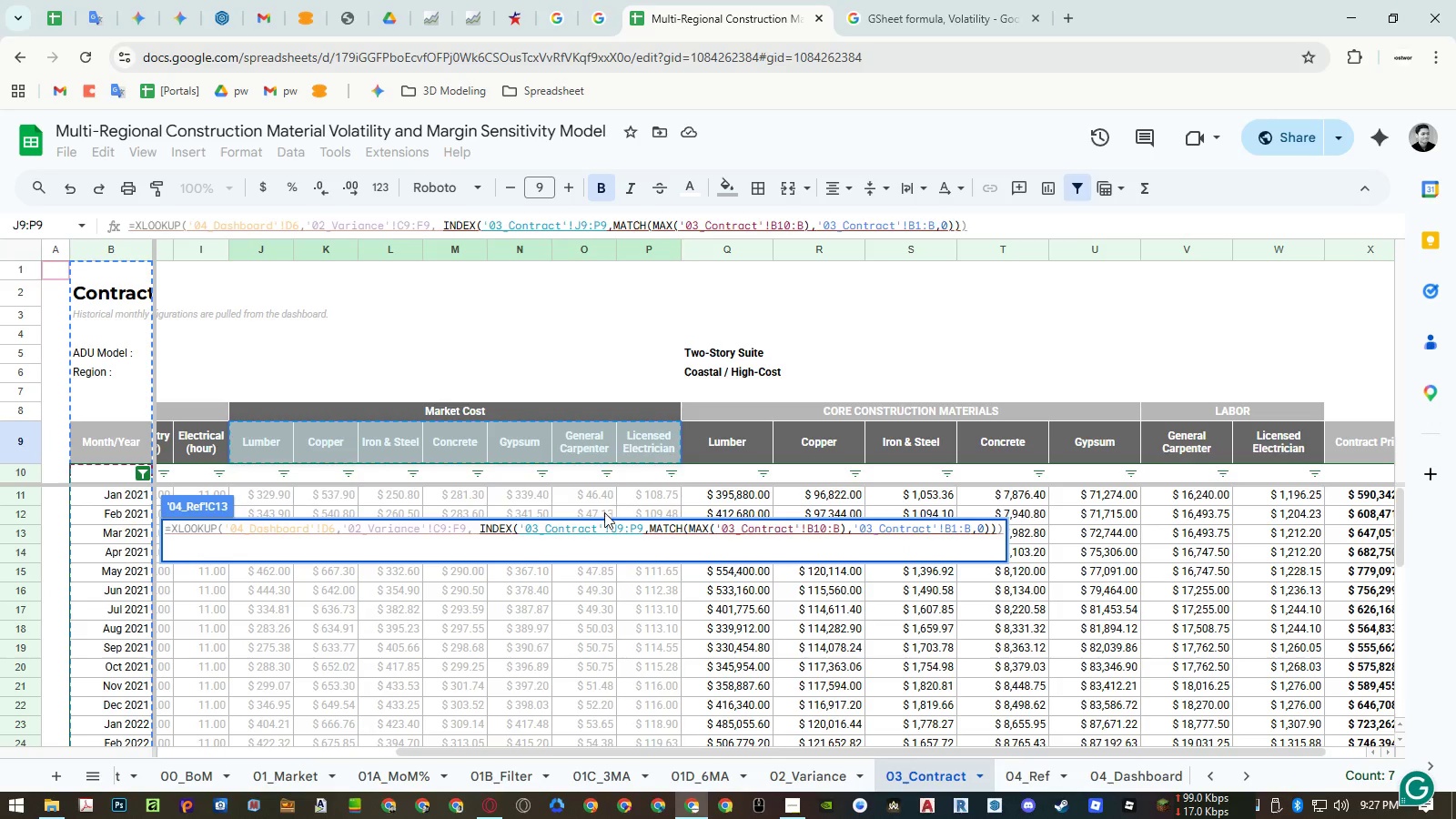 
double_click([590, 528])
 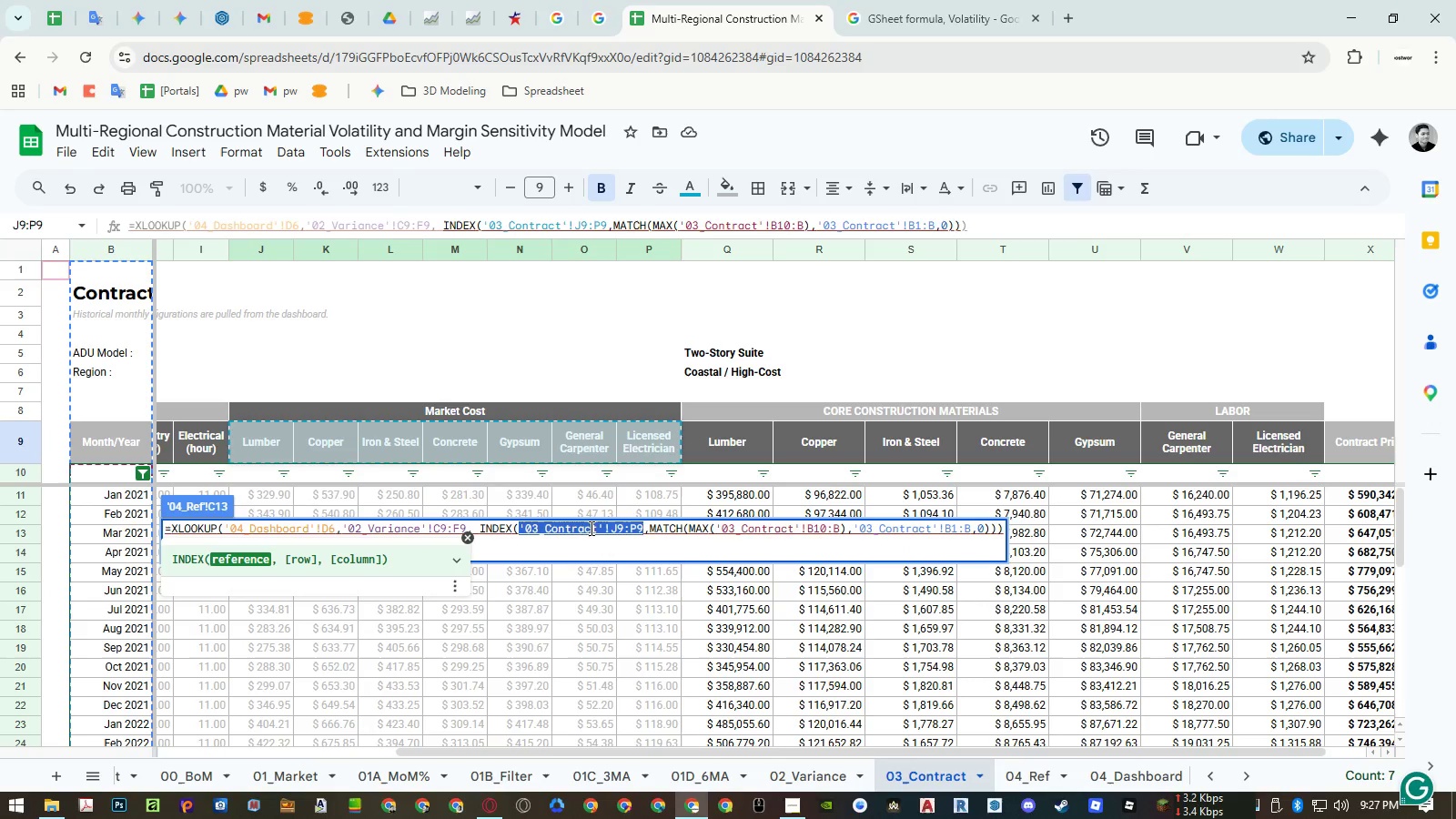 
key(Control+ControlLeft)
 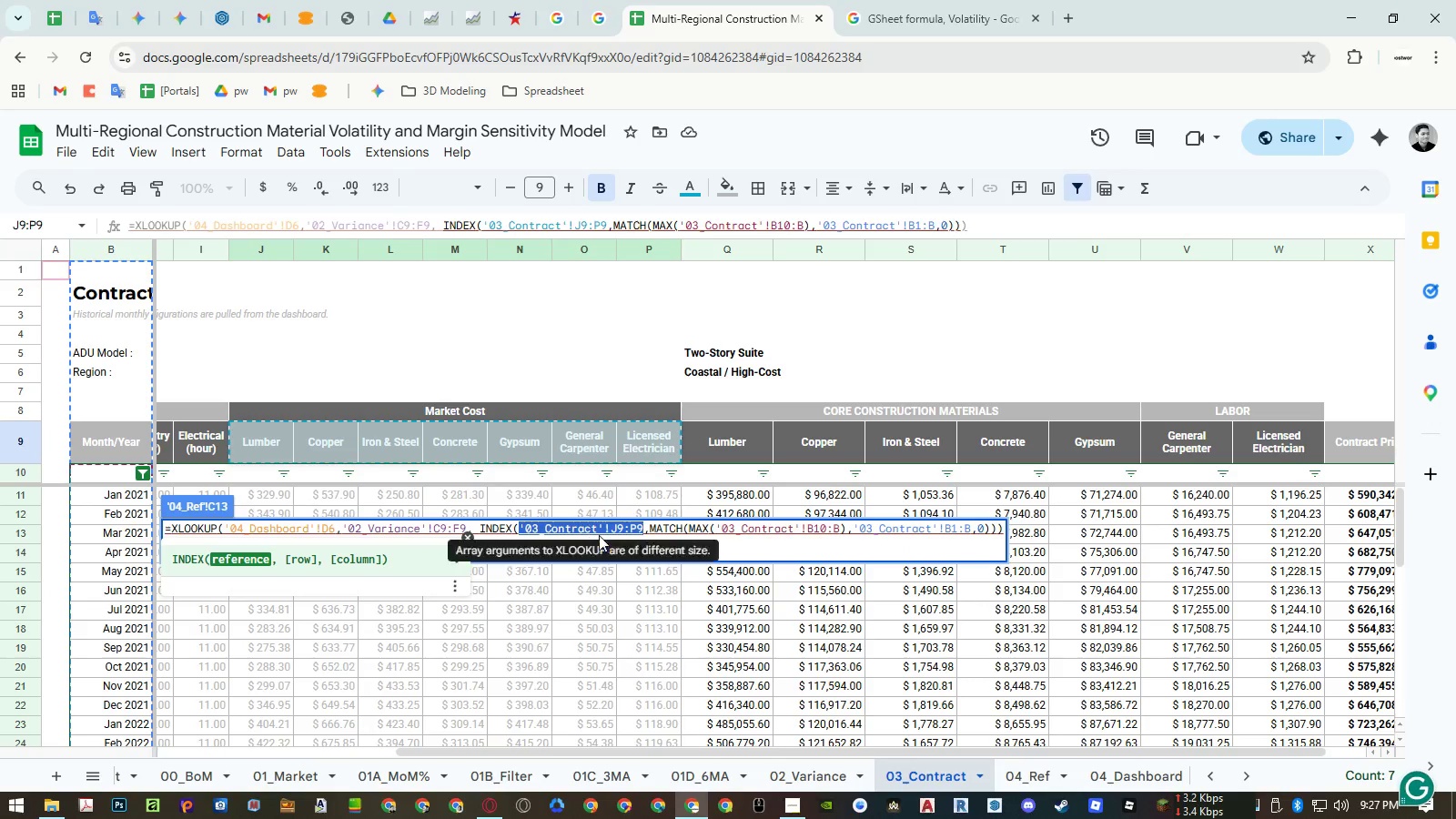 
key(Control+C)
 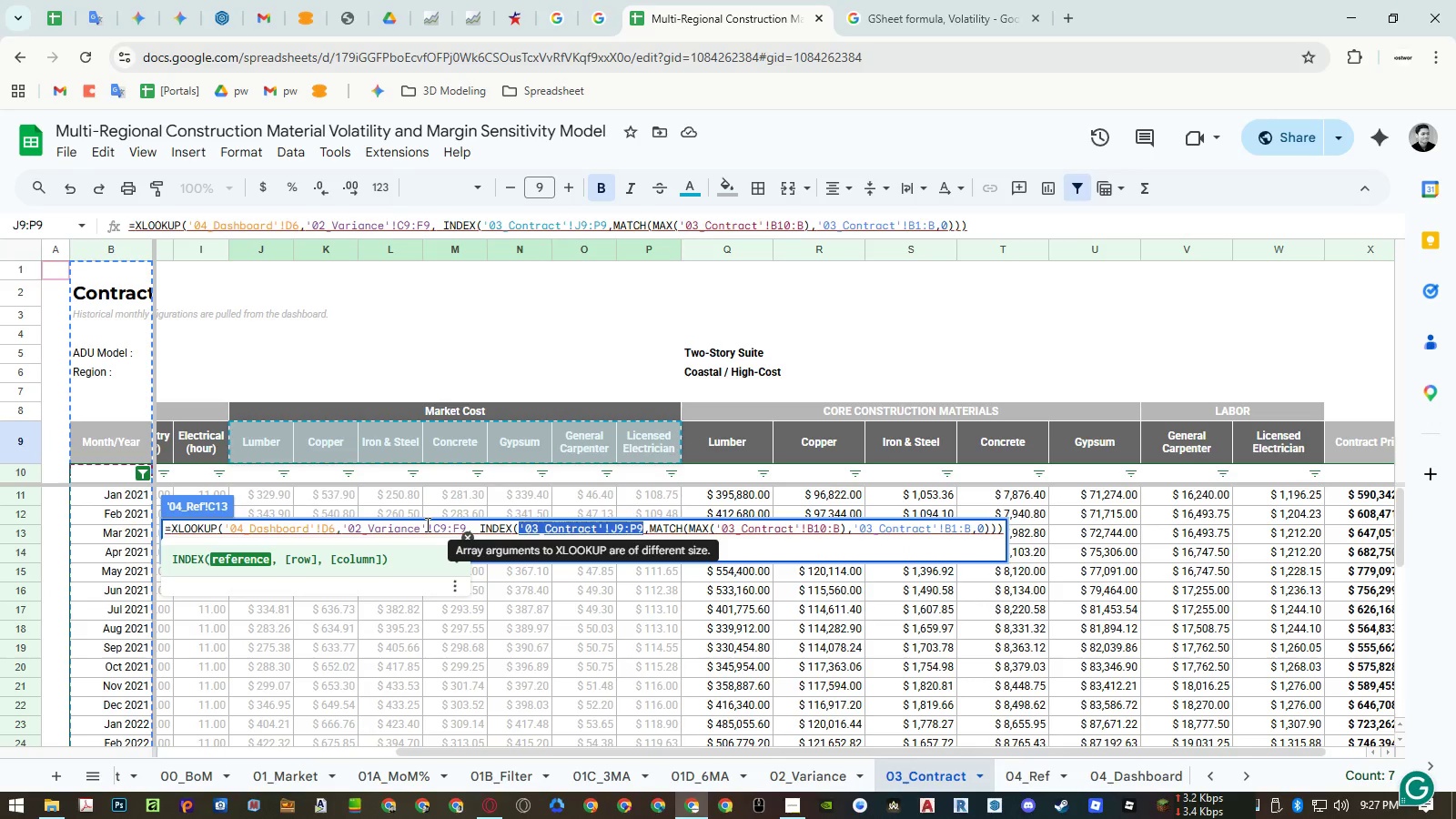 
double_click([426, 524])
 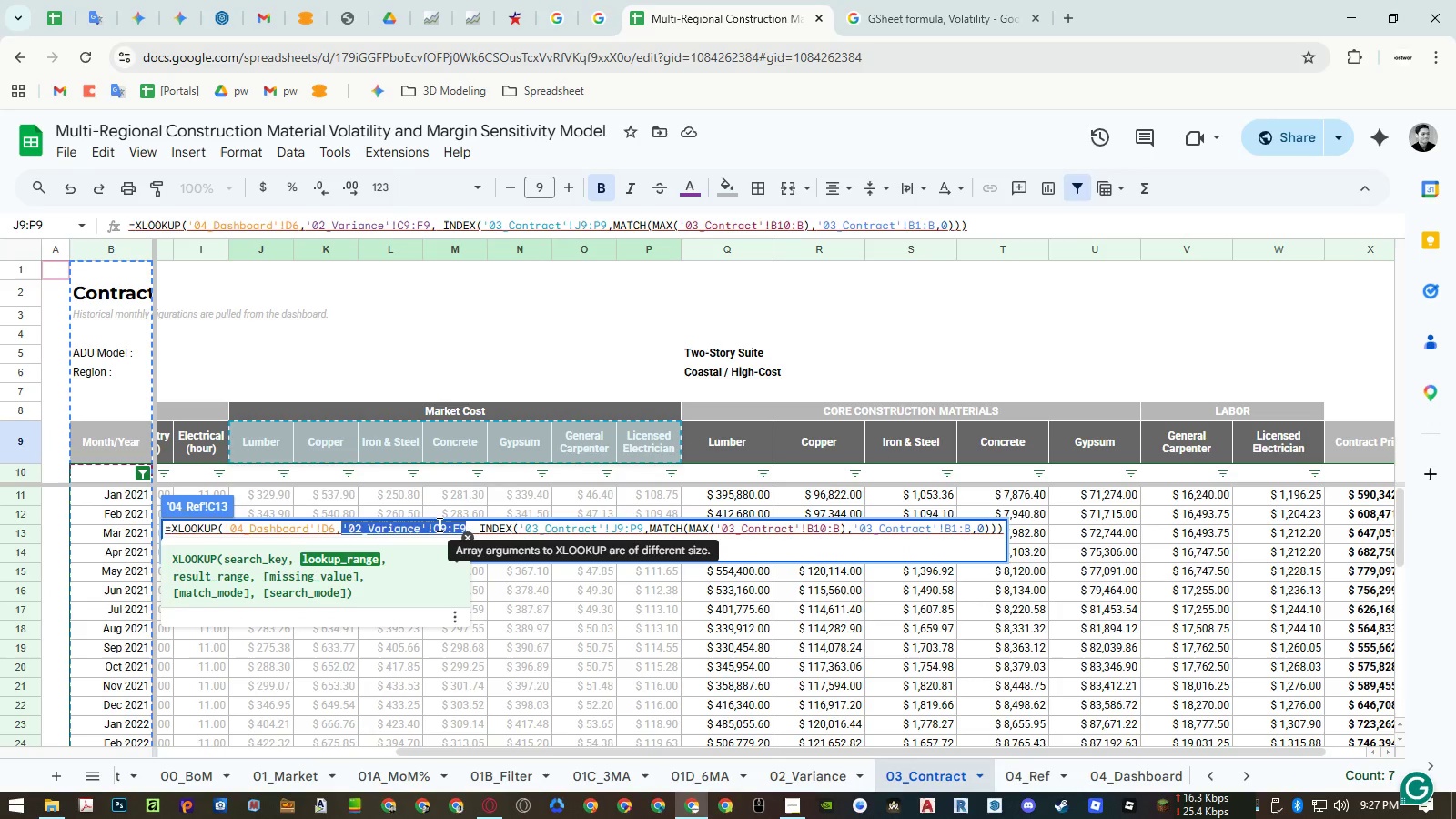 
key(Control+ControlLeft)
 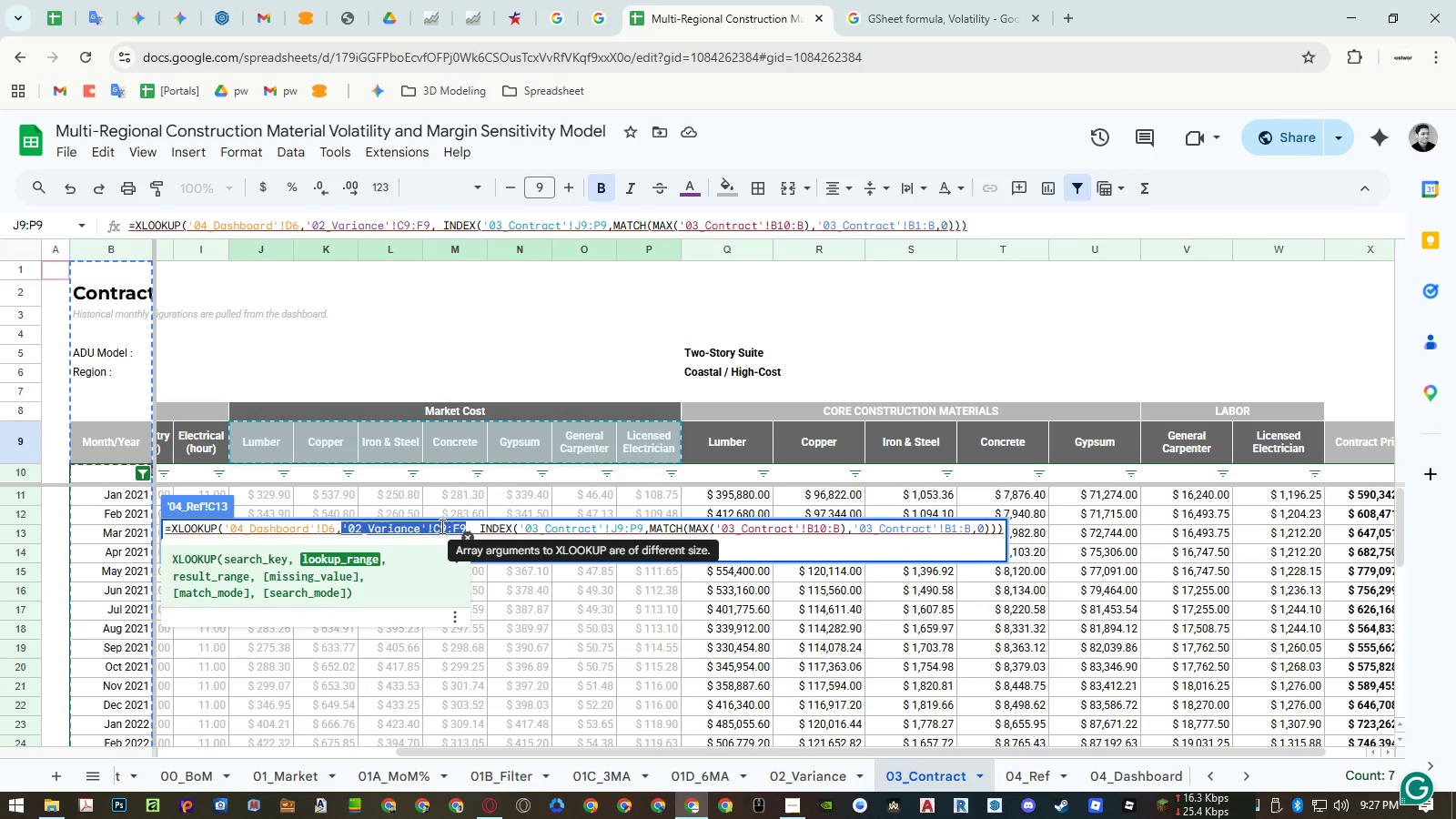 
key(Control+V)
 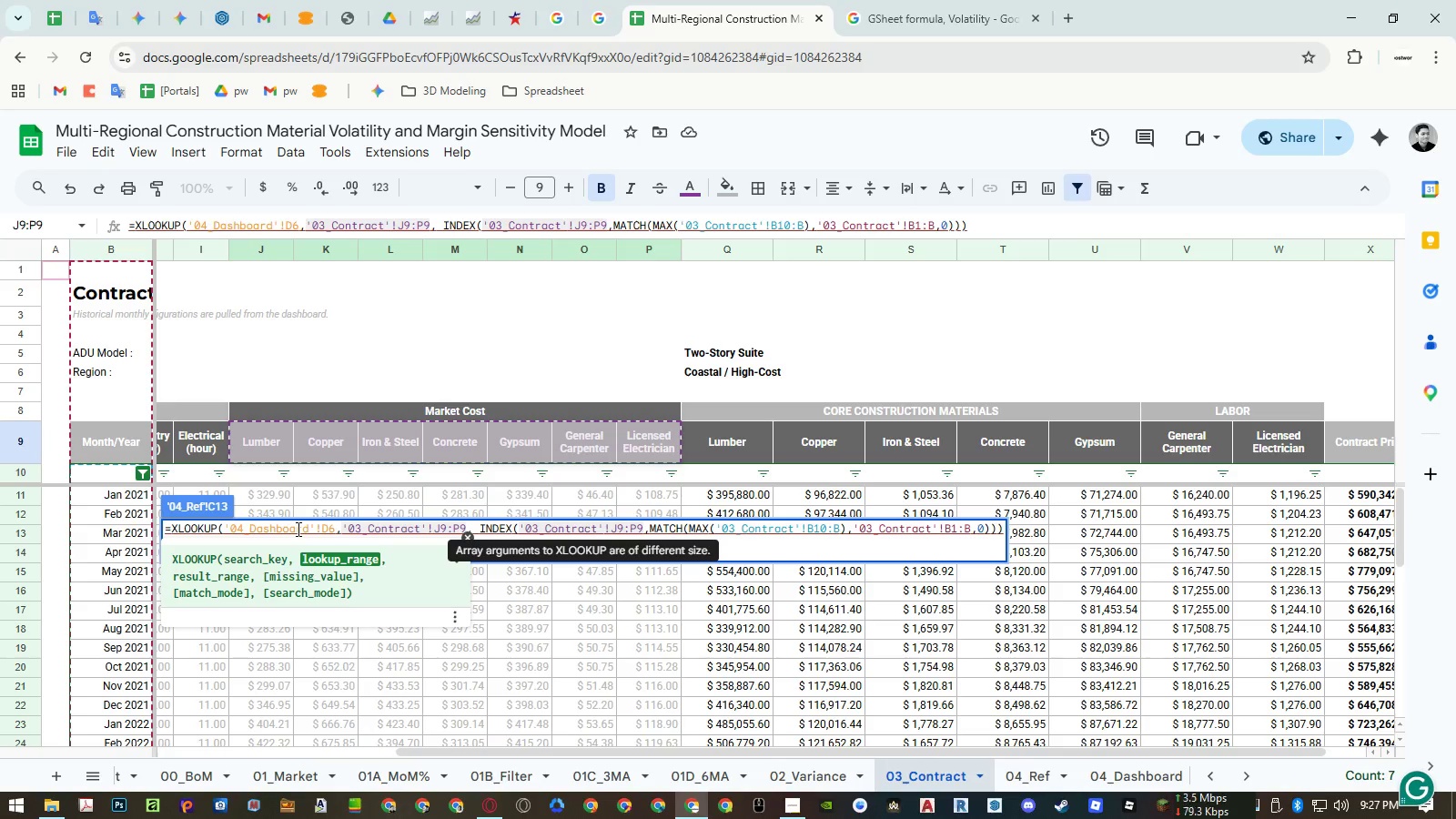 
wait(5.7)
 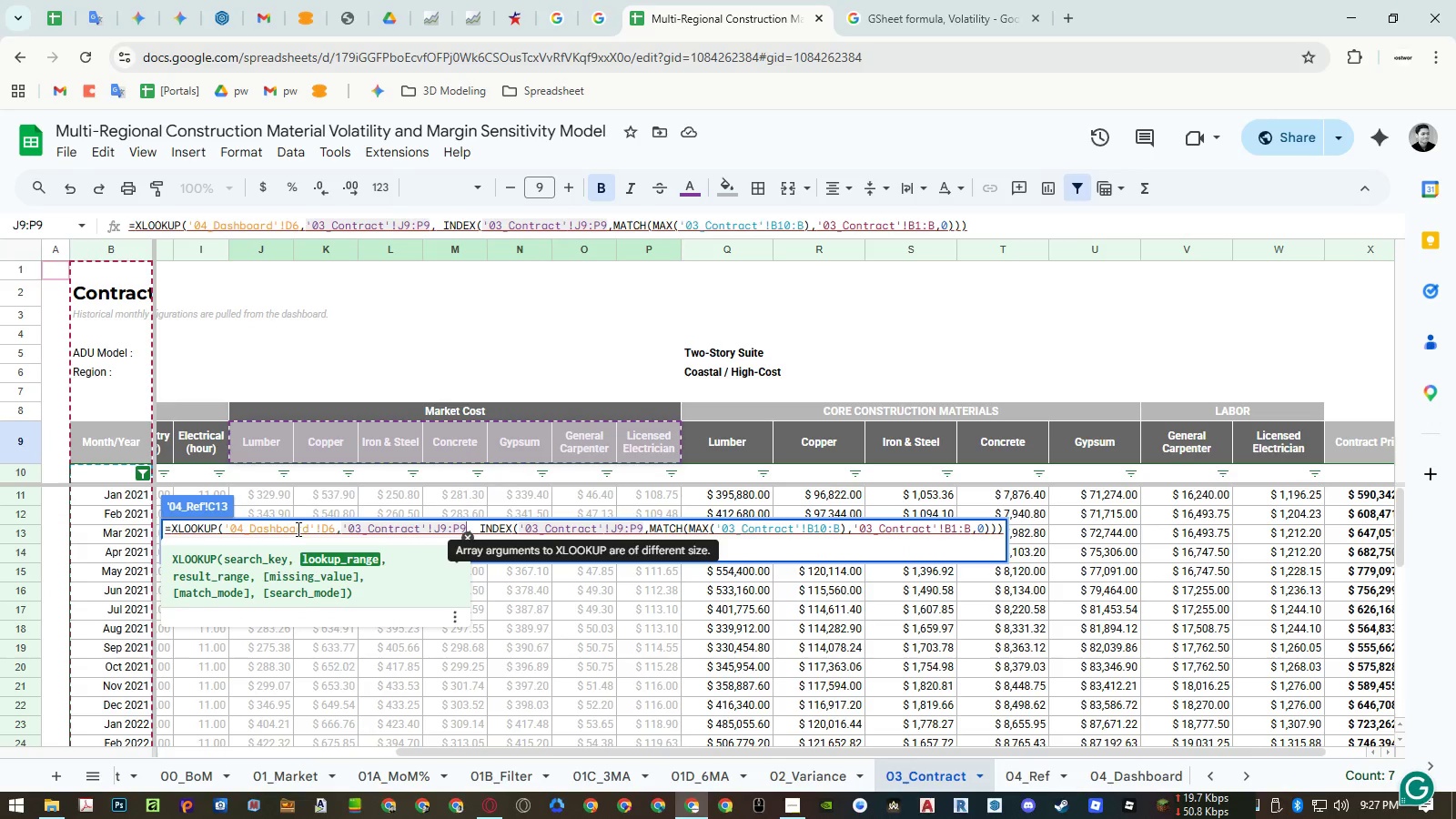 
key(Enter)
 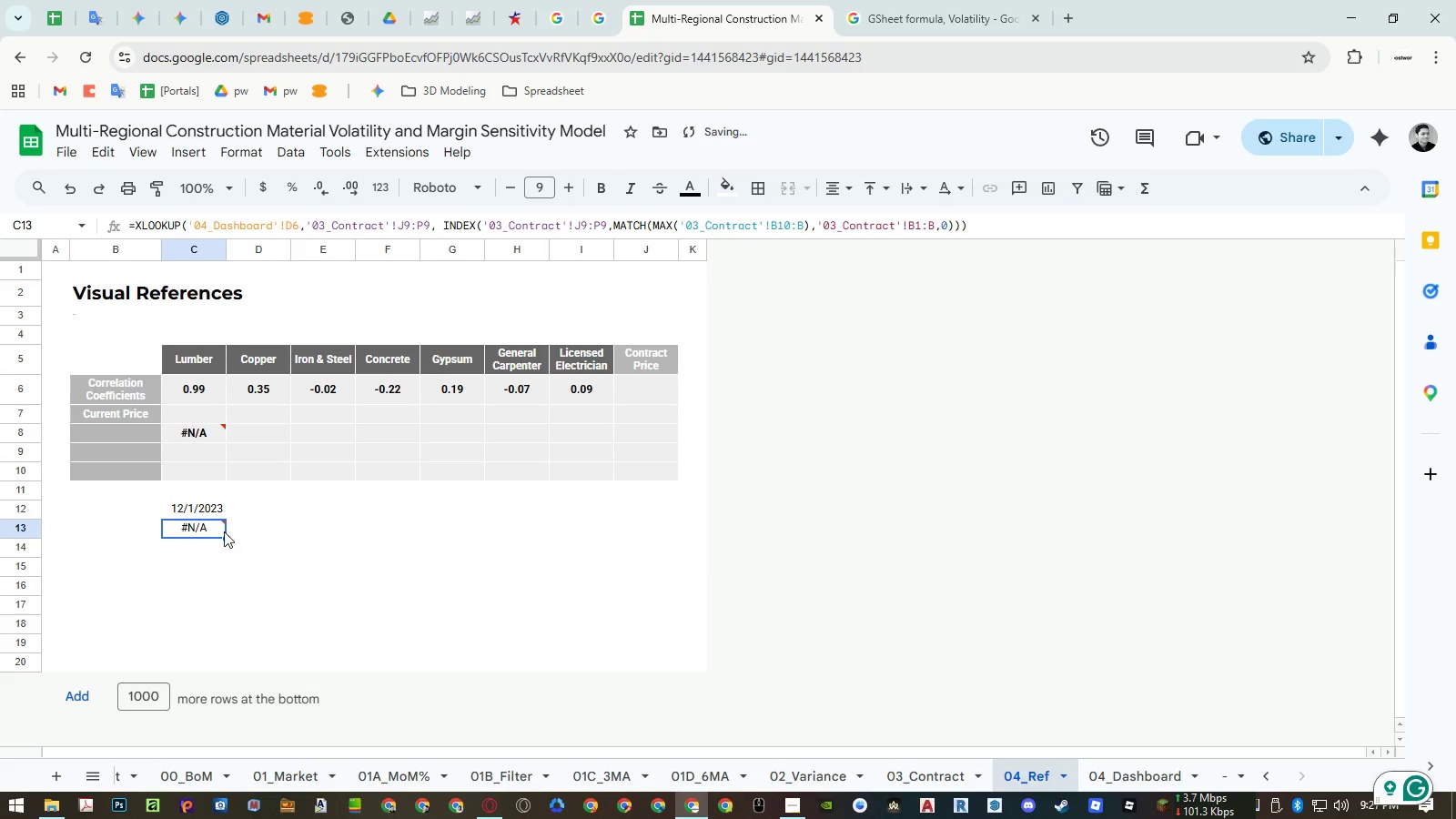 
double_click([207, 532])
 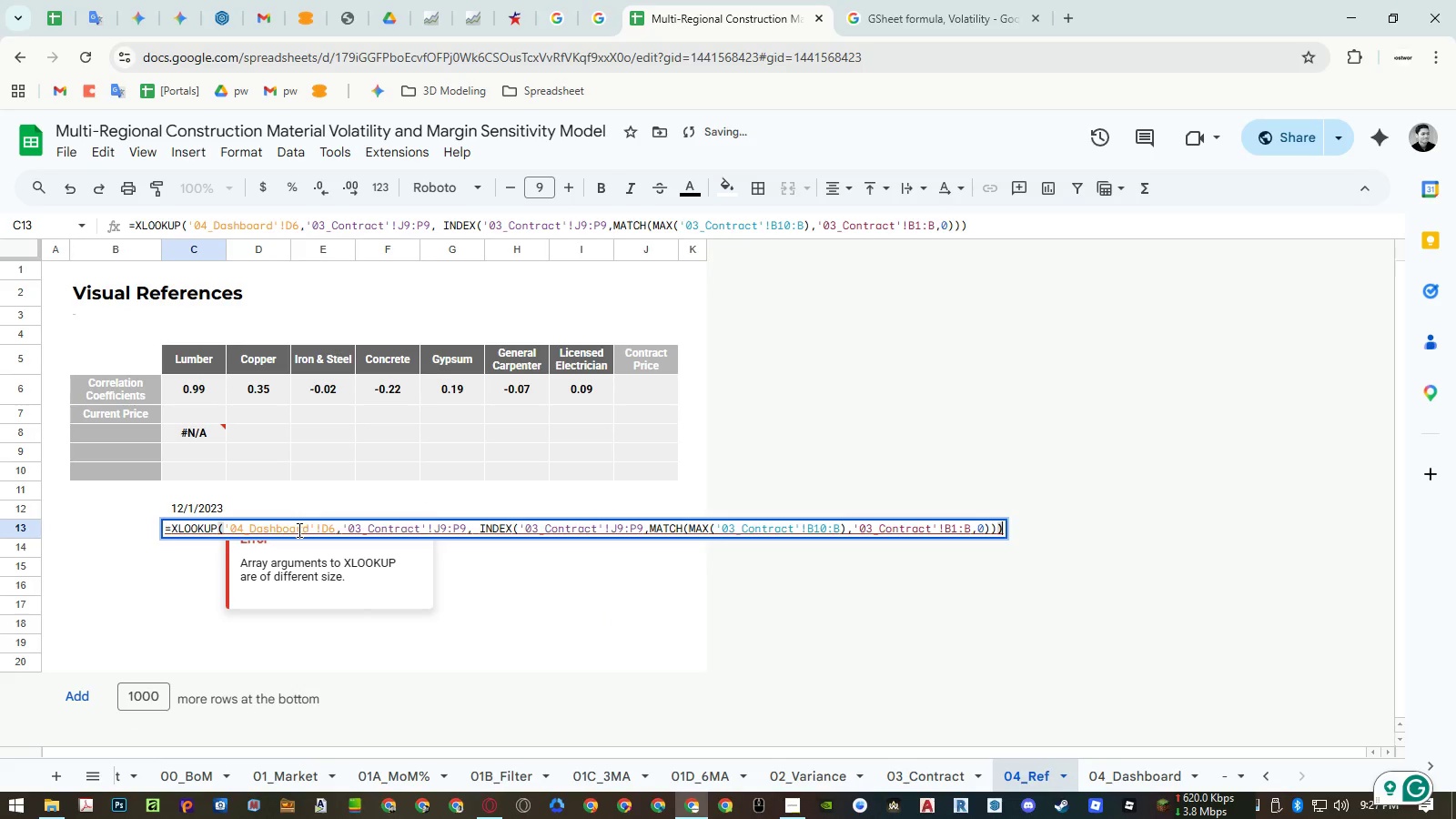 
double_click([298, 530])
 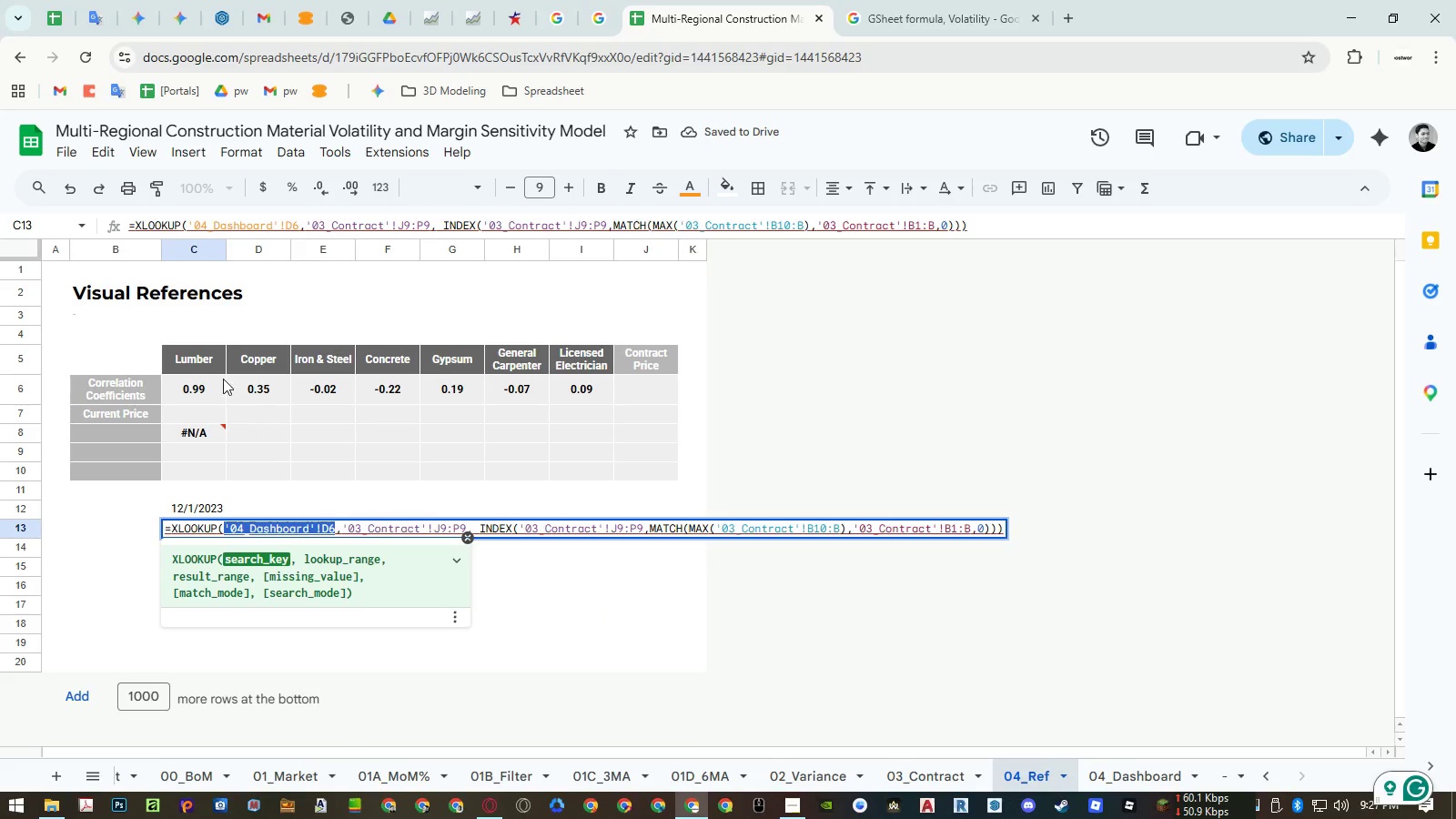 
key(Backspace)
 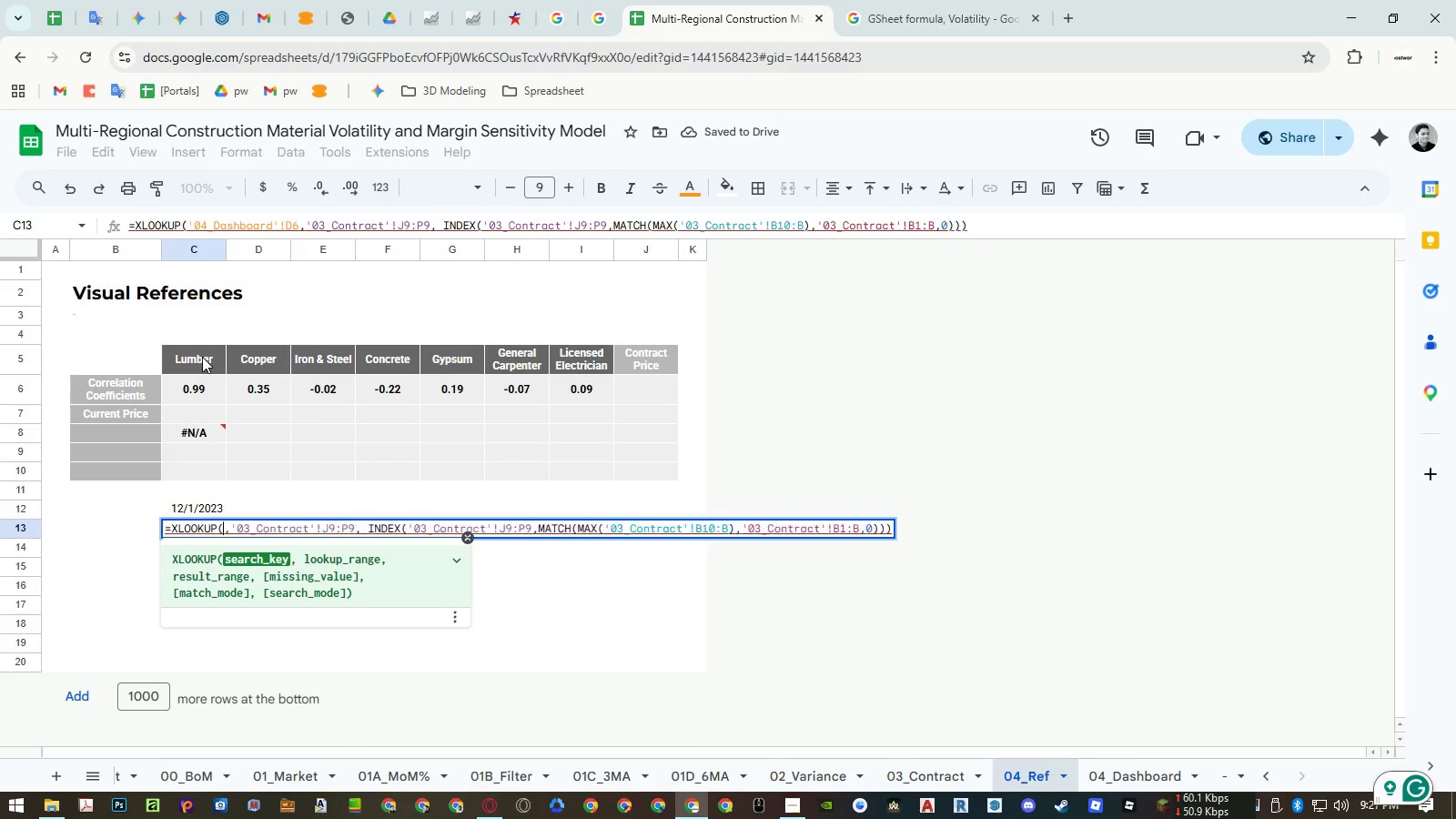 
left_click([202, 357])
 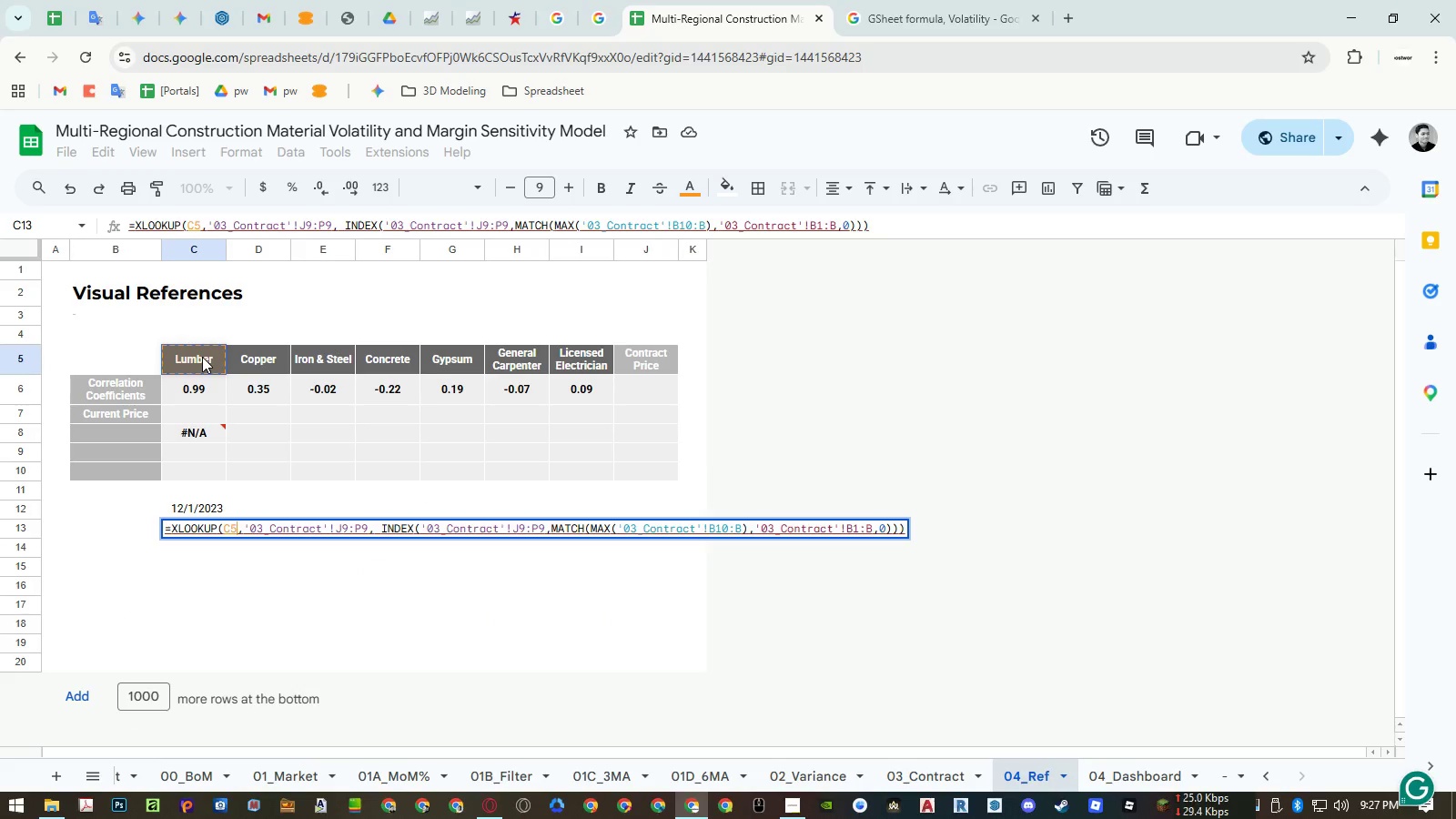 
key(Enter)
 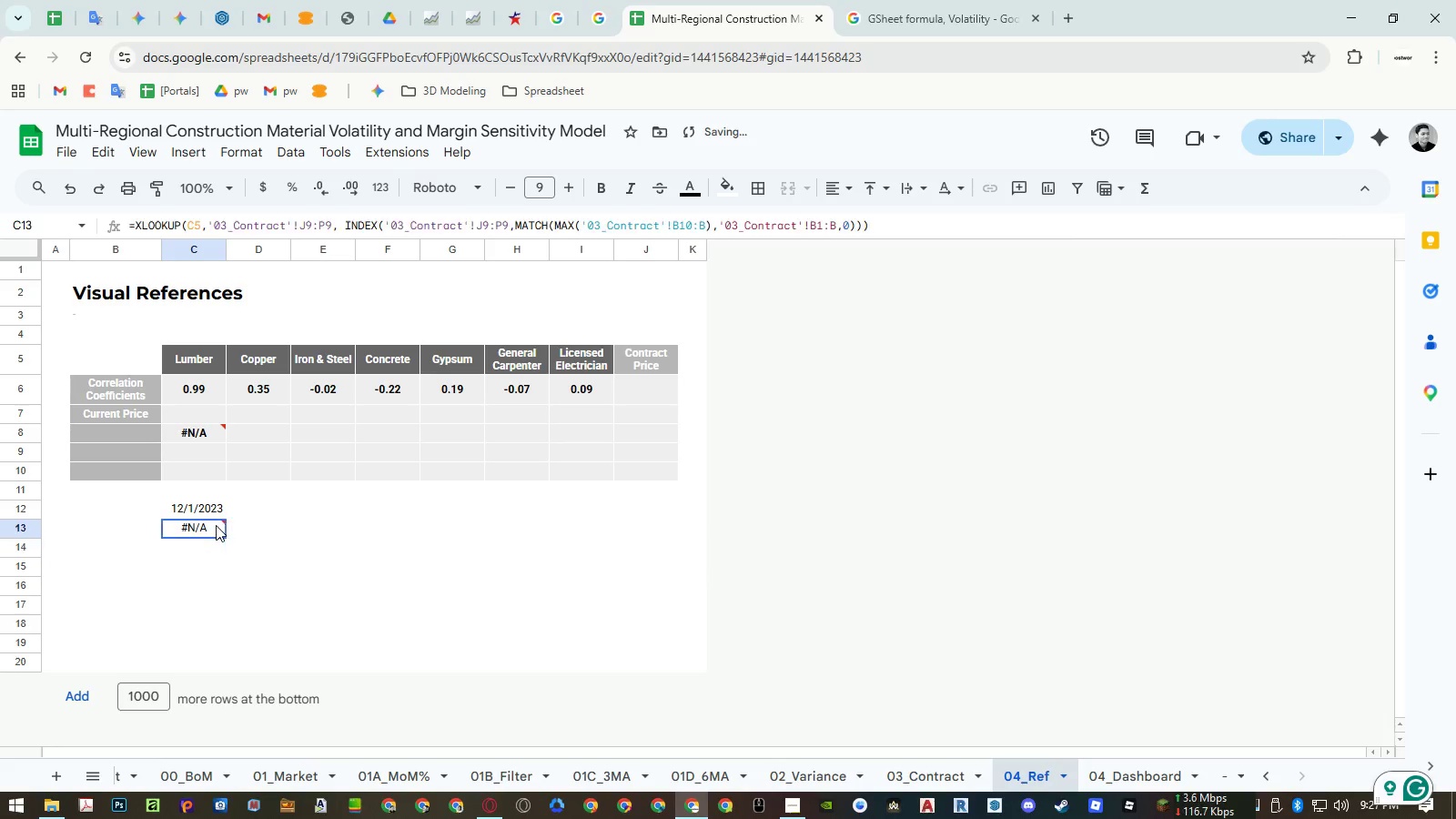 
double_click([193, 525])
 